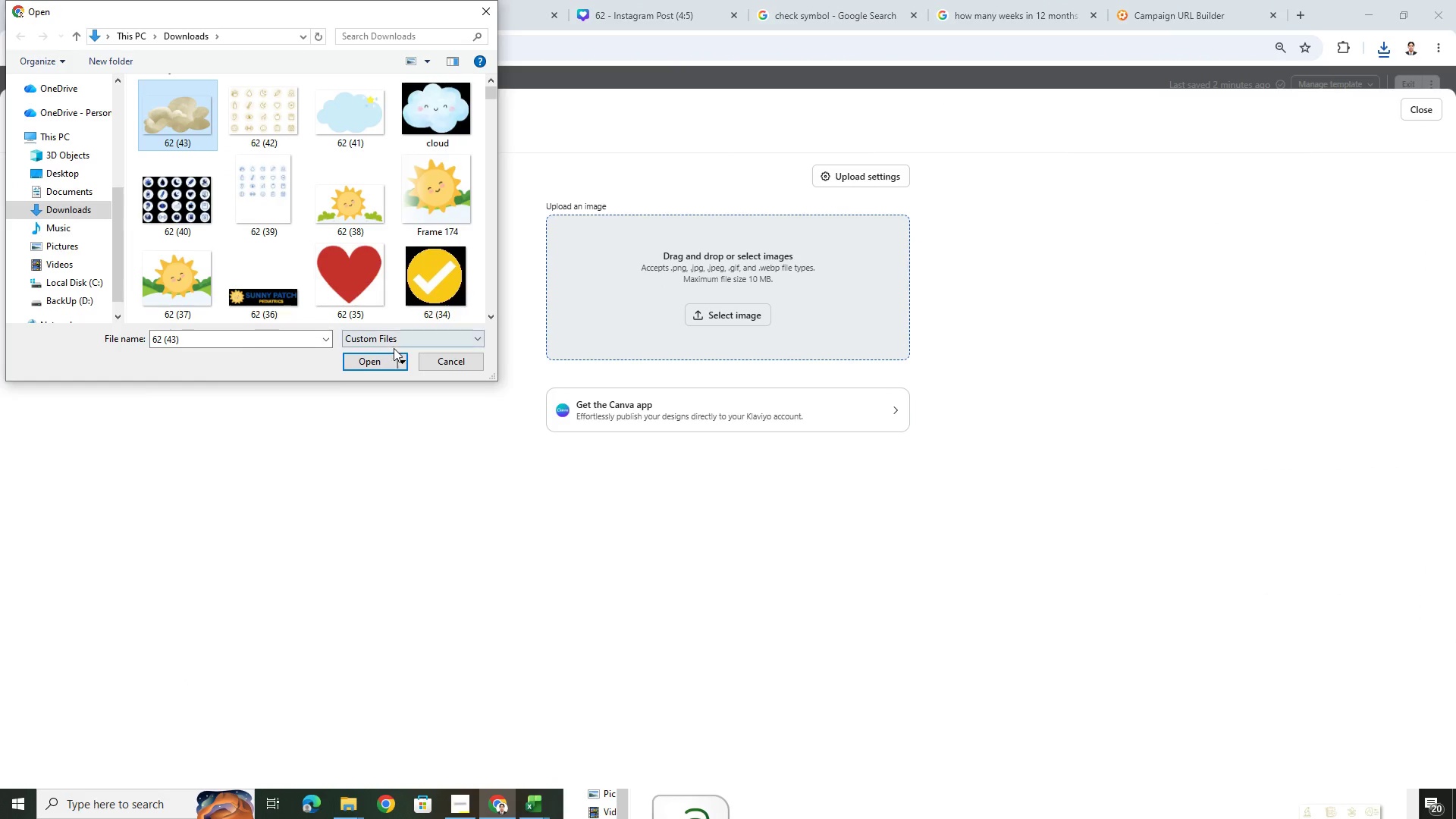 
left_click([376, 362])
 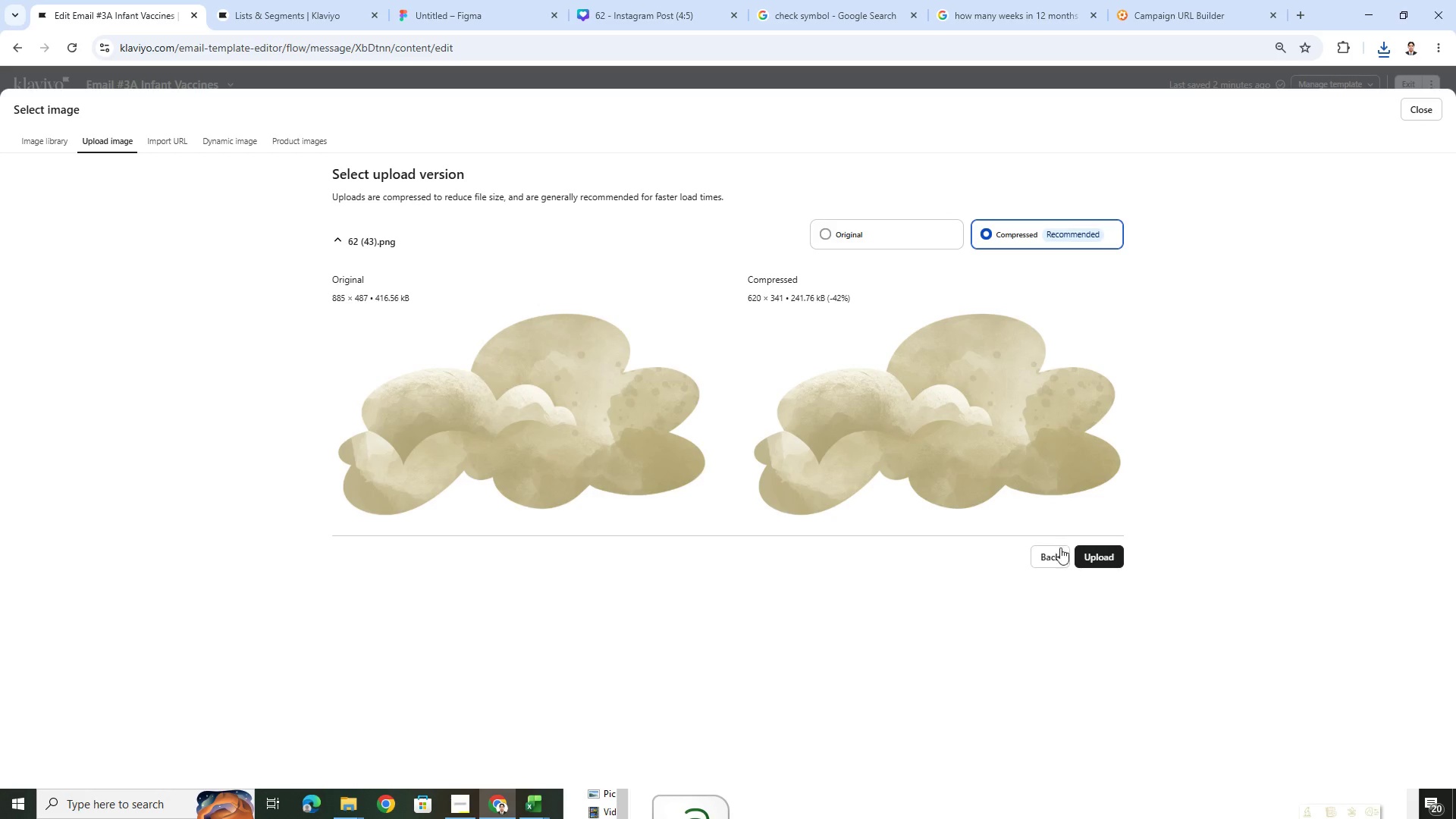 
left_click([1121, 556])
 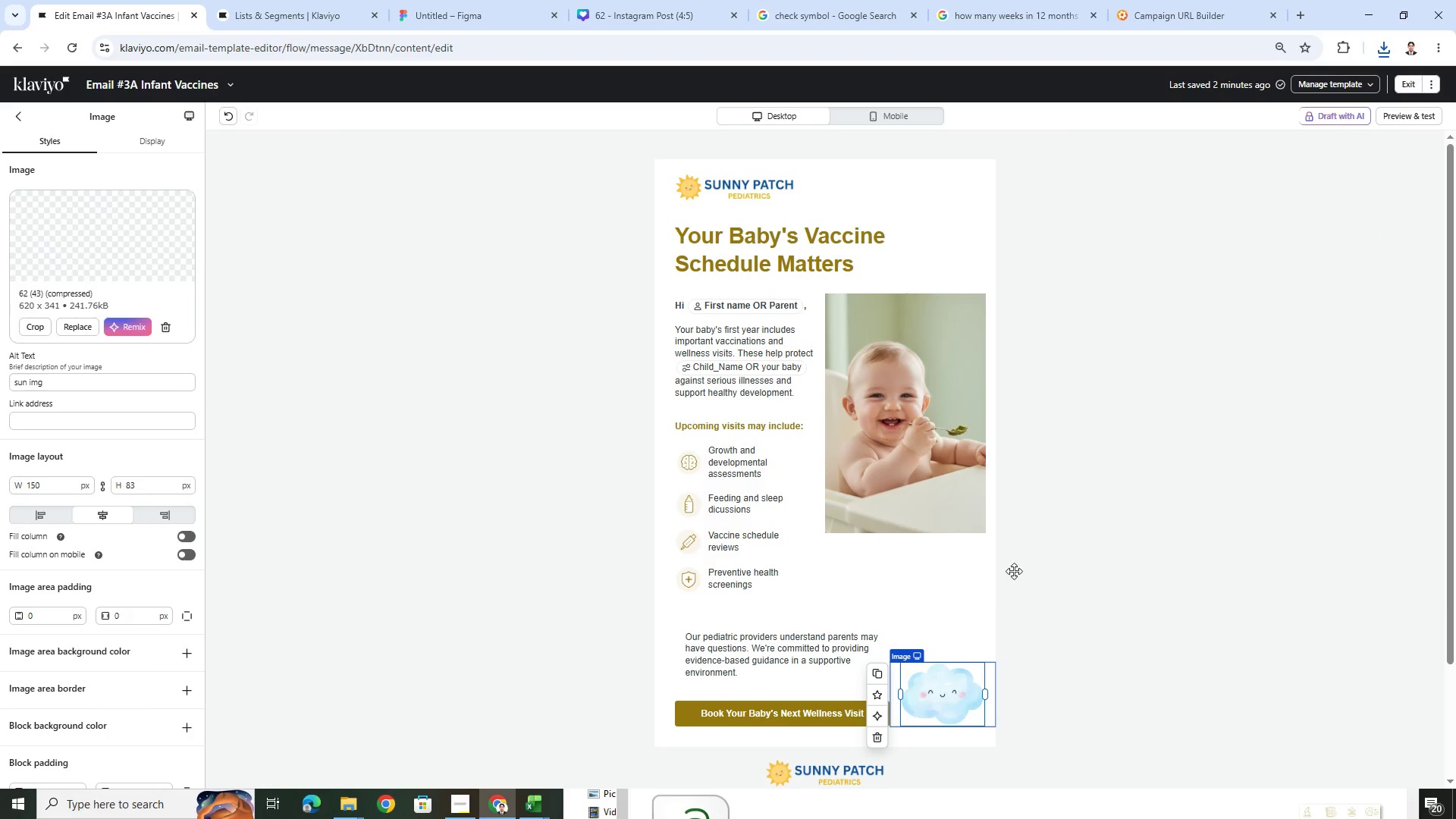 
left_click([1138, 547])
 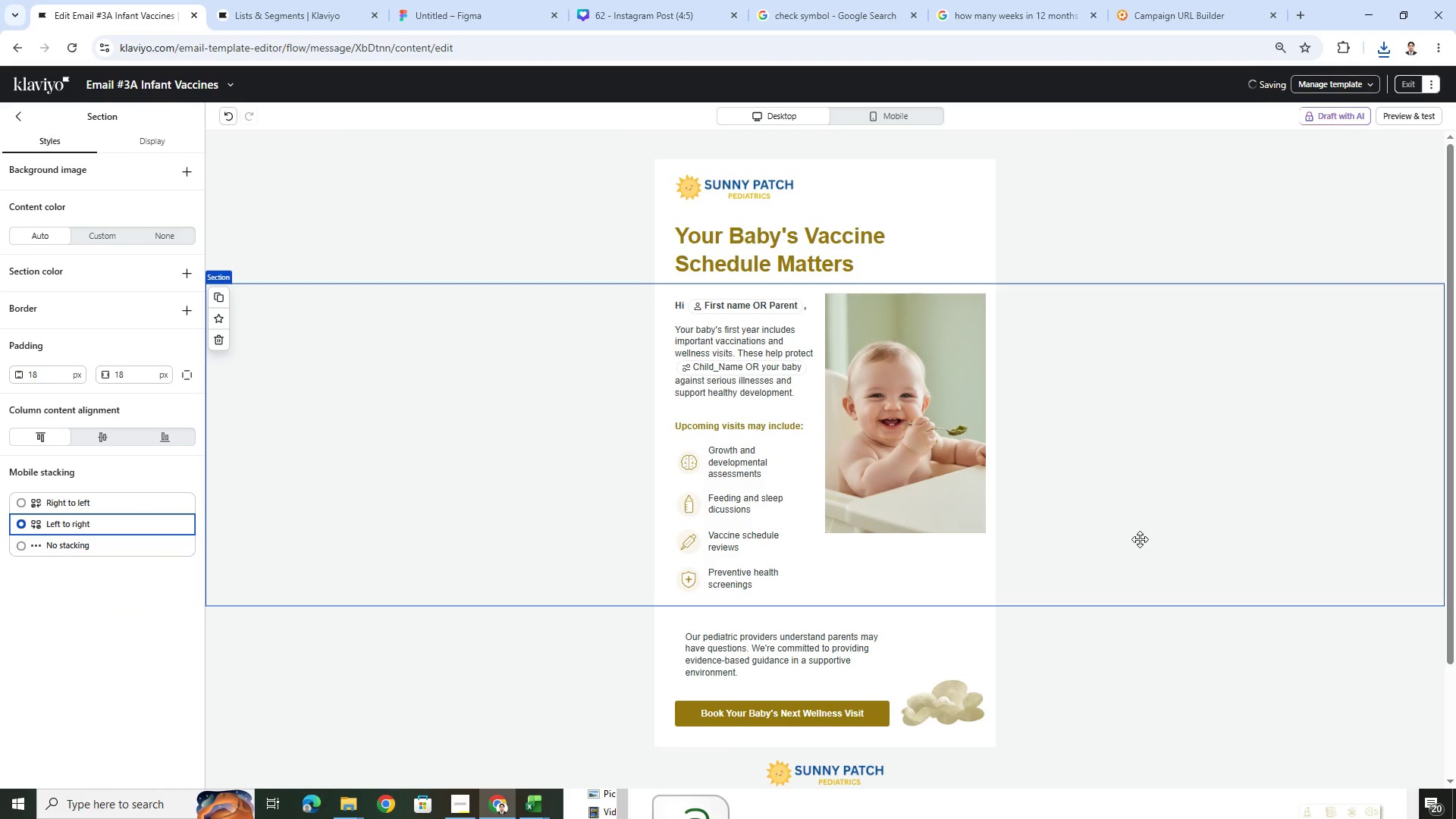 
scroll: coordinate [1140, 539], scroll_direction: down, amount: 1.0
 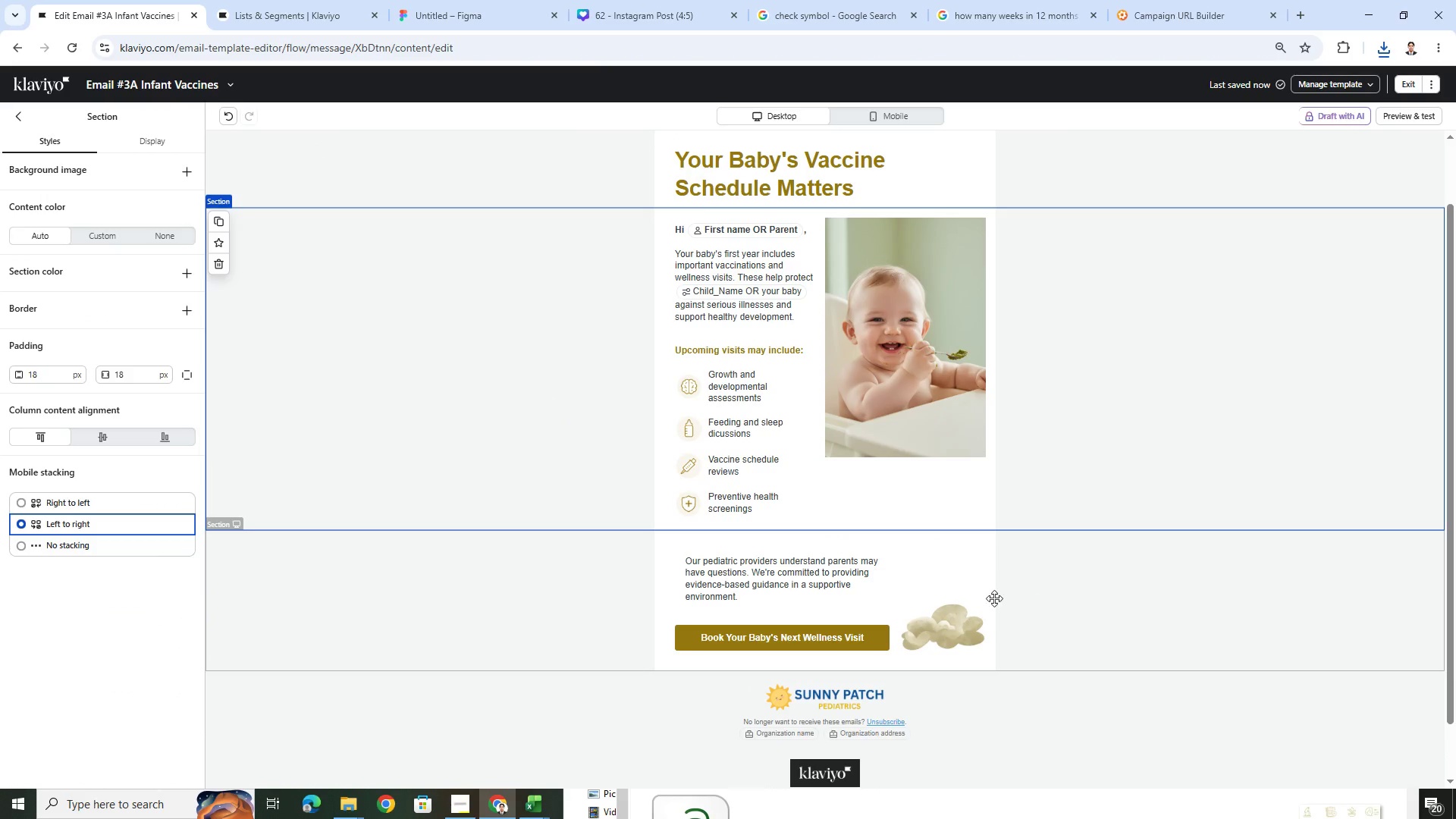 
left_click([931, 621])
 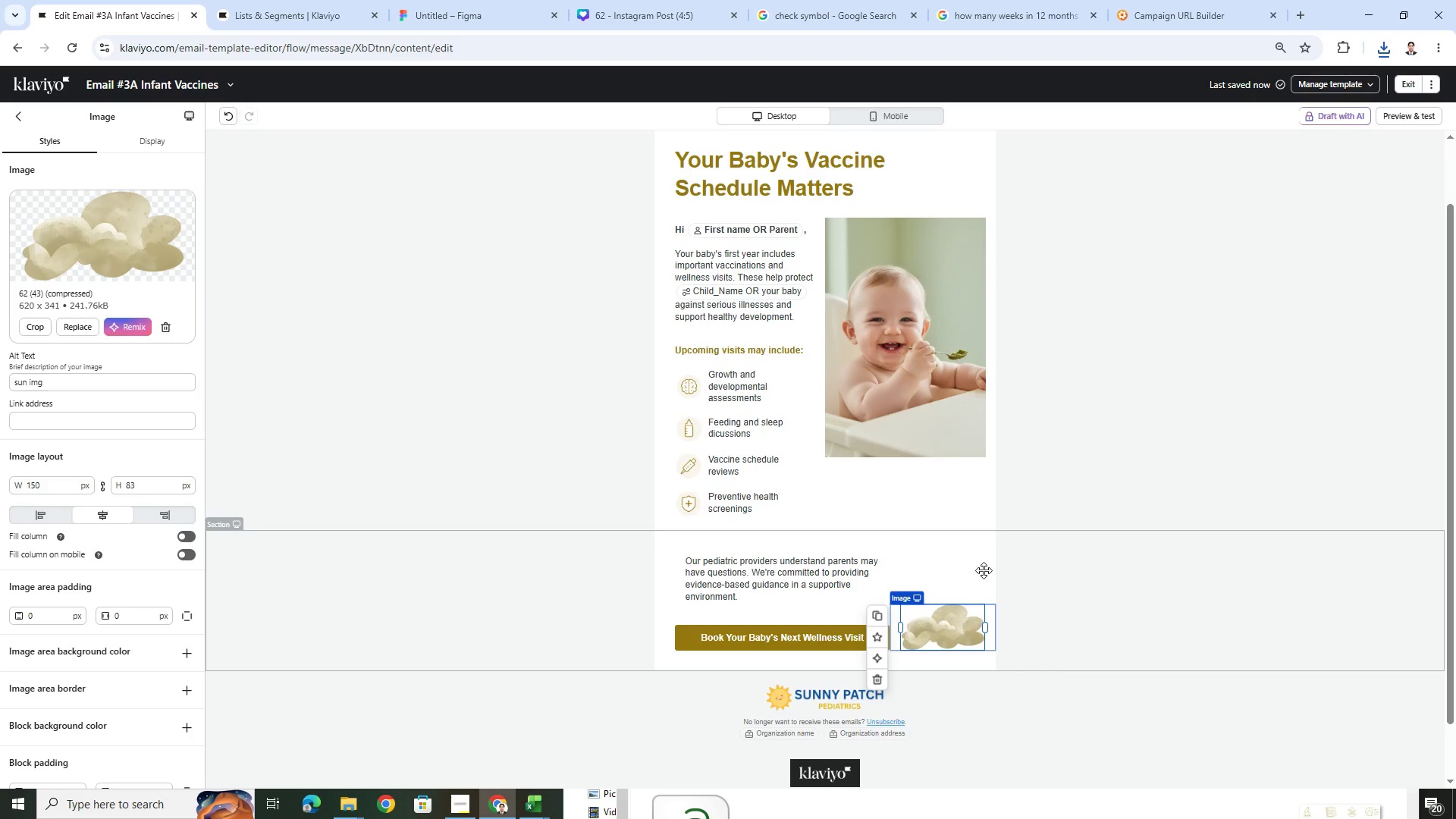 
left_click([1166, 574])
 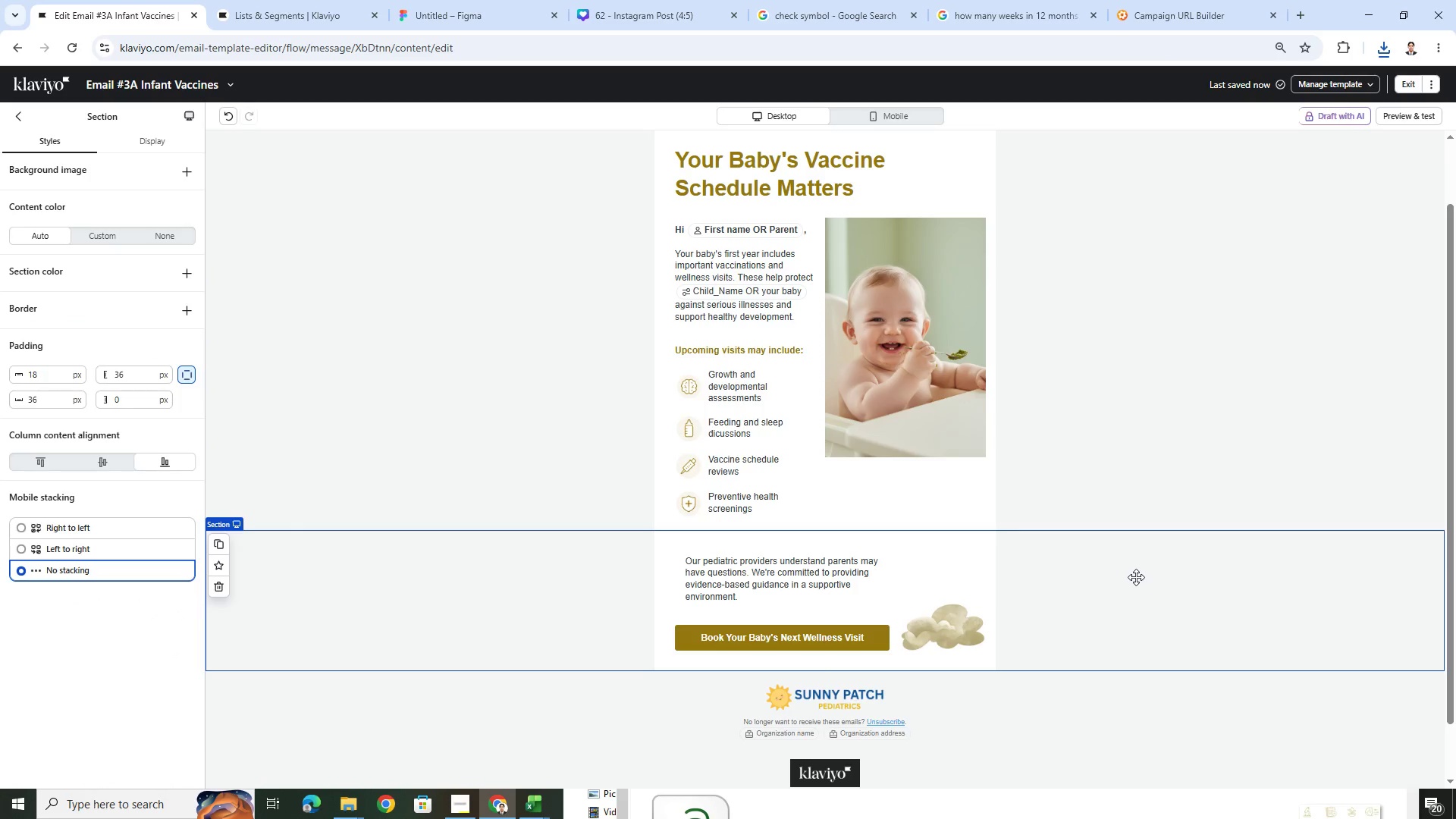 
left_click([952, 617])
 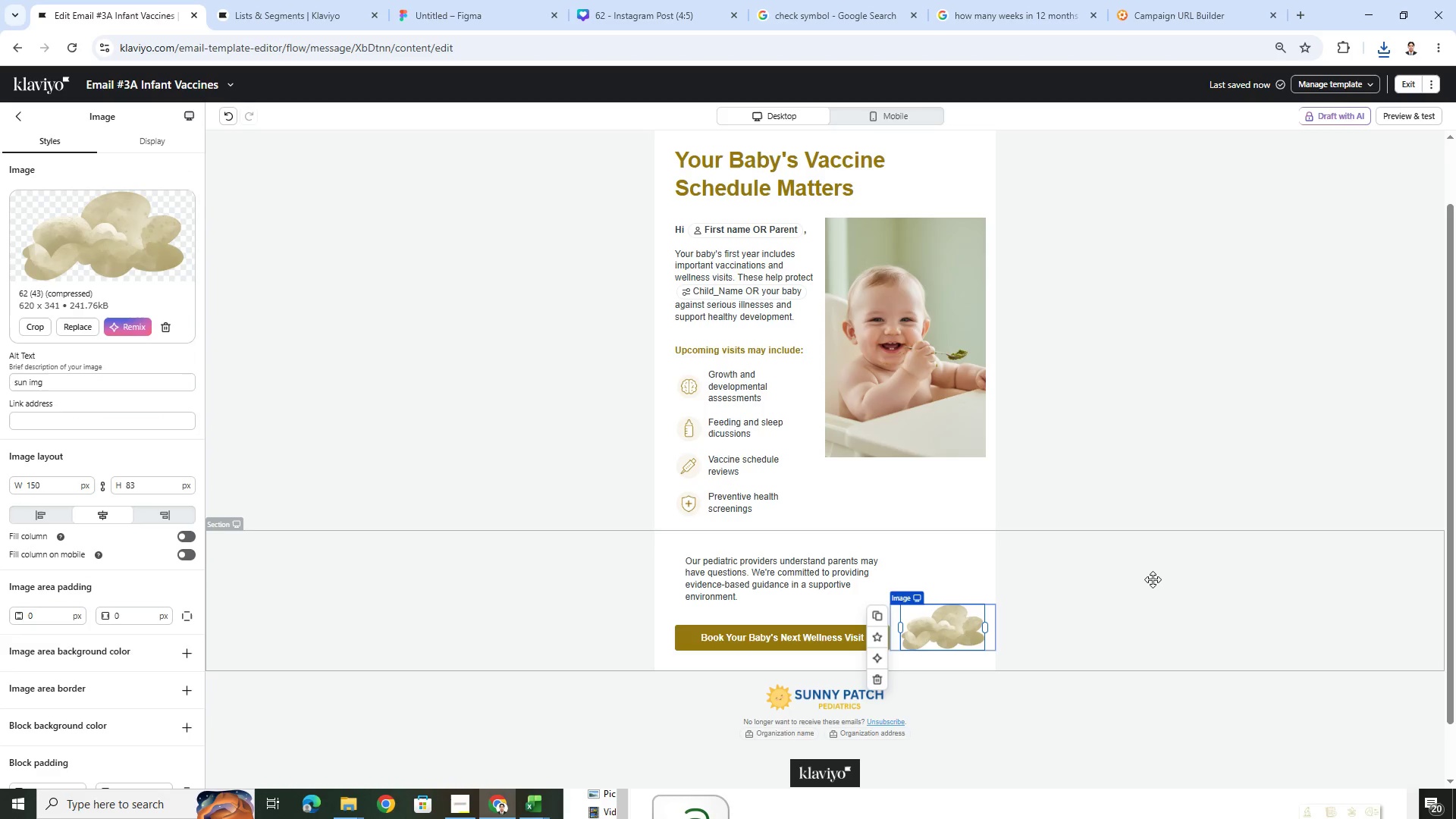 
wait(8.66)
 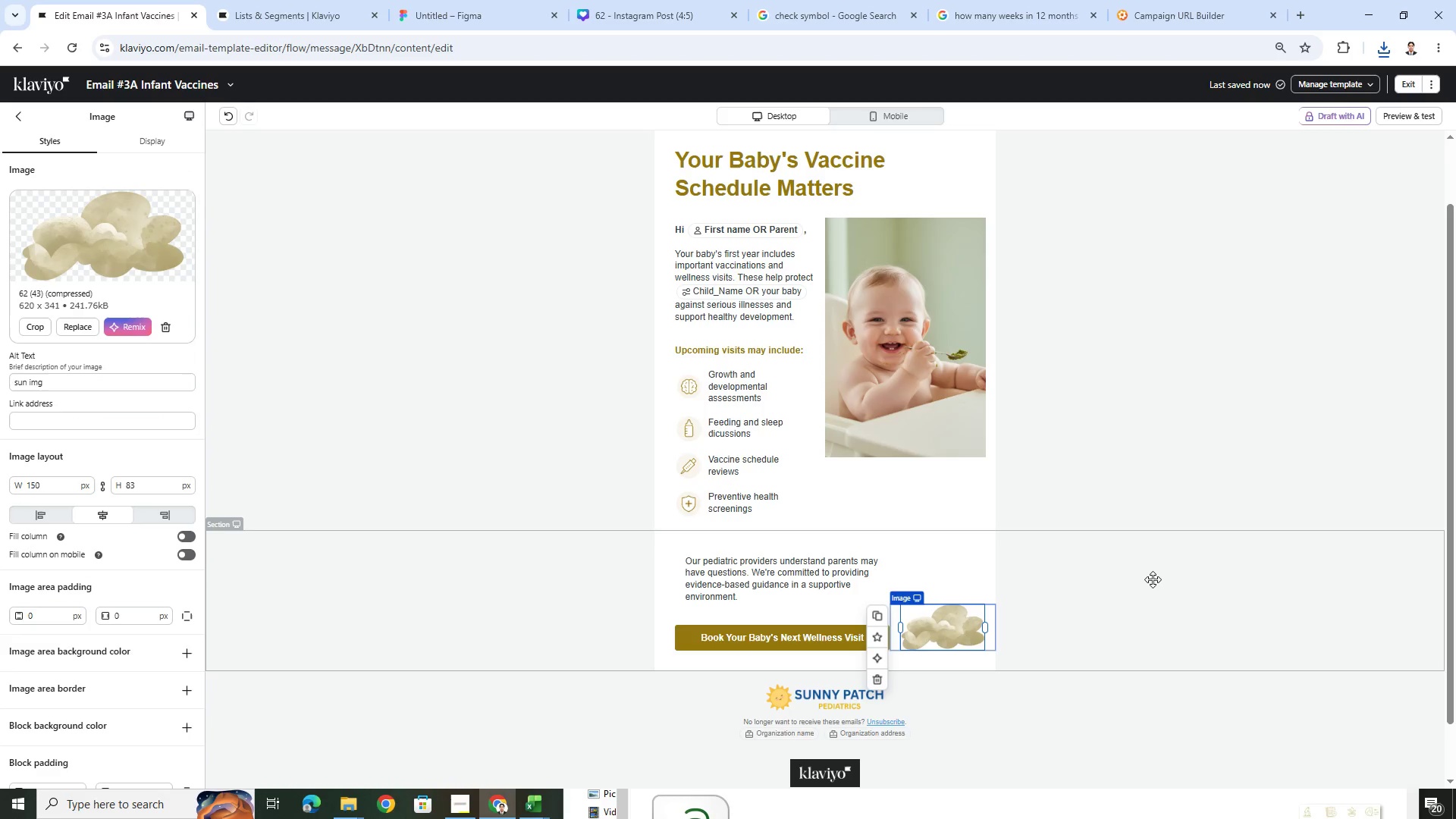 
left_click([672, 11])
 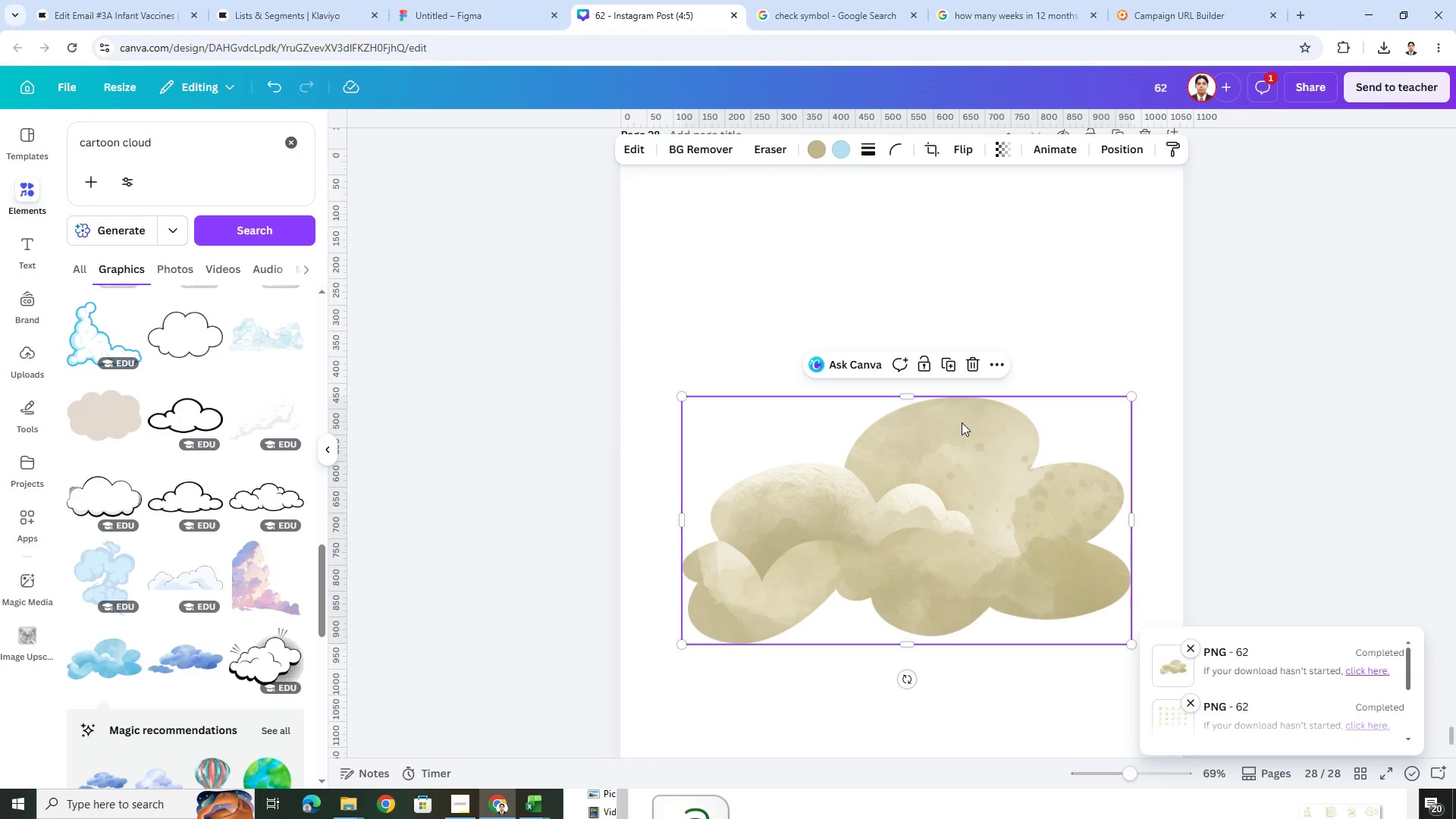 
left_click([971, 435])
 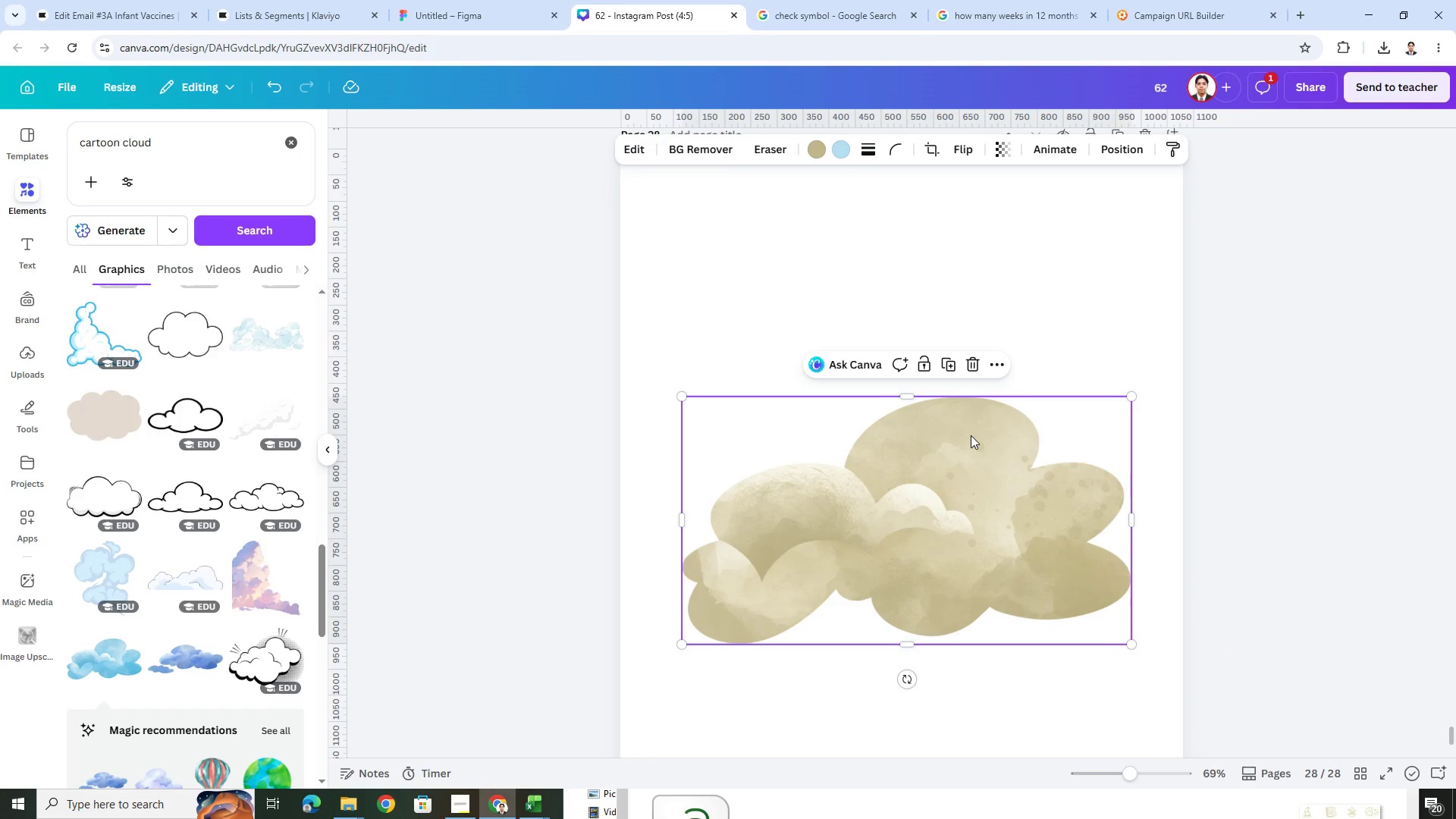 
key(Control+C)
 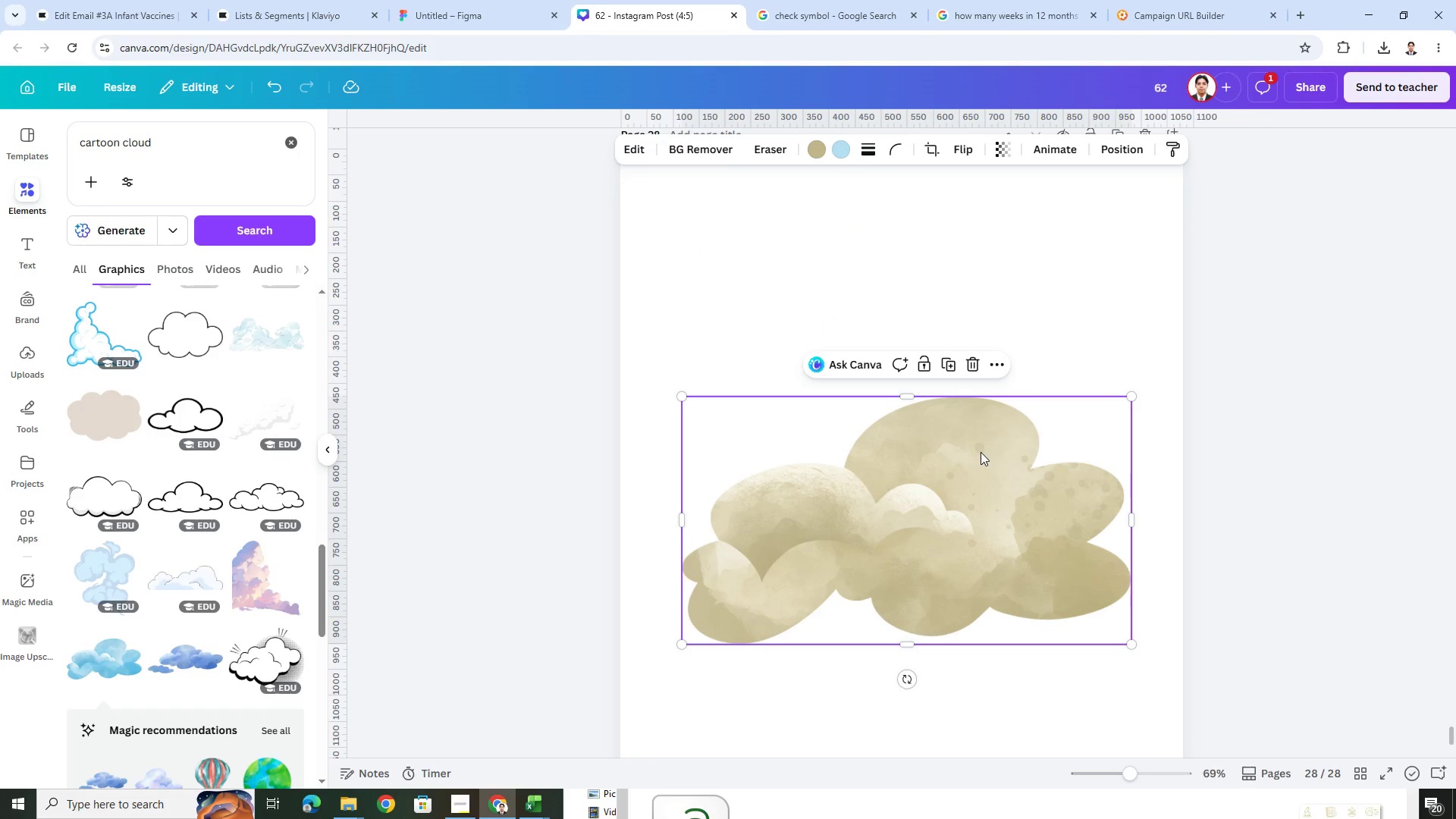 
key(Control+V)
 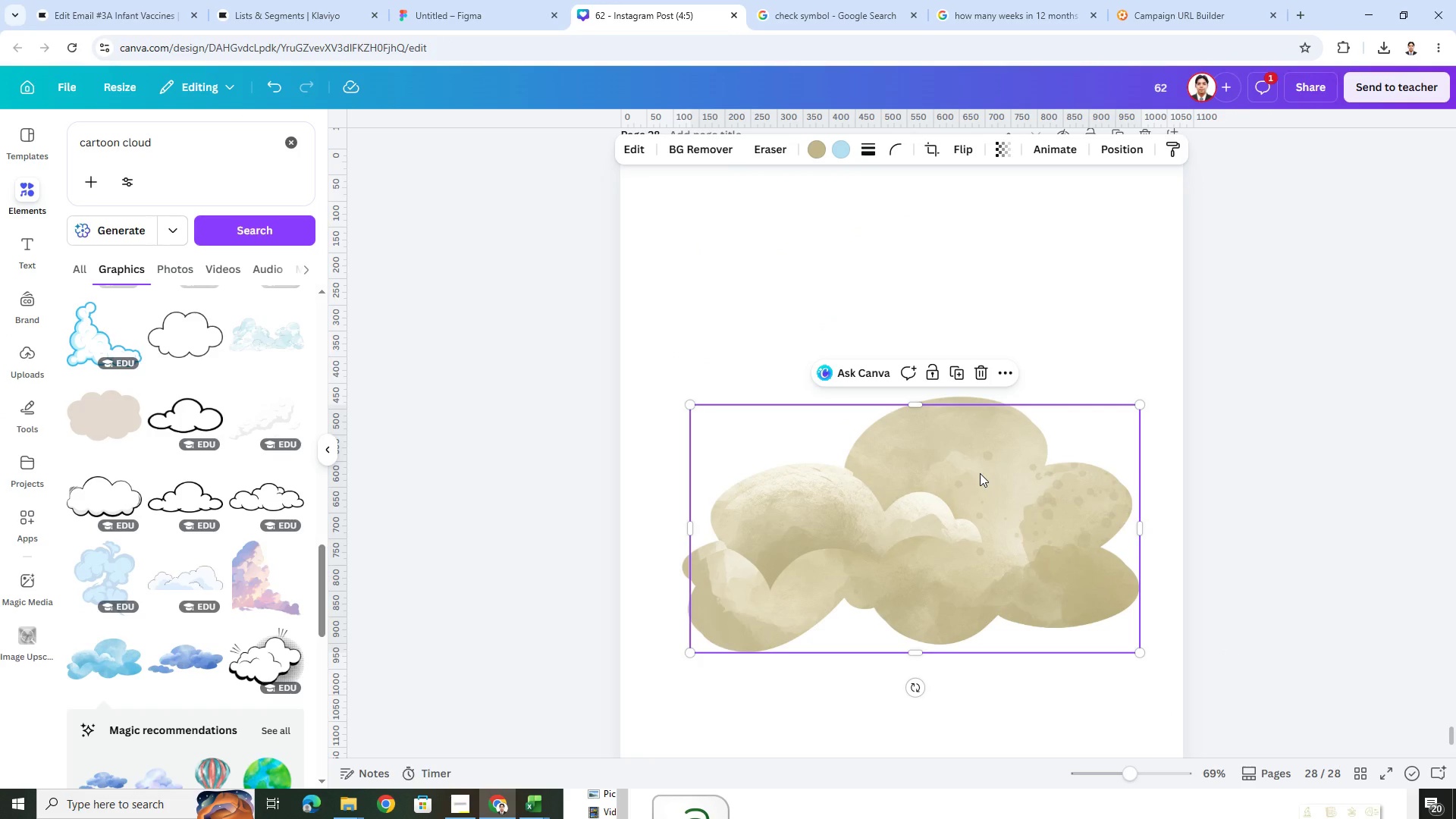 
key(Control+Z)
 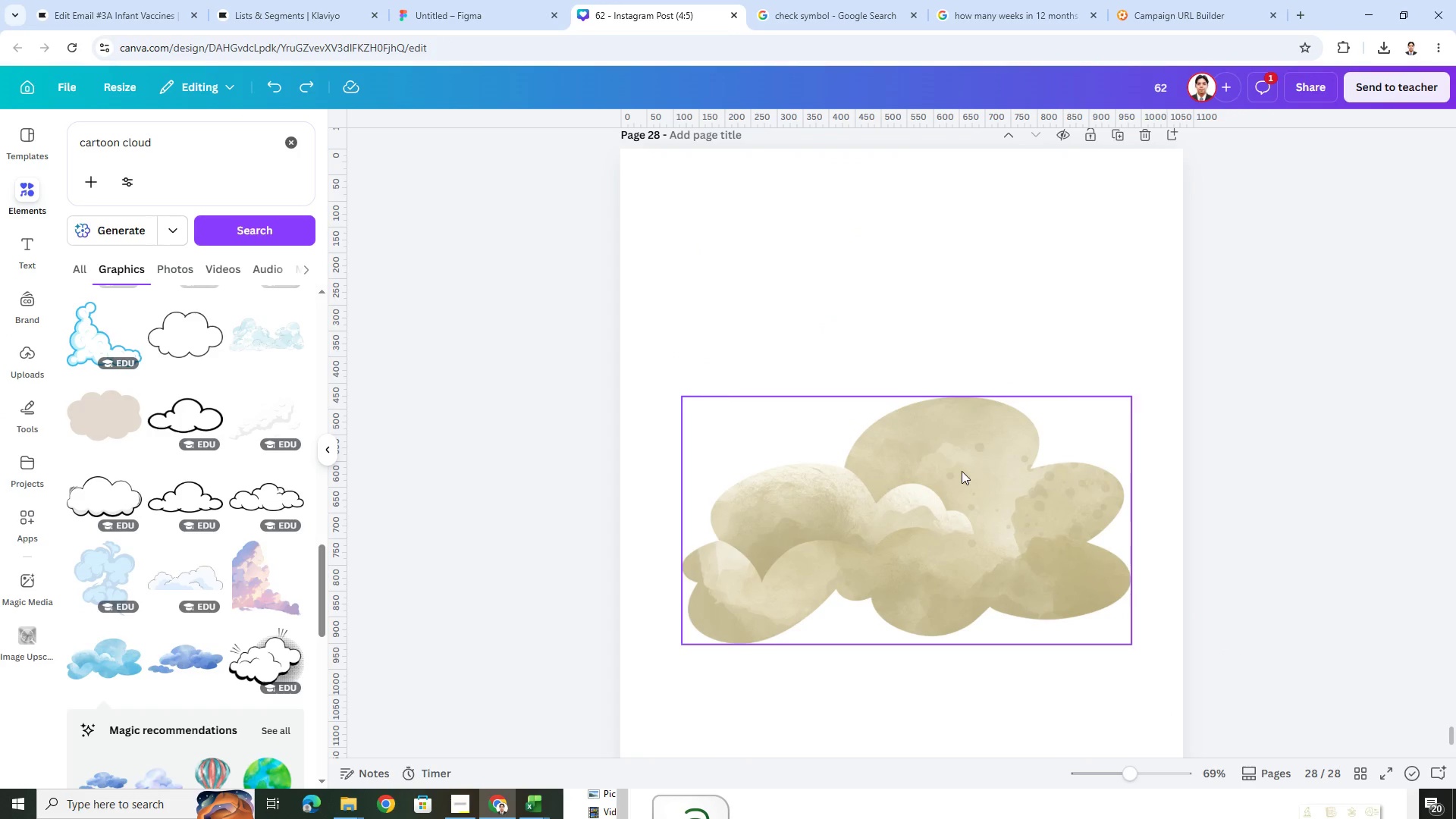 
left_click([959, 469])
 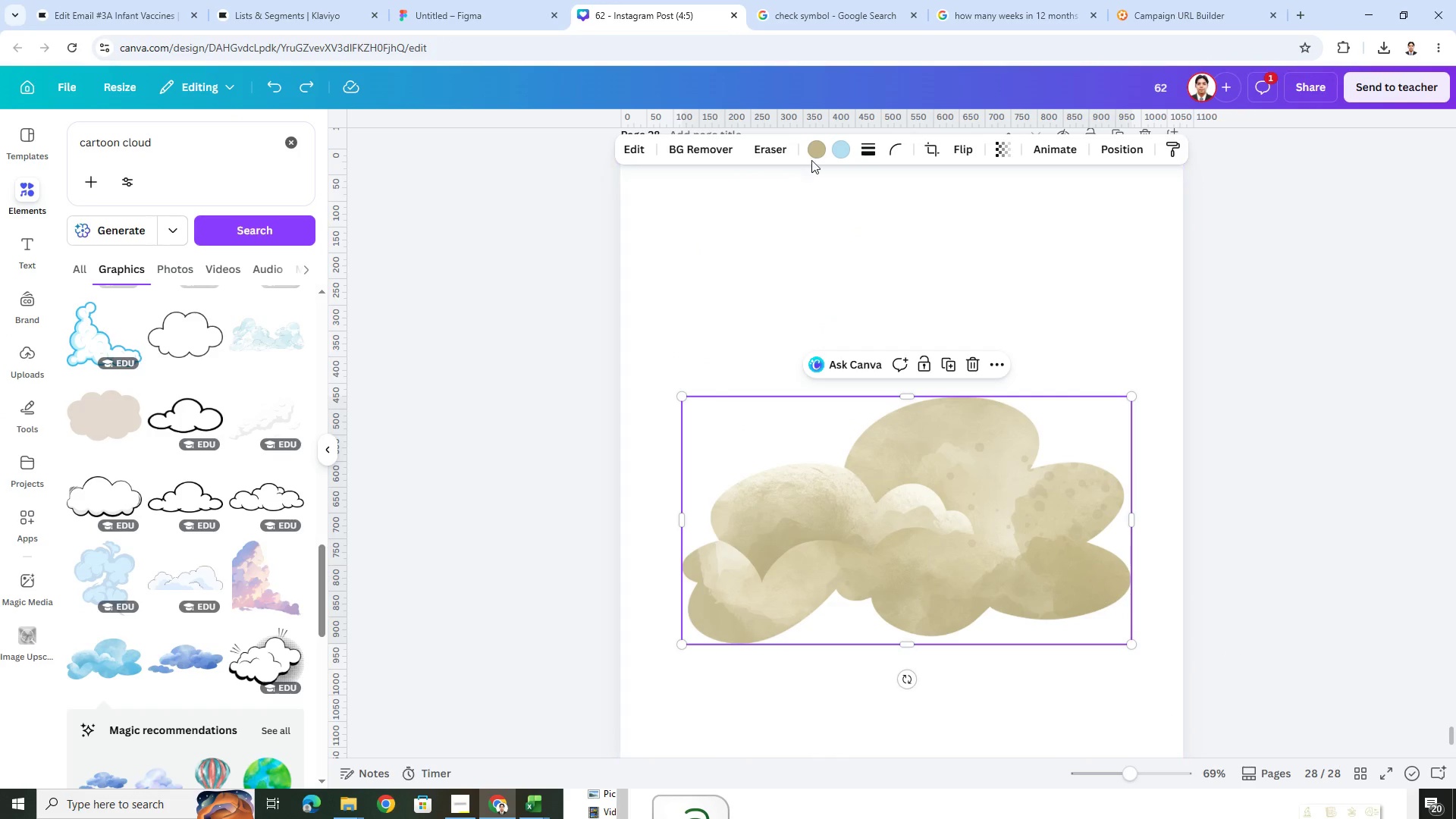 
left_click([814, 153])
 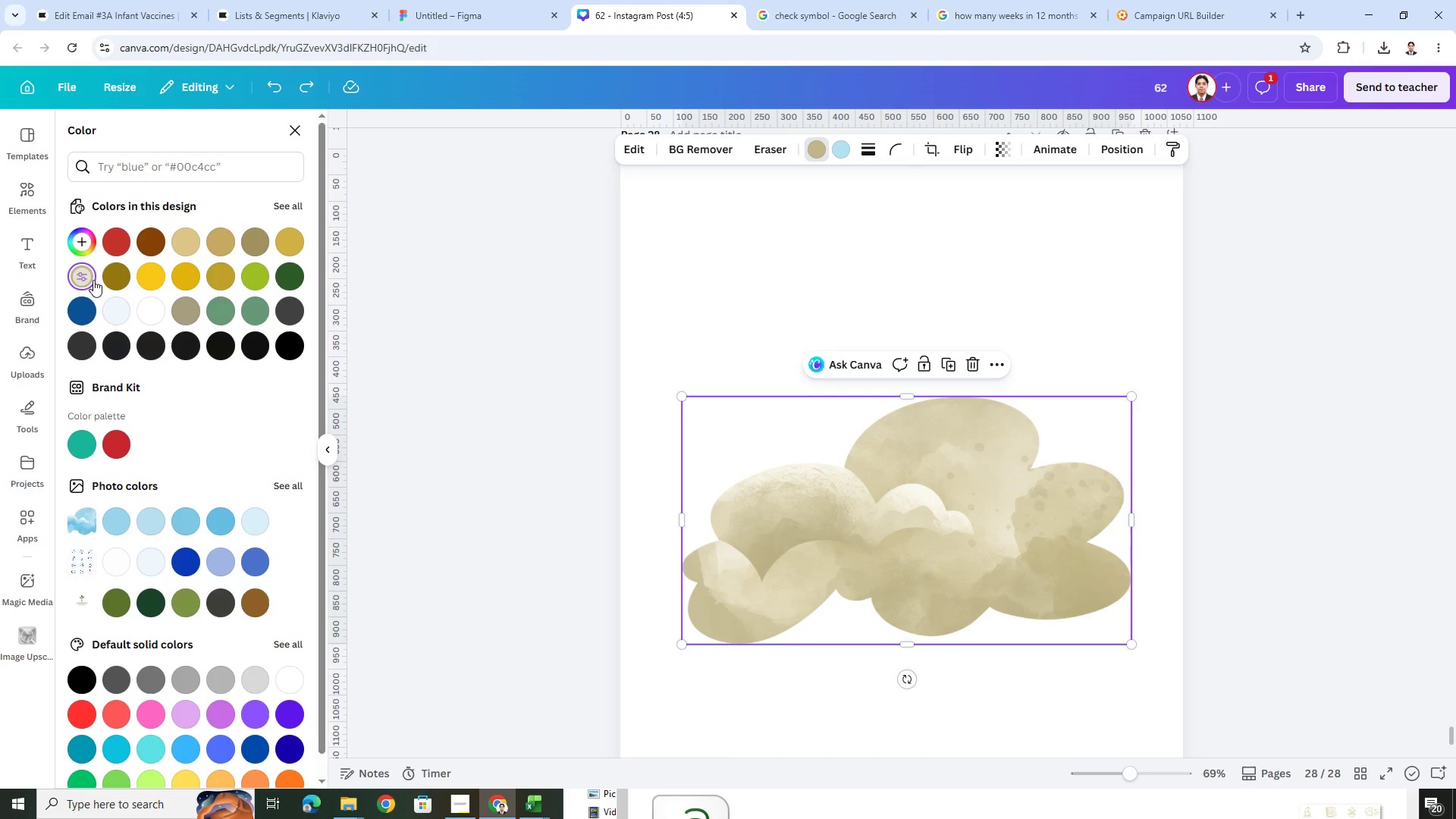 
left_click([83, 276])
 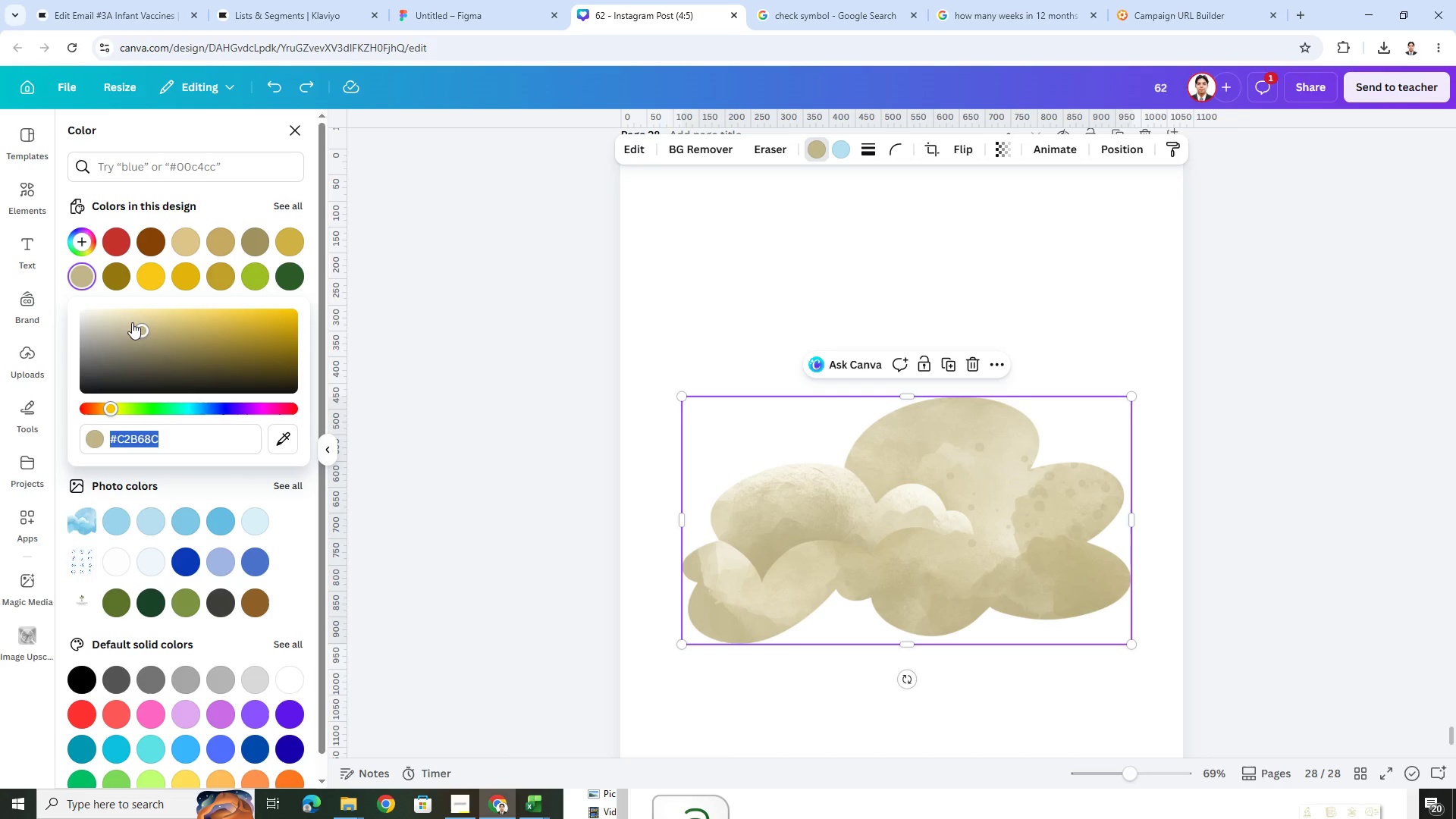 
left_click([131, 322])
 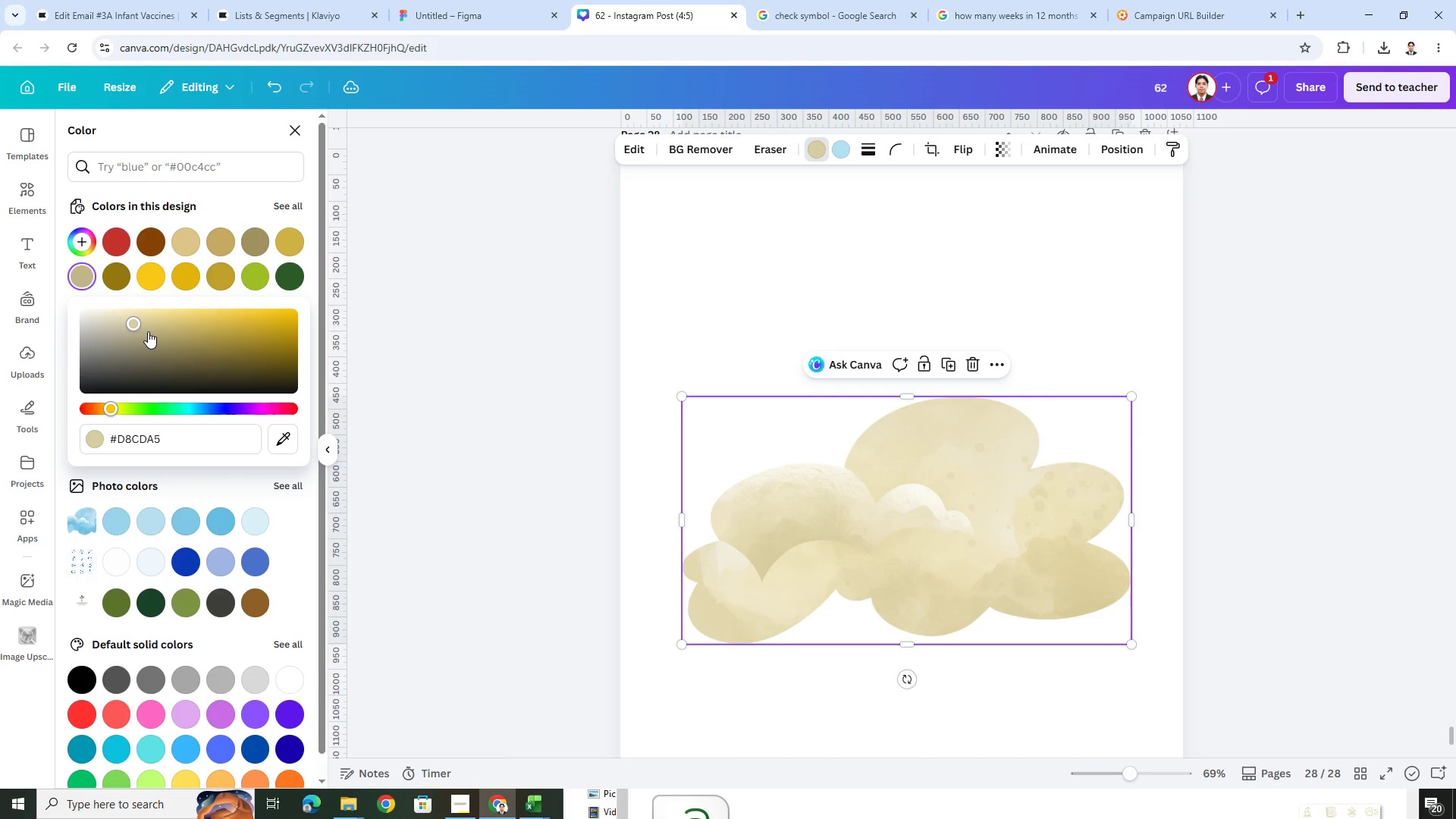 
left_click_drag(start_coordinate=[133, 323], to_coordinate=[147, 325])
 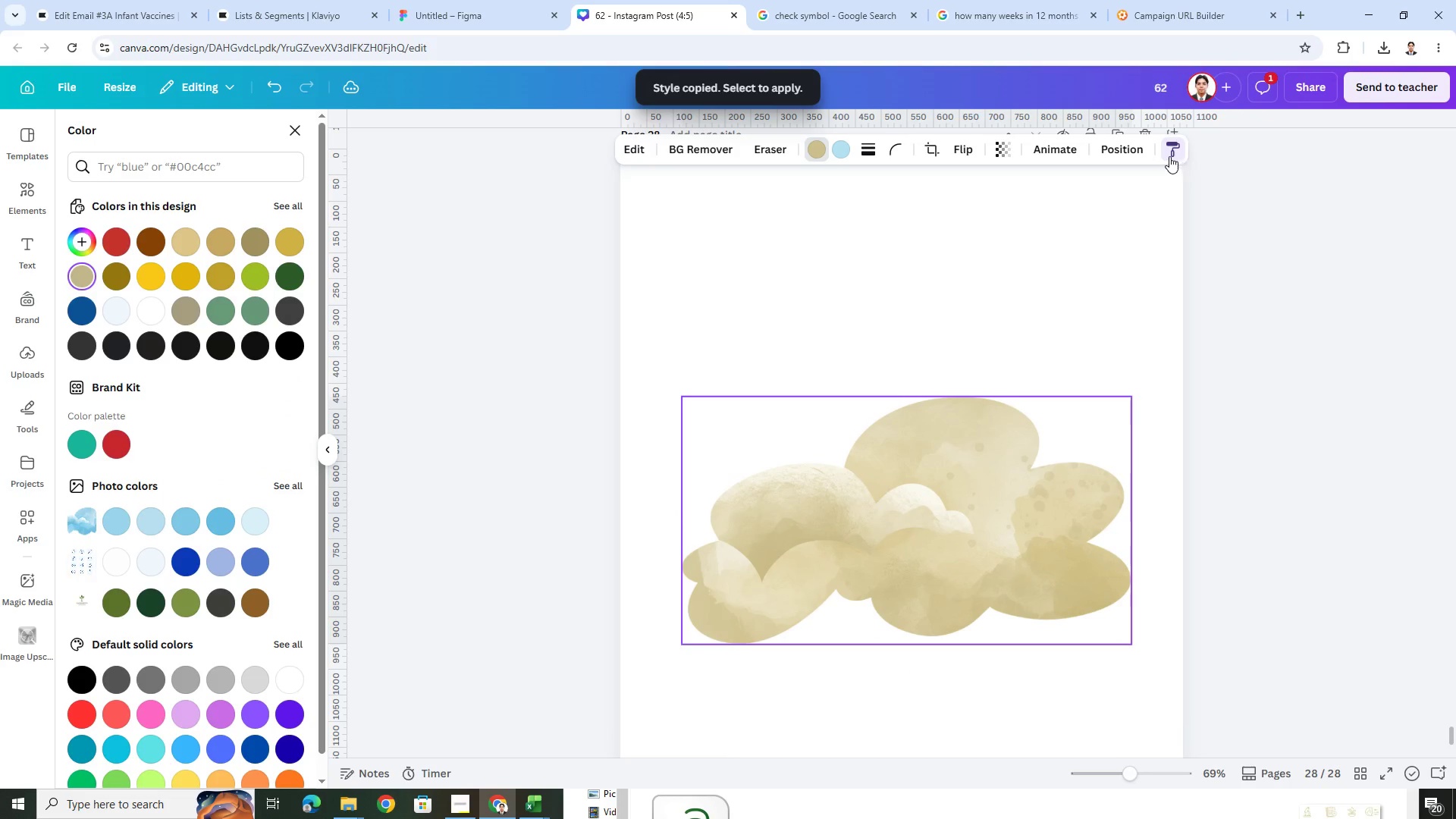 
left_click([1005, 150])
 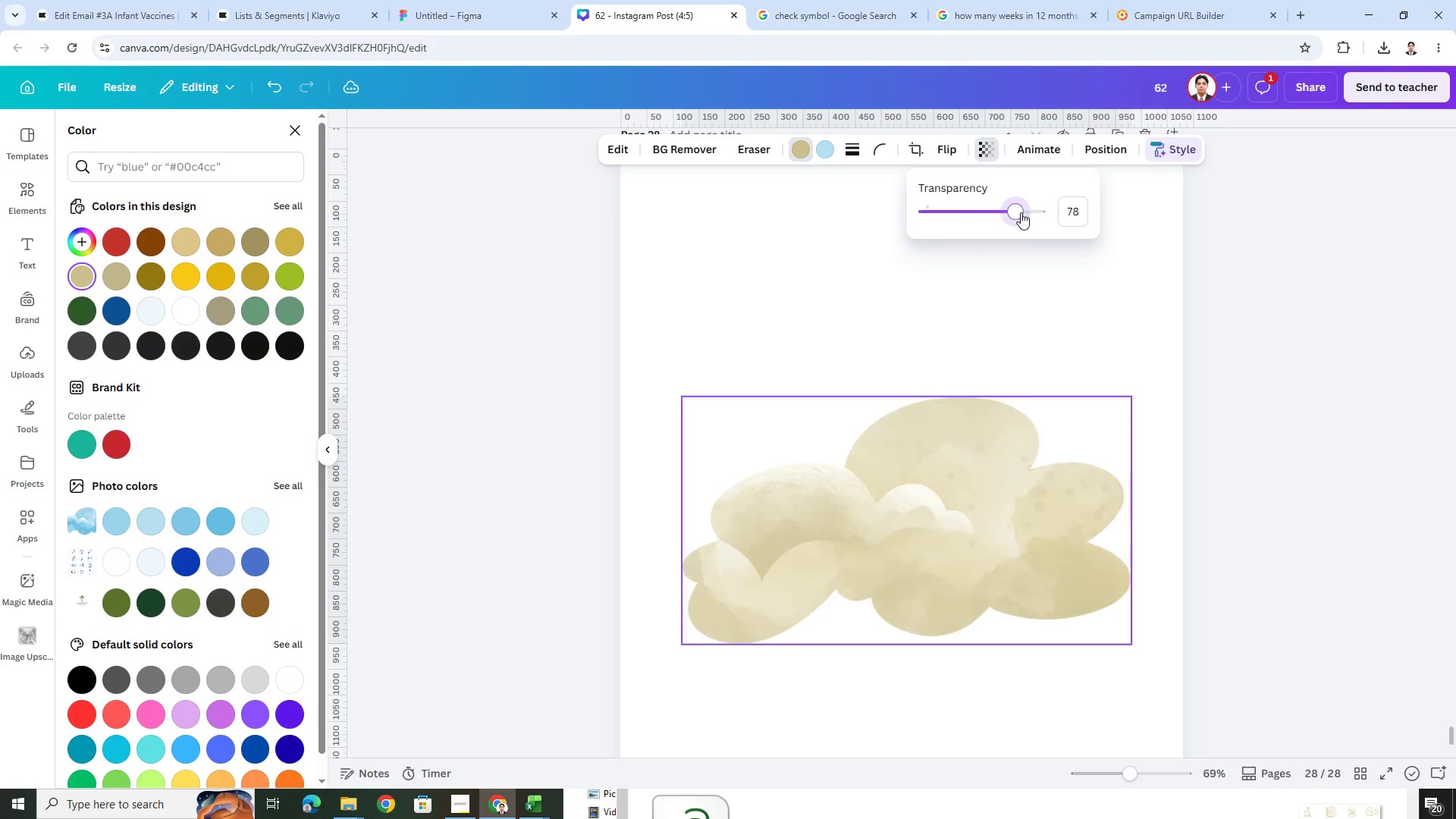 
wait(5.22)
 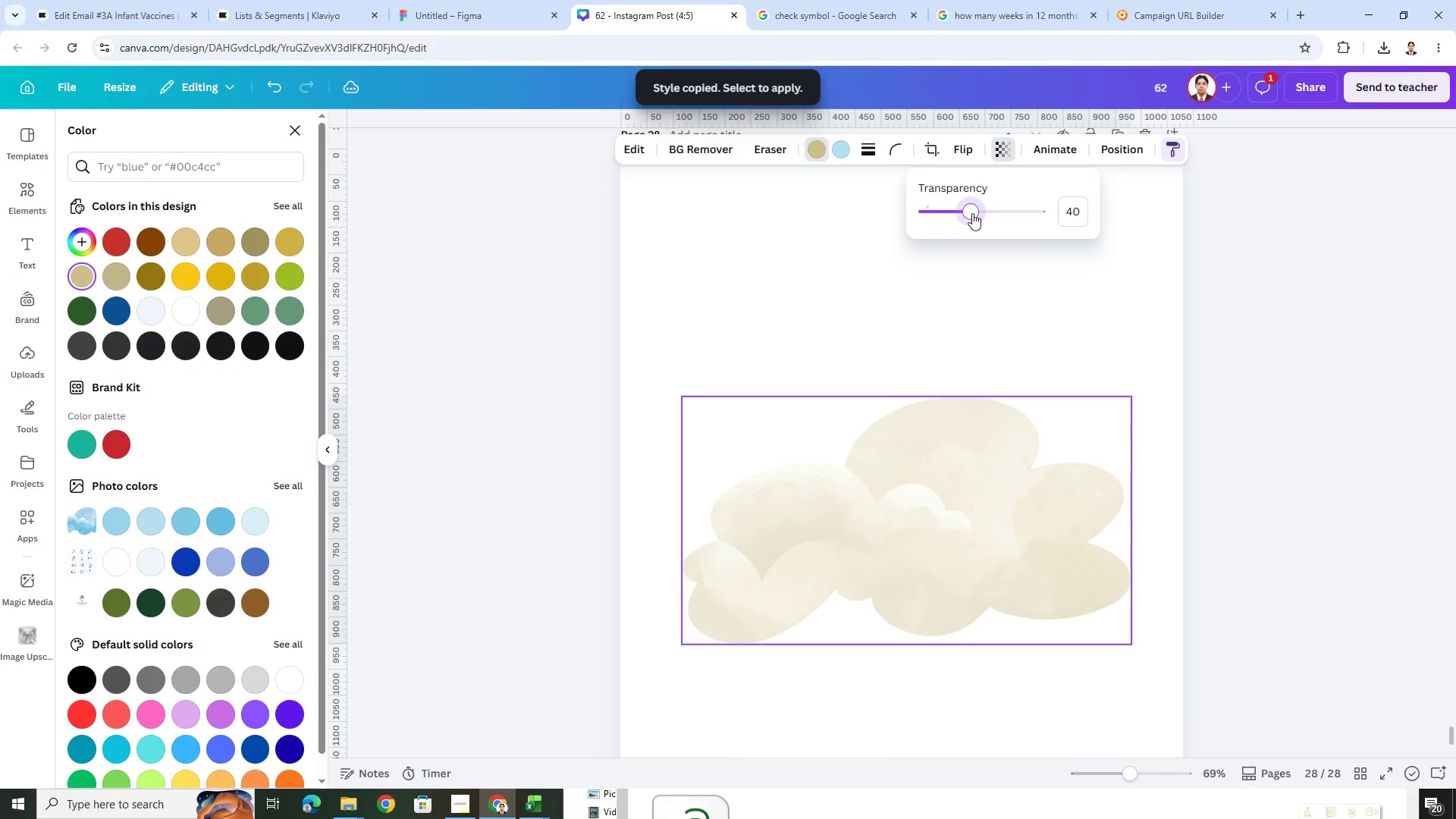 
left_click([1103, 283])
 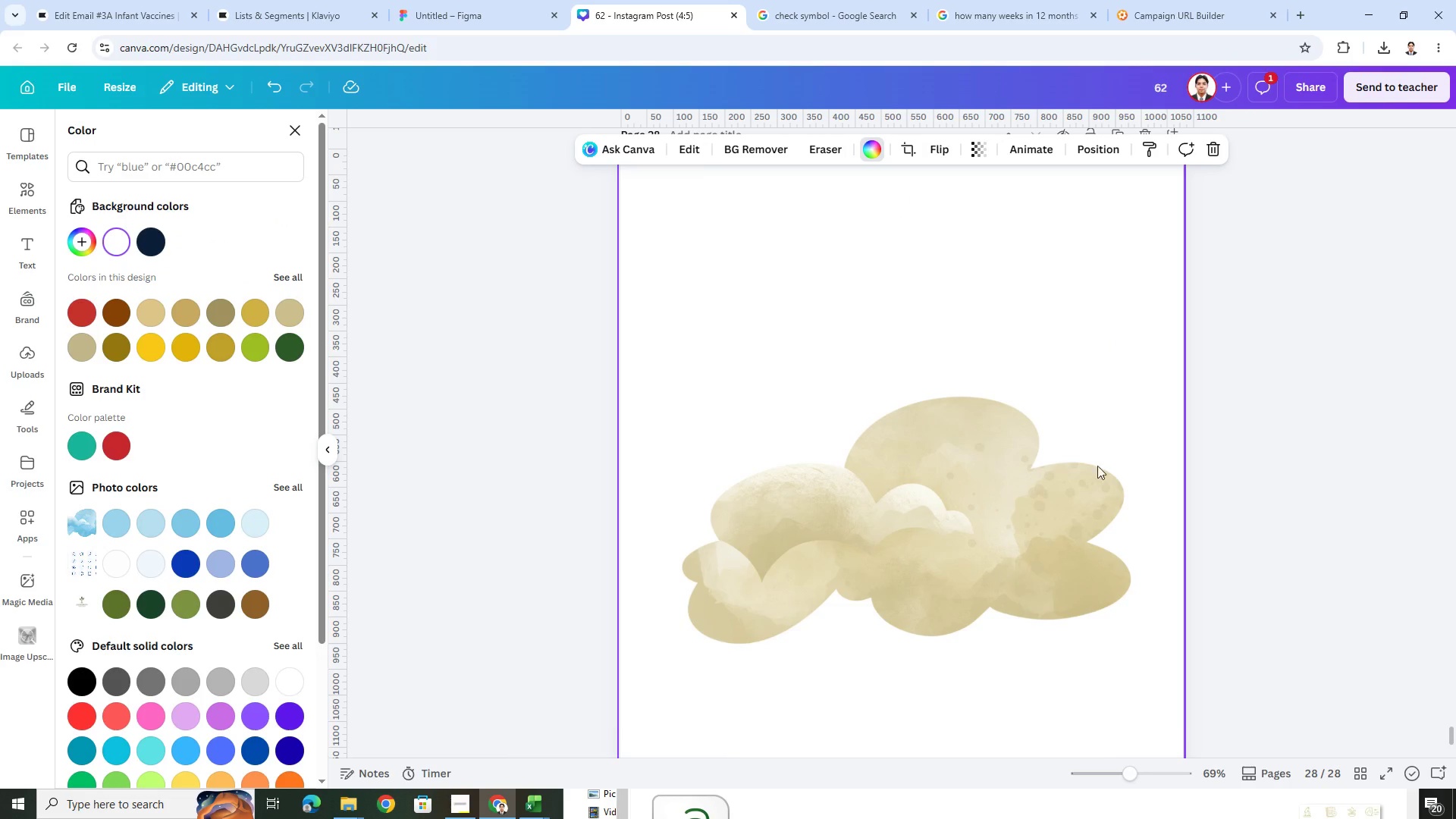 
left_click([1084, 492])
 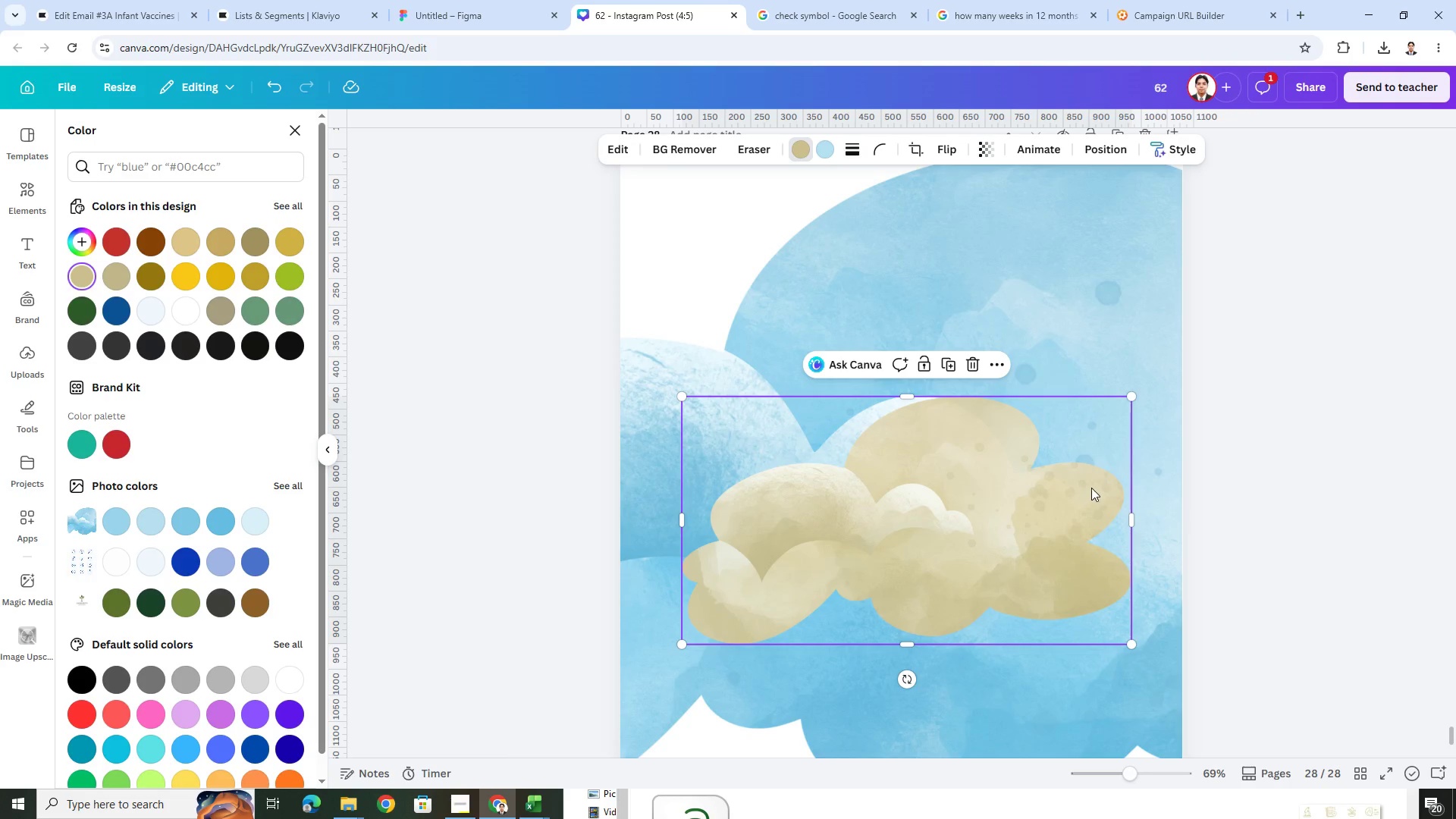 
key(Control+Z)
 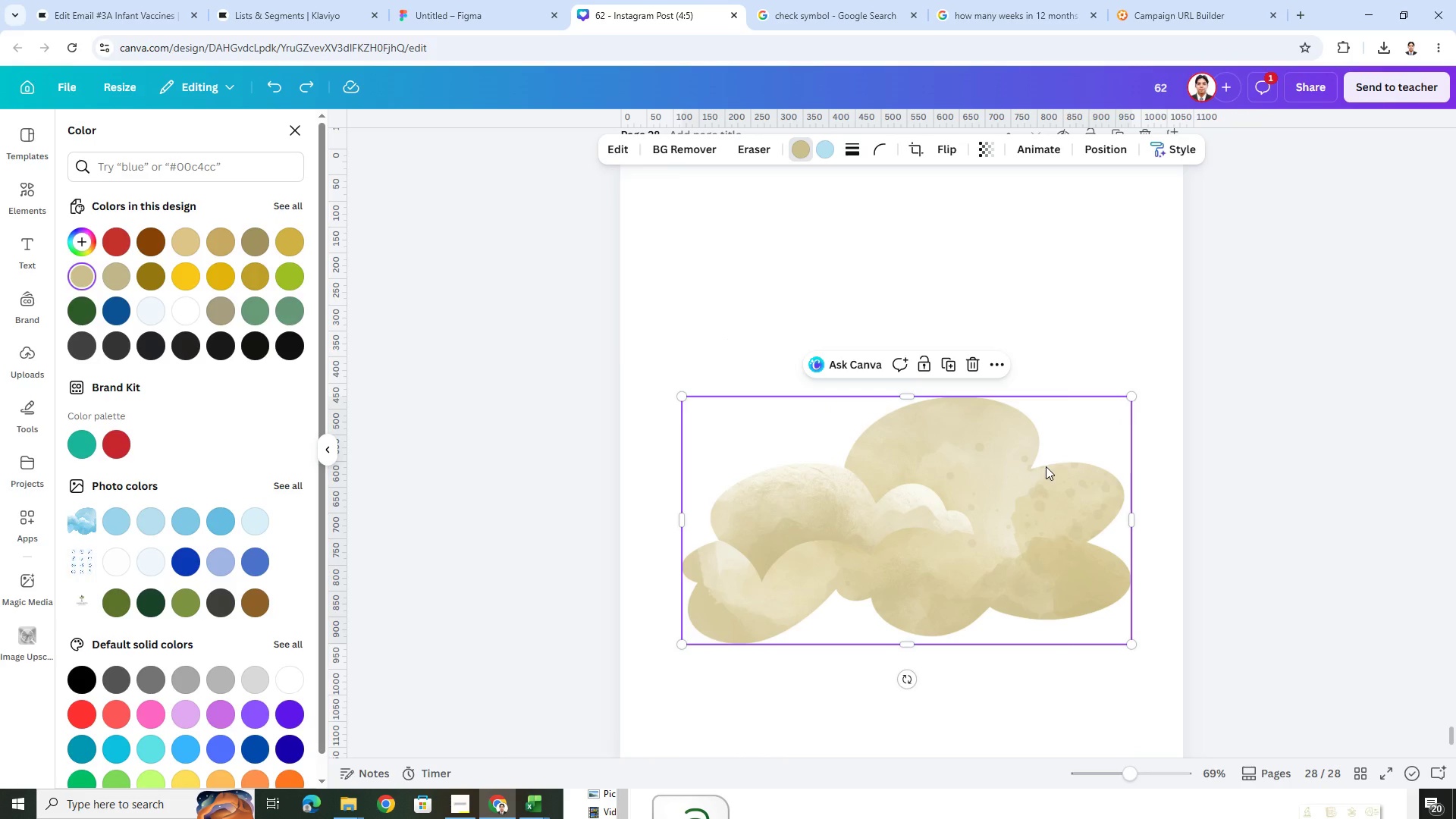 
key(Control+C)
 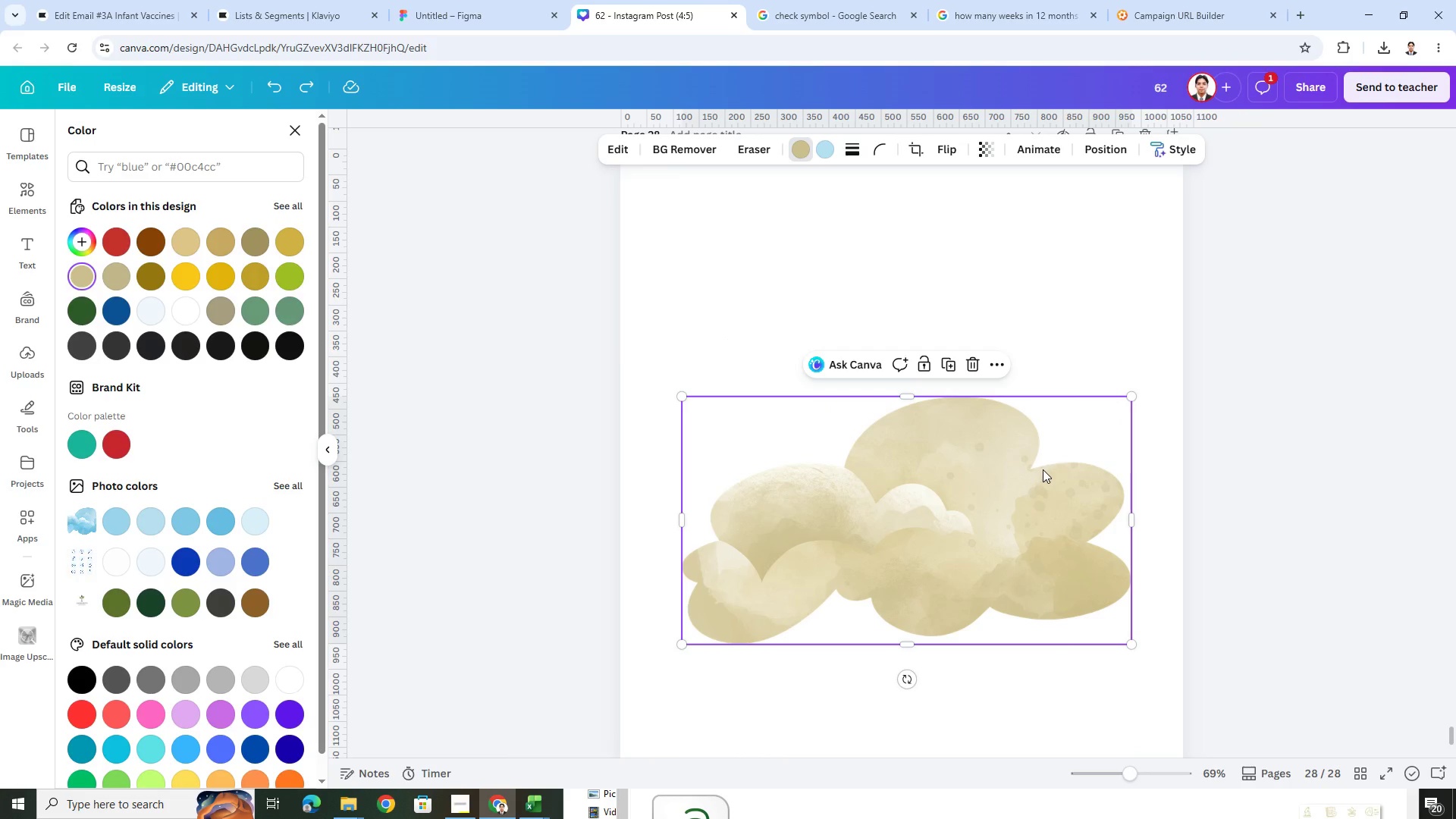 
key(Control+V)
 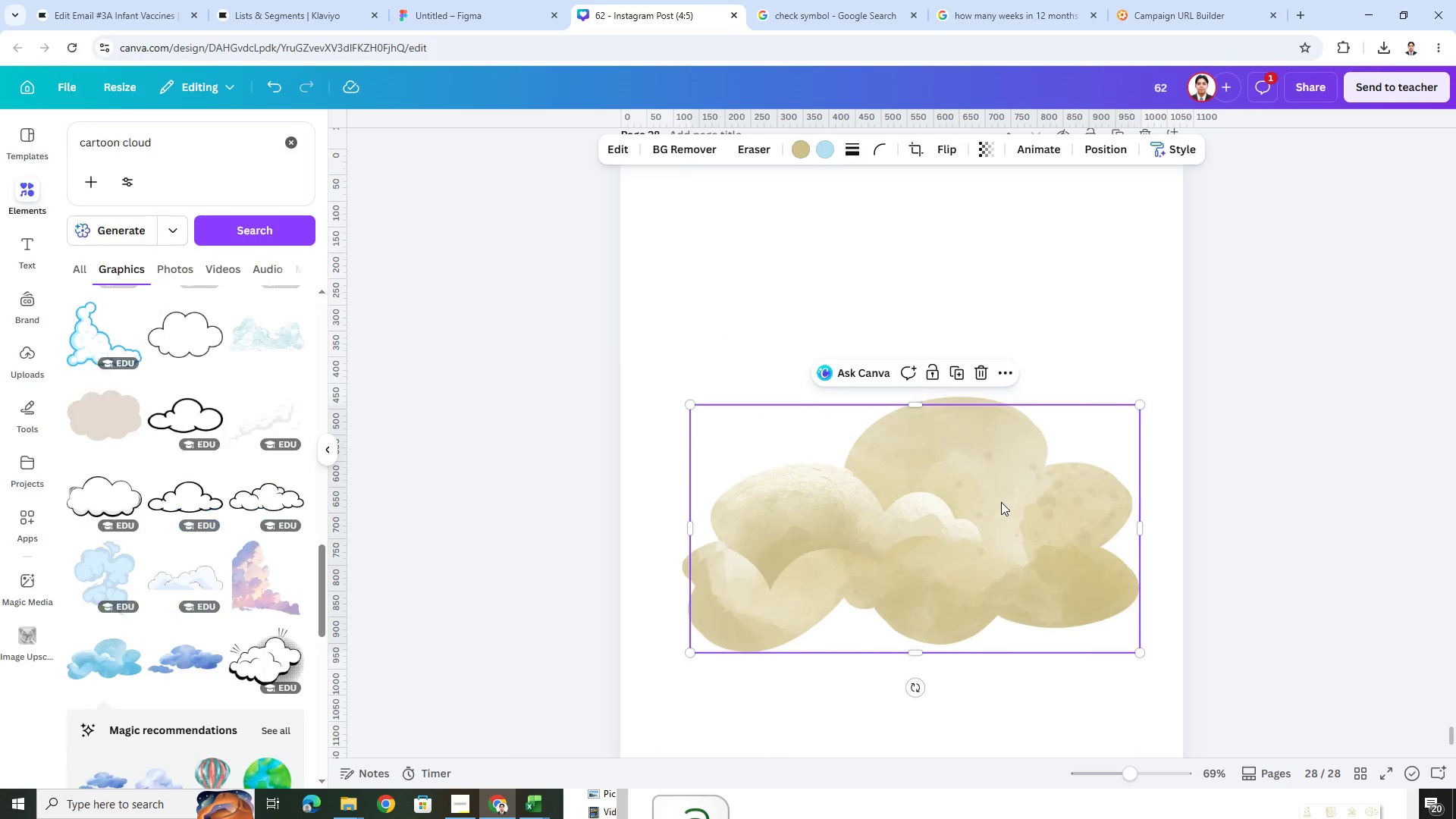 
left_click_drag(start_coordinate=[1001, 502], to_coordinate=[1060, 377])
 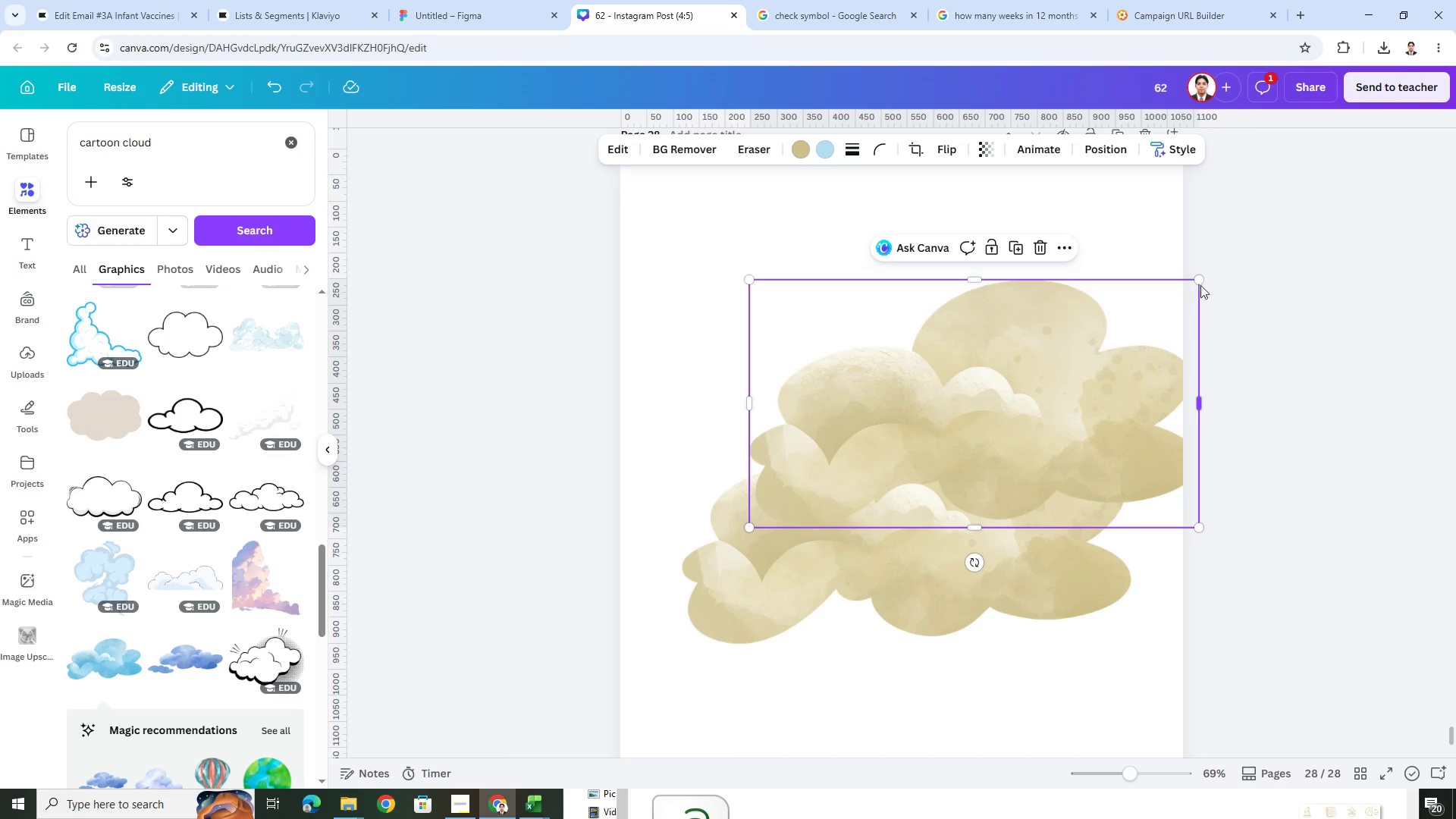 
left_click_drag(start_coordinate=[1193, 285], to_coordinate=[1040, 349])
 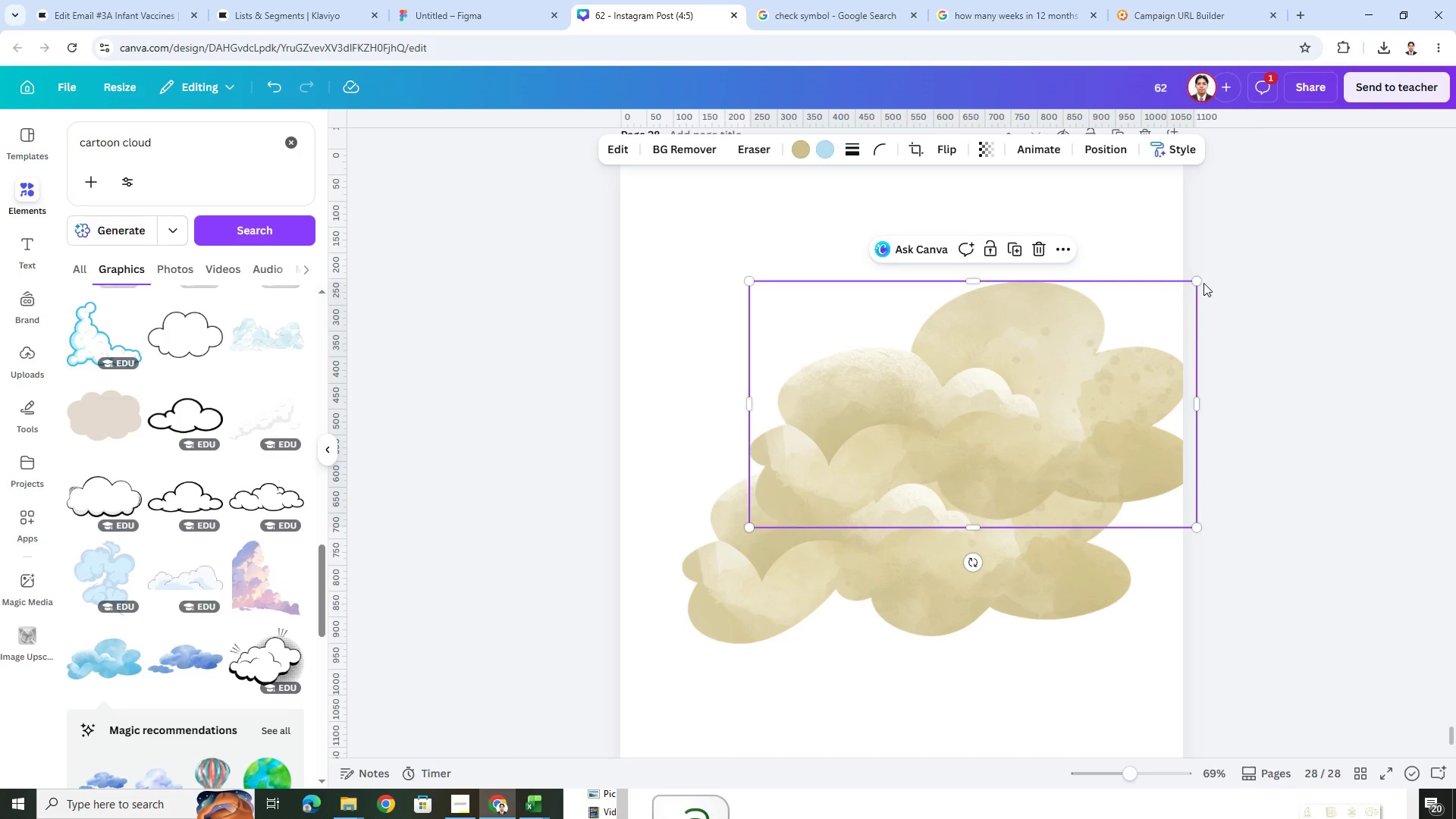 
left_click_drag(start_coordinate=[1198, 283], to_coordinate=[1118, 340])
 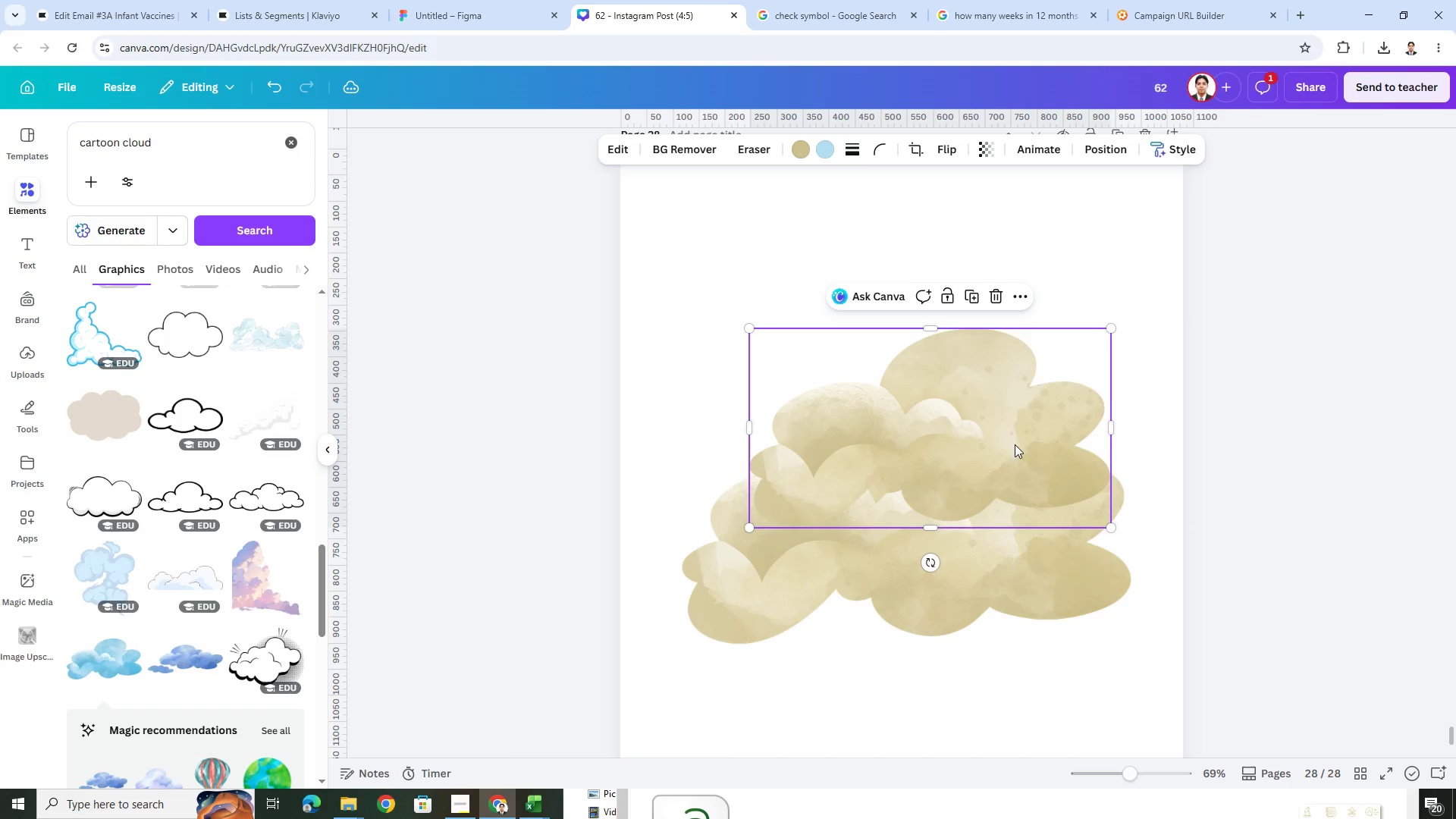 
left_click_drag(start_coordinate=[1013, 444], to_coordinate=[1010, 422])
 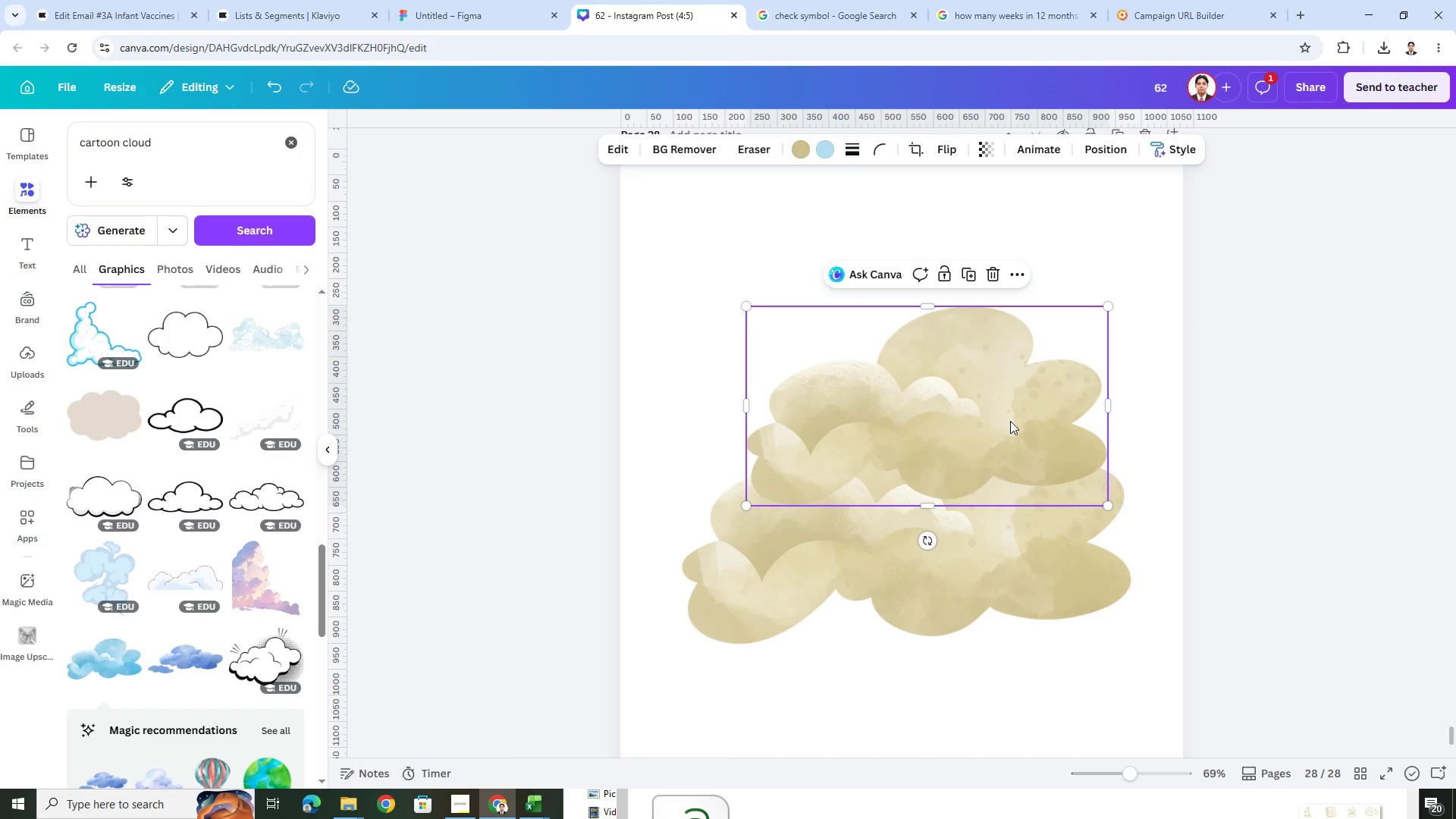 
key(Control+BracketLeft)
 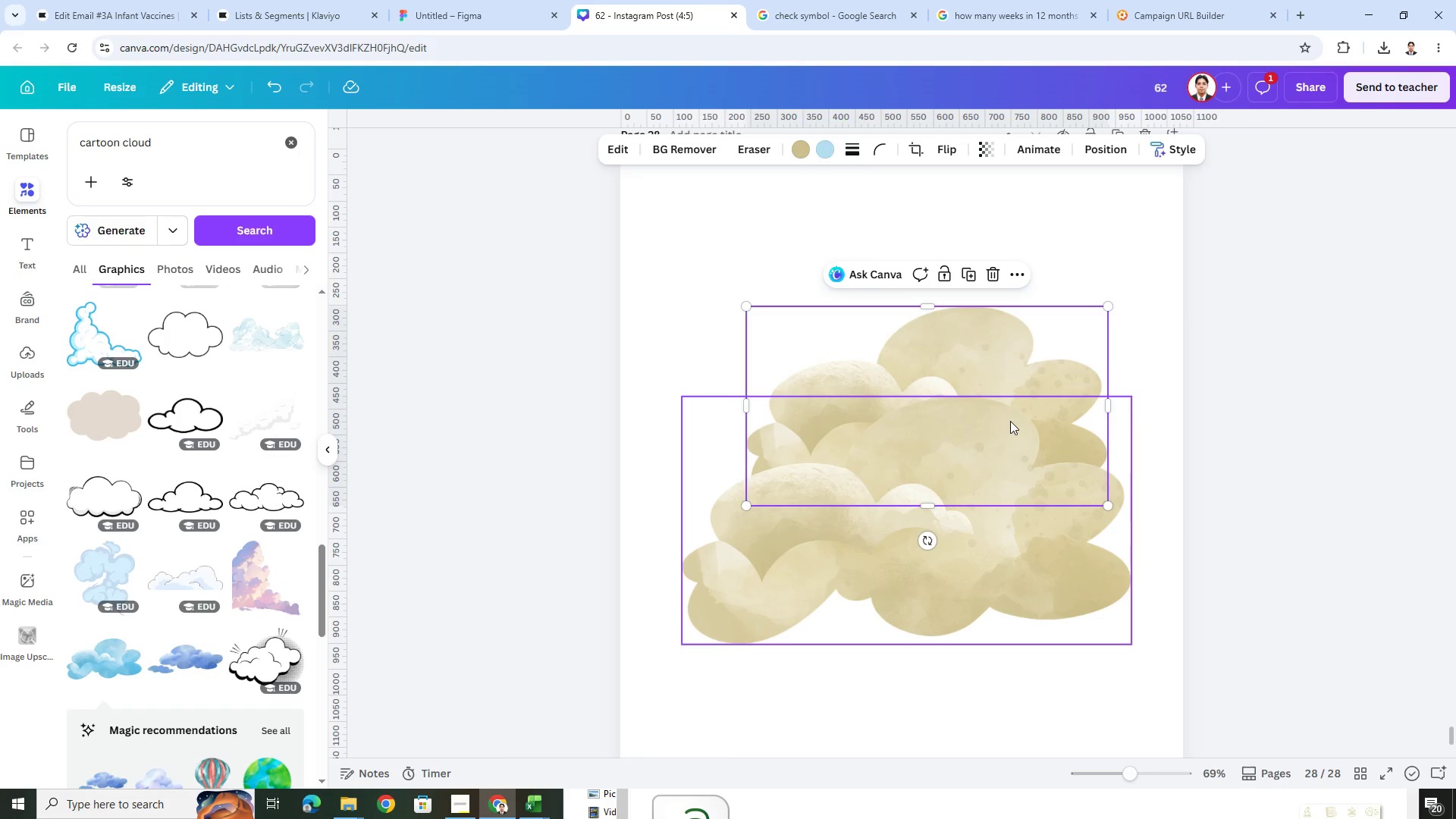 
key(Control+BracketLeft)
 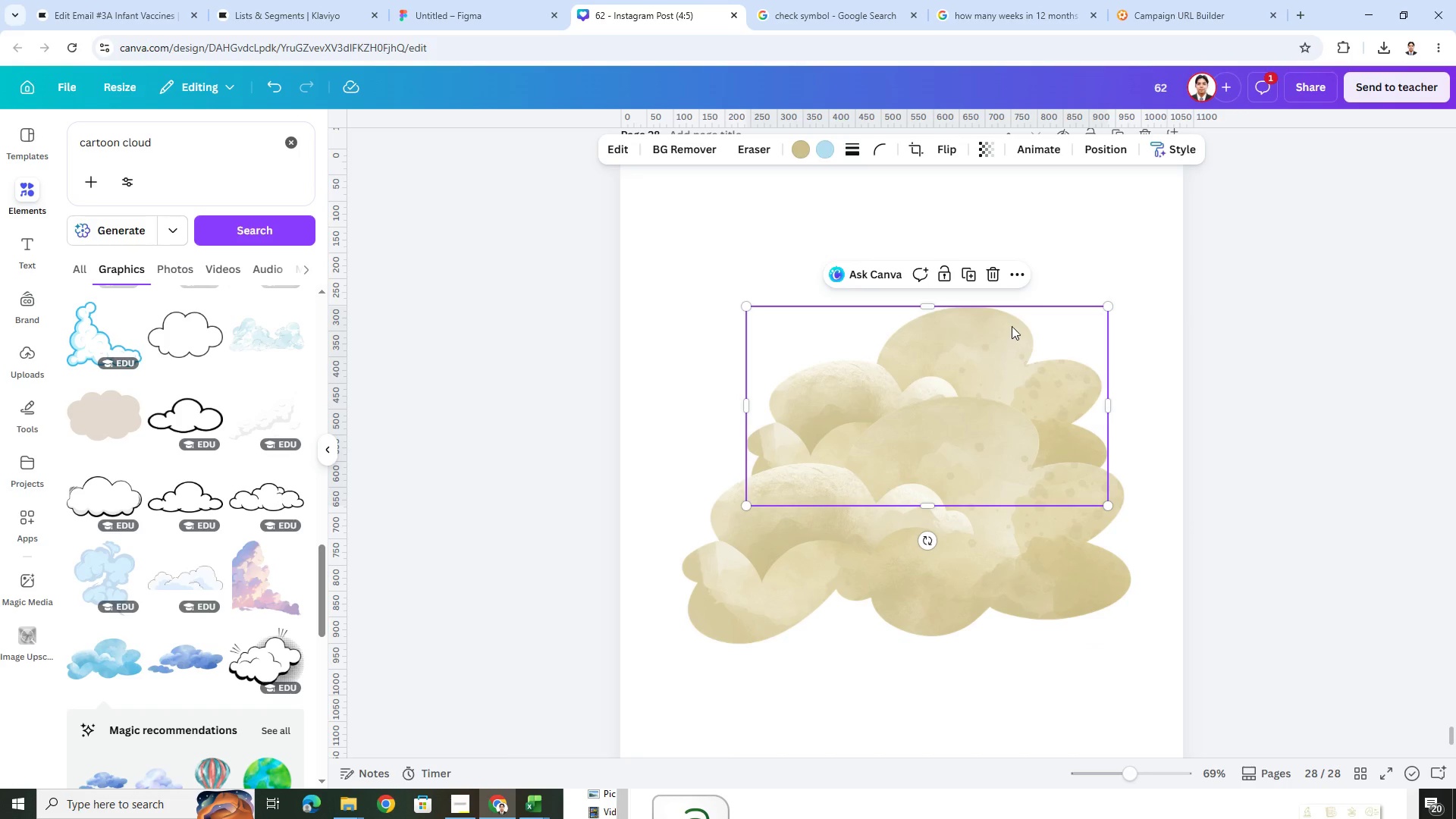 
left_click_drag(start_coordinate=[1015, 344], to_coordinate=[1021, 338])
 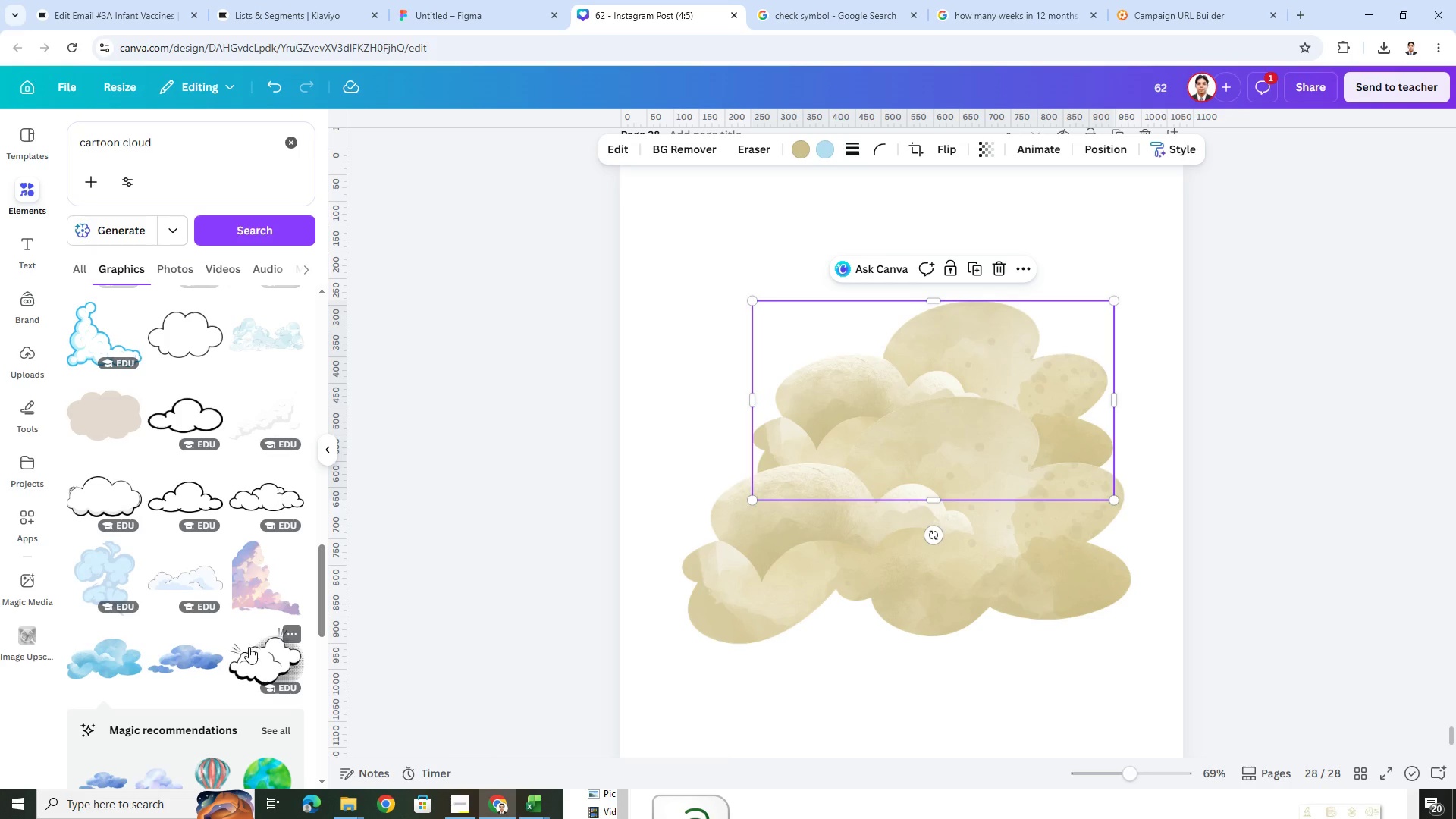 
wait(6.5)
 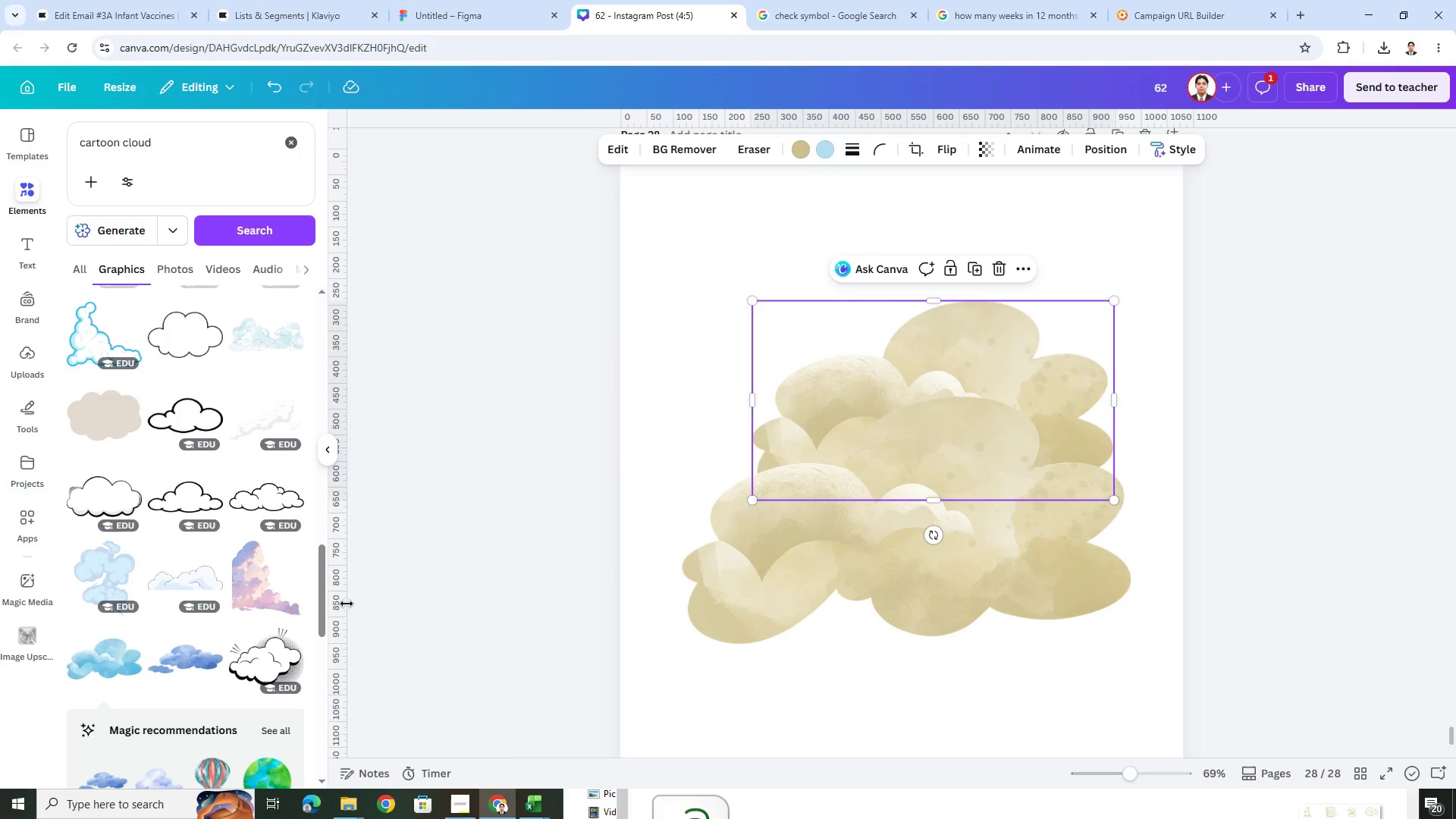 
scroll: coordinate [274, 600], scroll_direction: down, amount: 3.0
 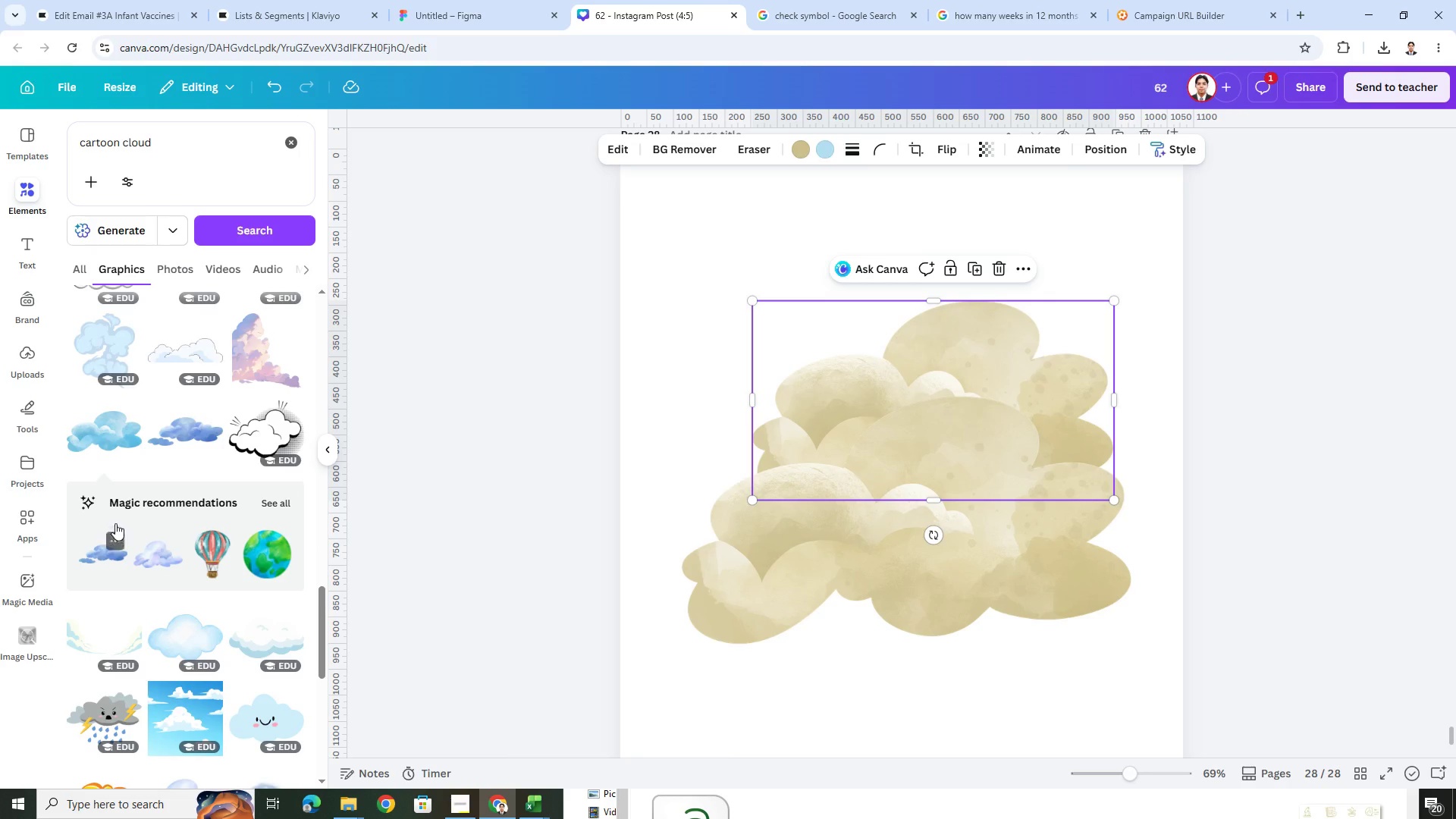 
left_click([159, 549])
 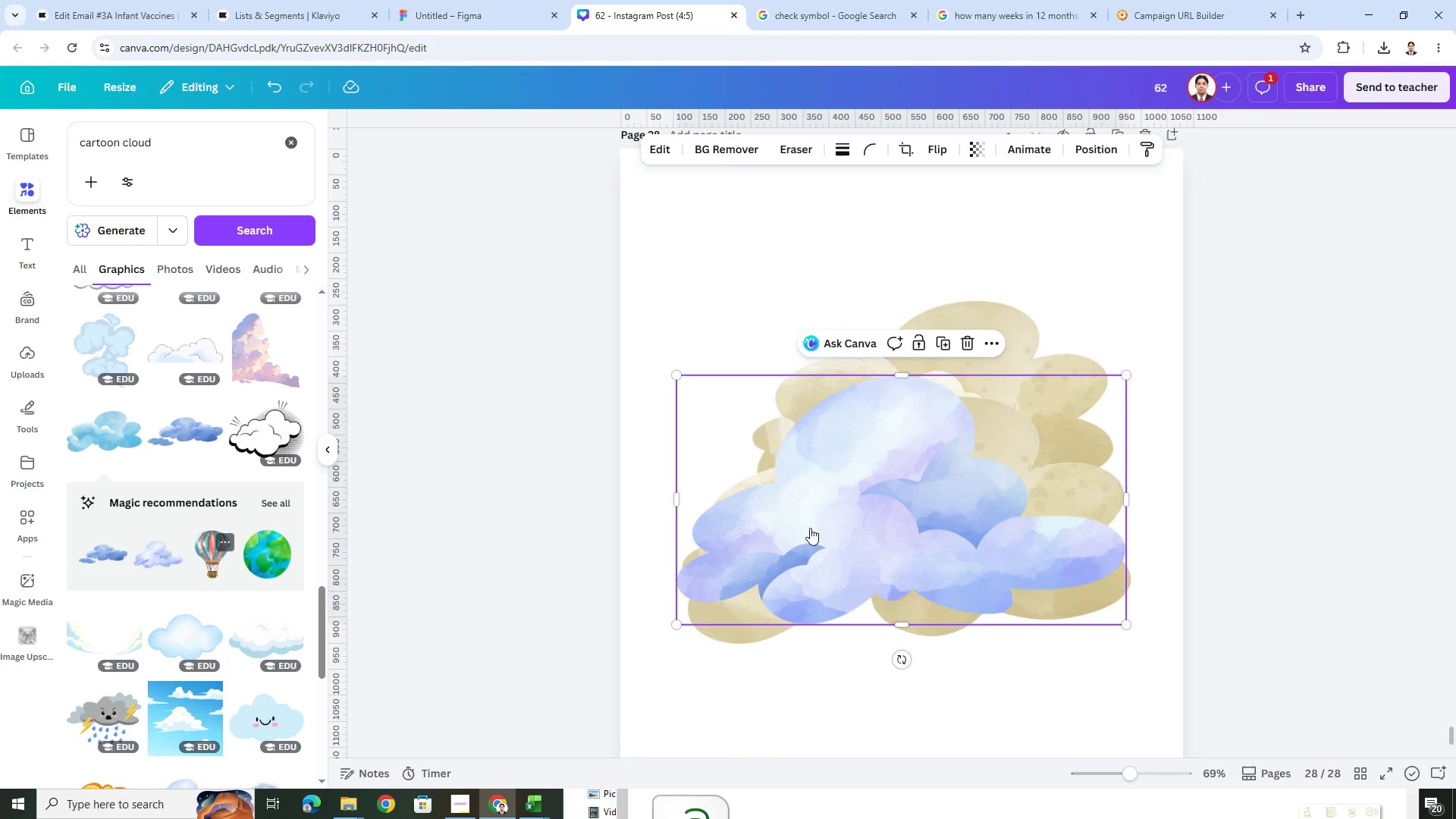 
left_click_drag(start_coordinate=[868, 535], to_coordinate=[904, 422])
 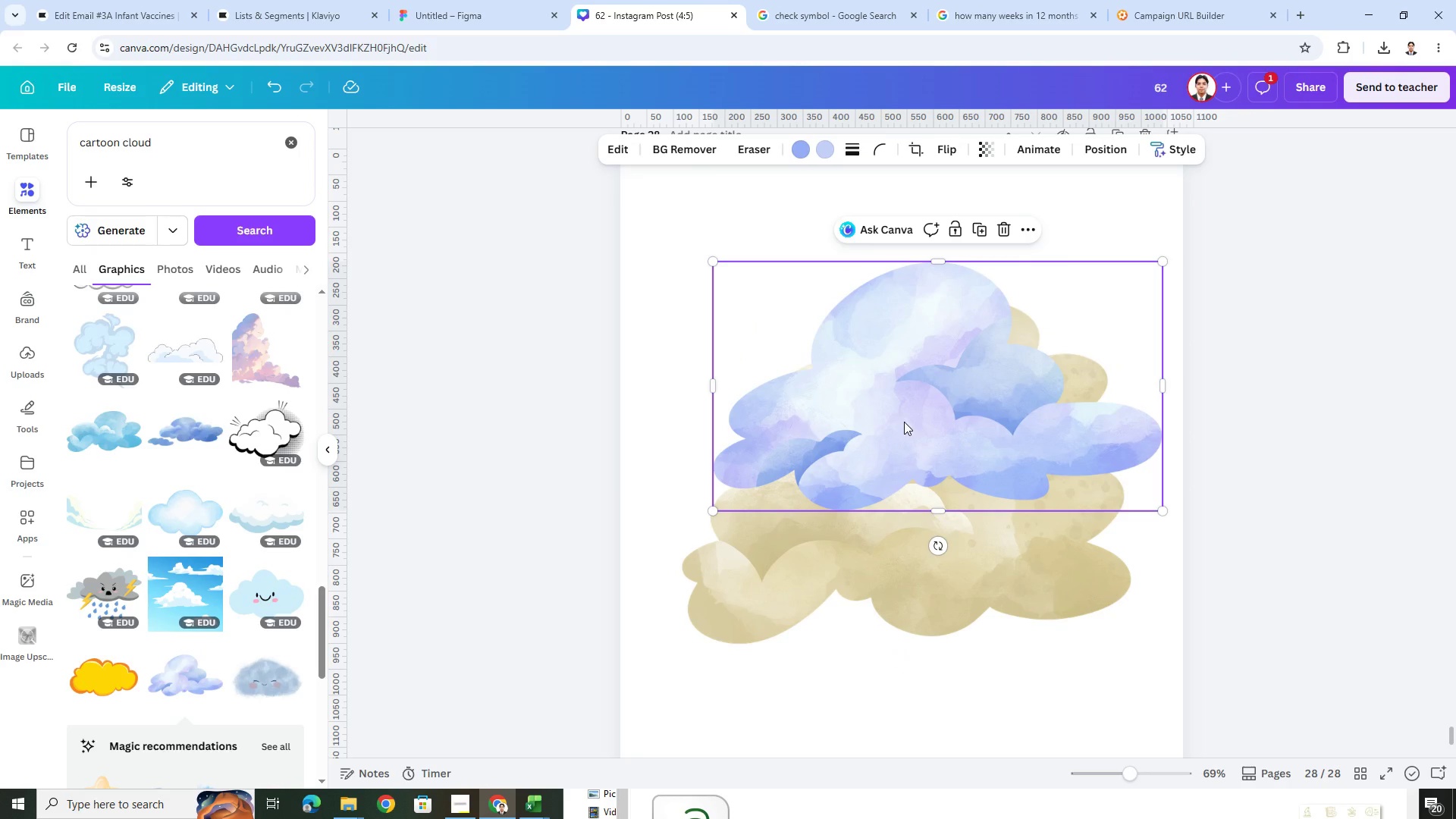 
key(Delete)
 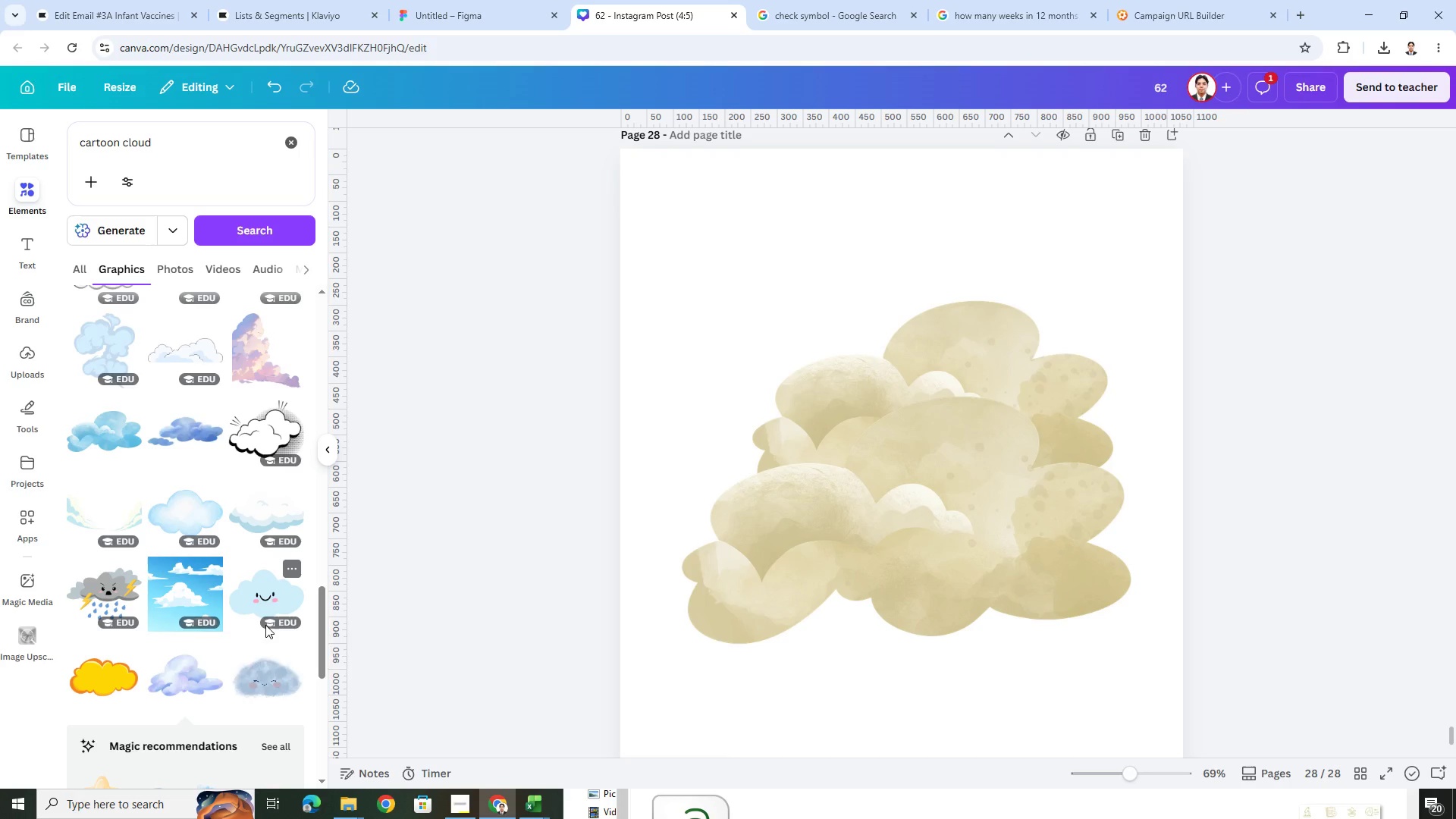 
scroll: coordinate [265, 617], scroll_direction: down, amount: 3.0
 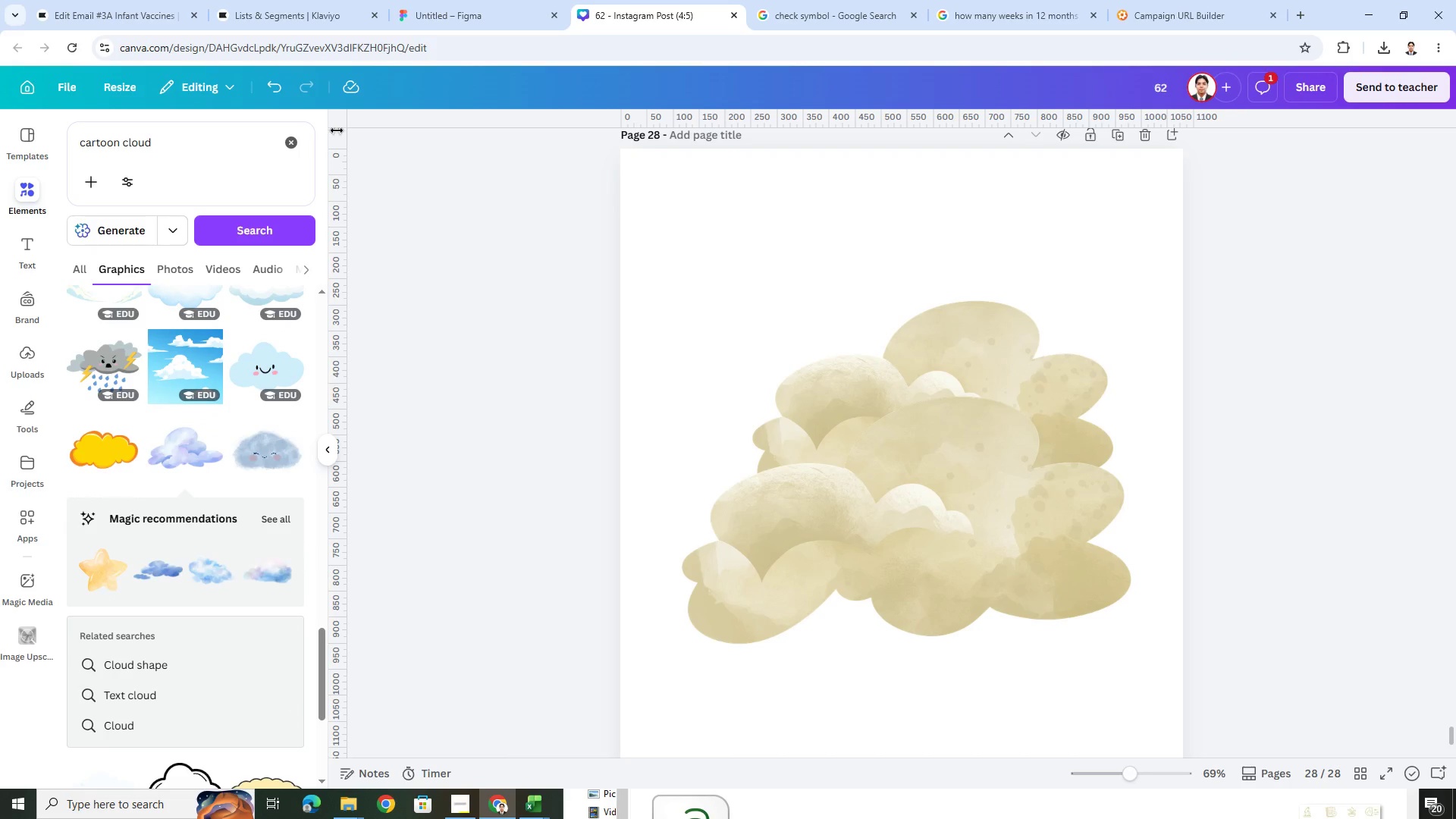 
left_click([123, 0])
 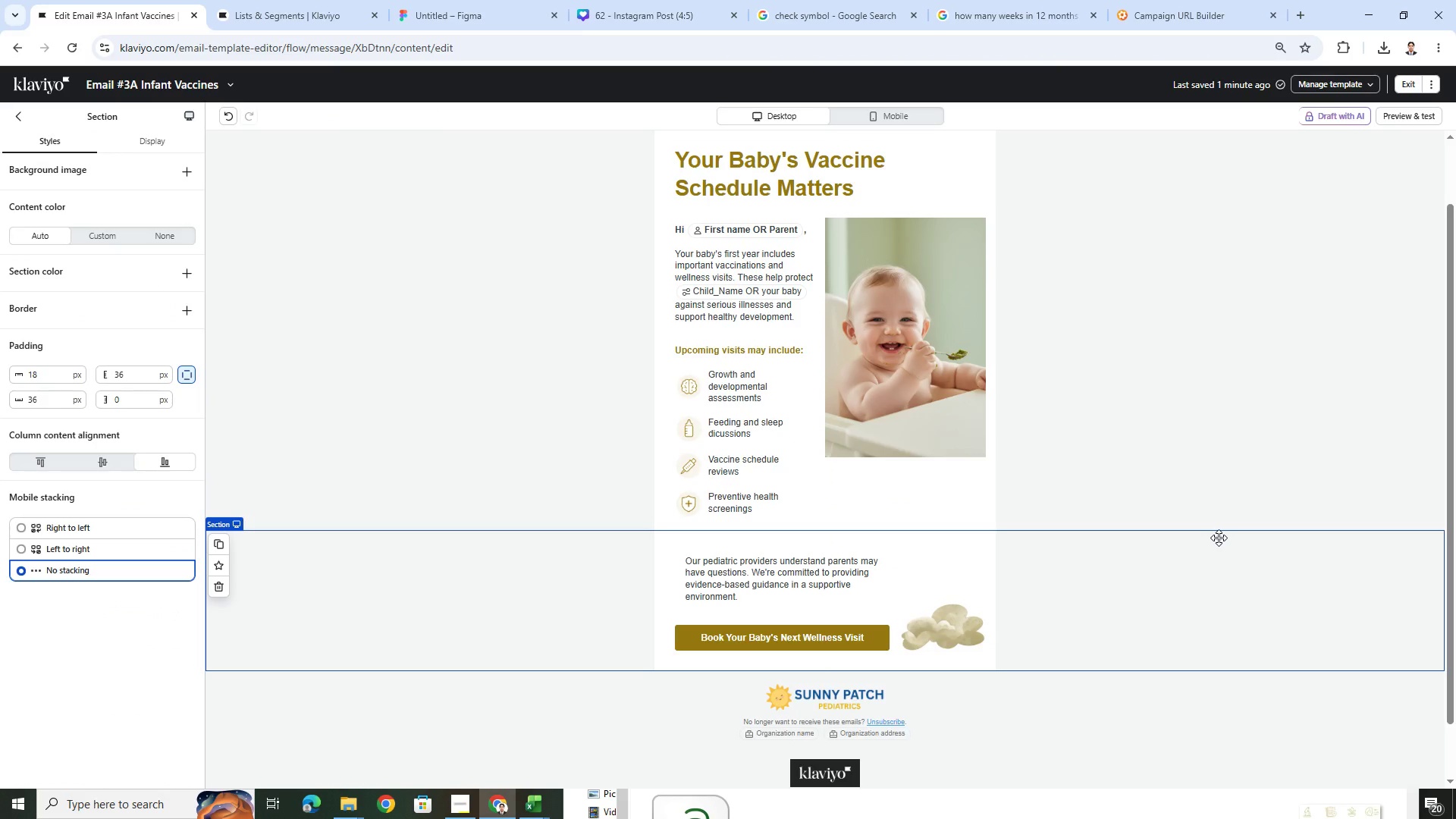 
left_click([961, 617])
 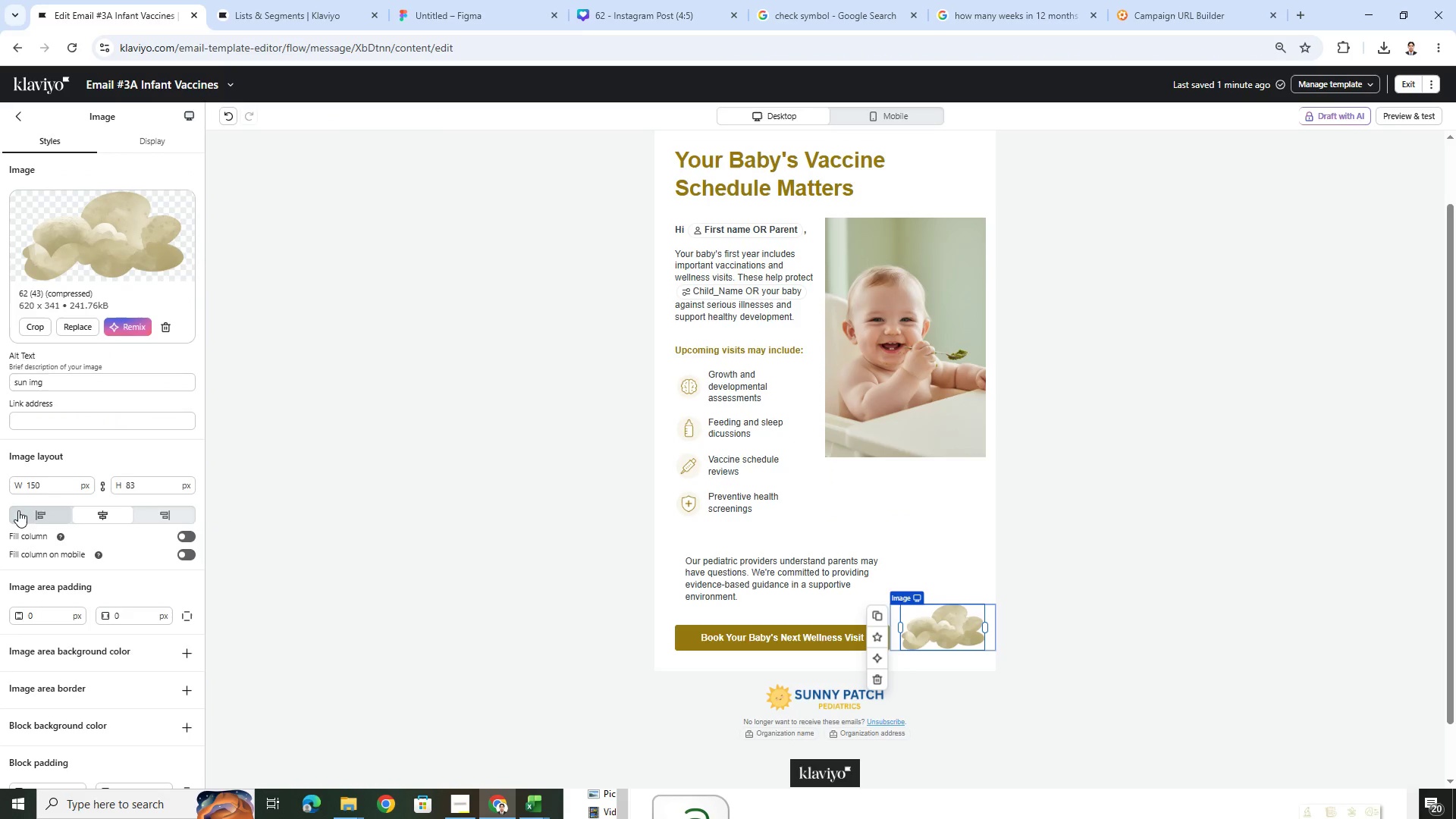 
left_click([36, 328])
 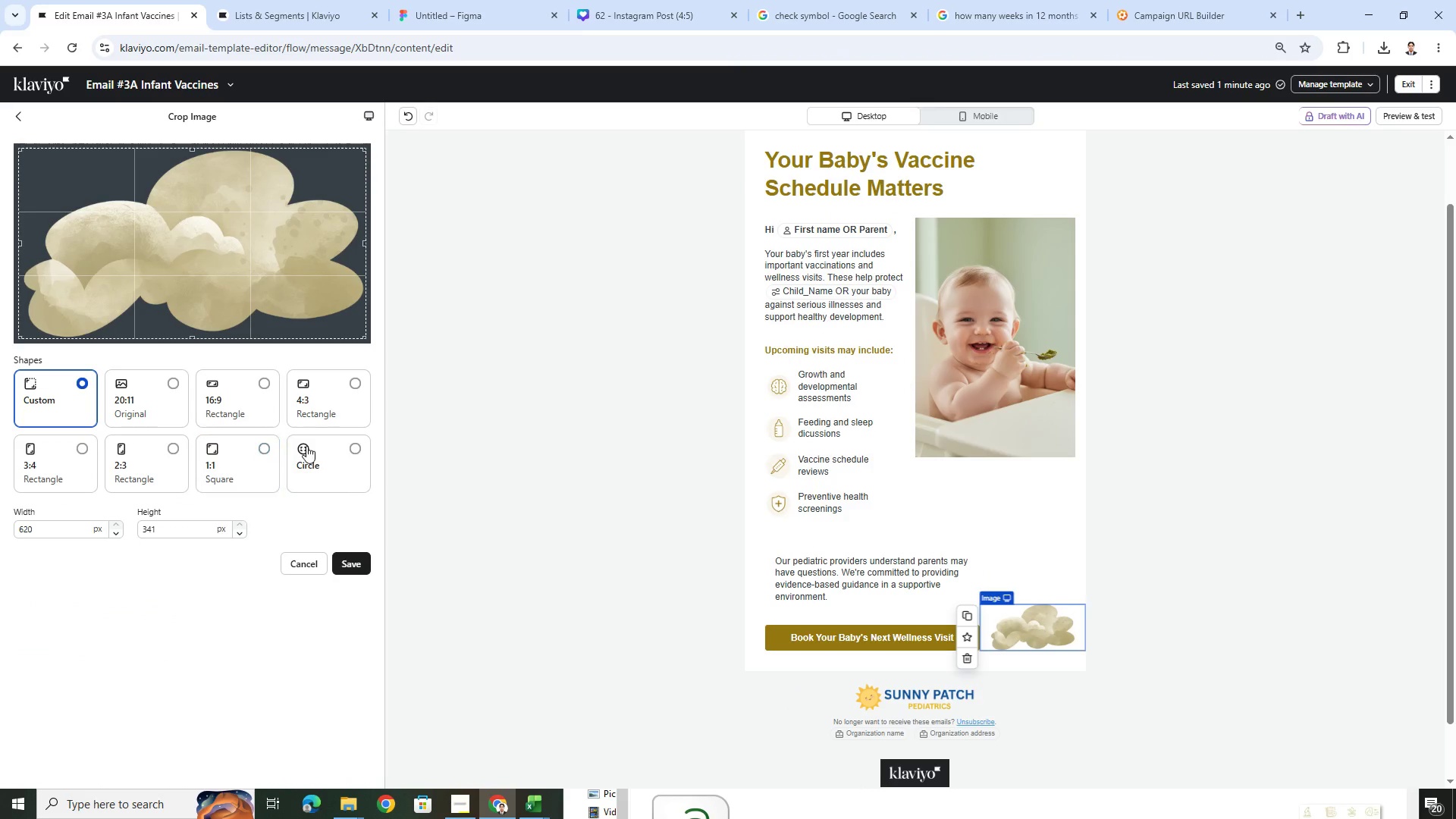 
left_click([360, 444])
 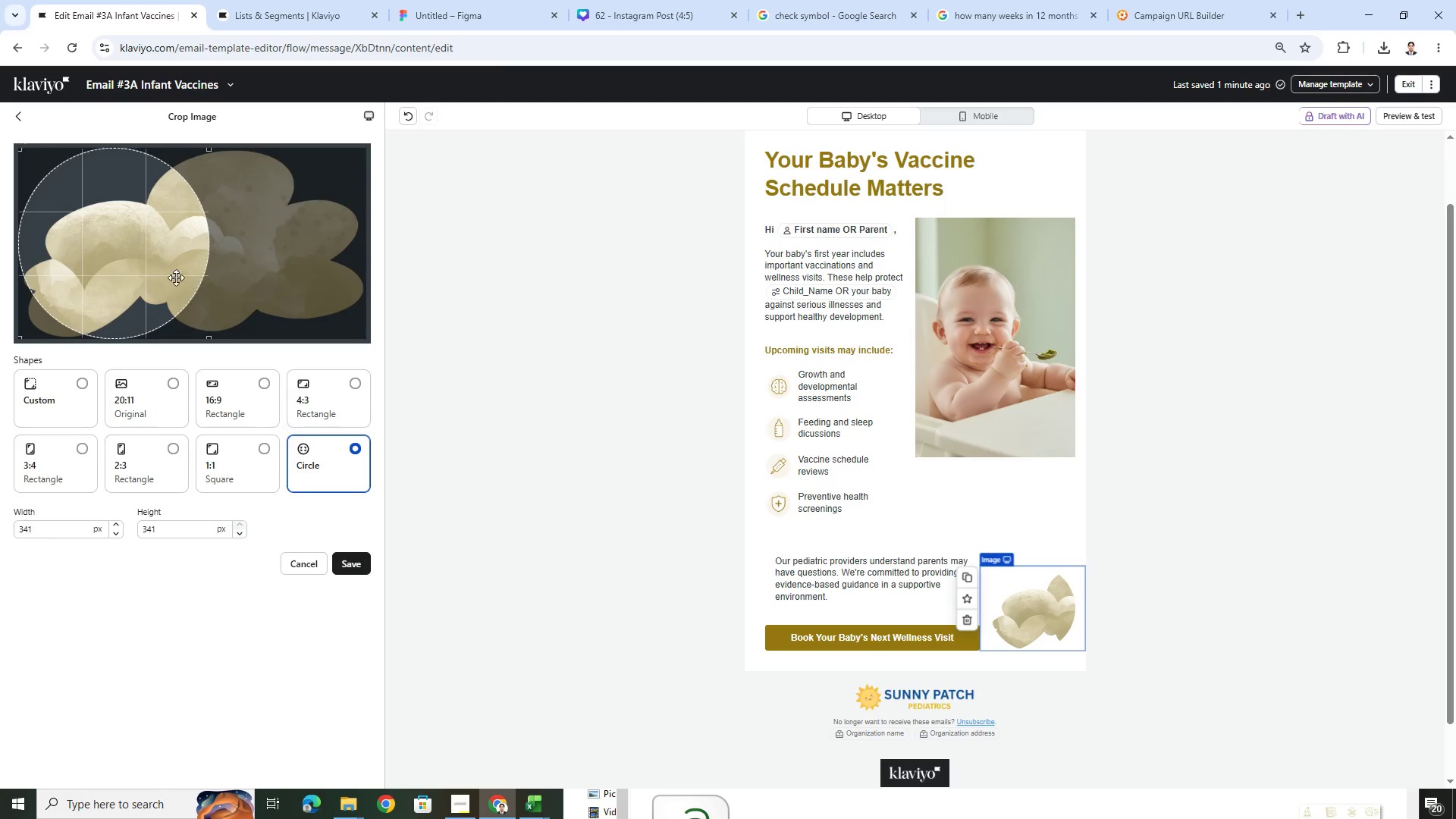 
left_click_drag(start_coordinate=[152, 249], to_coordinate=[282, 241])
 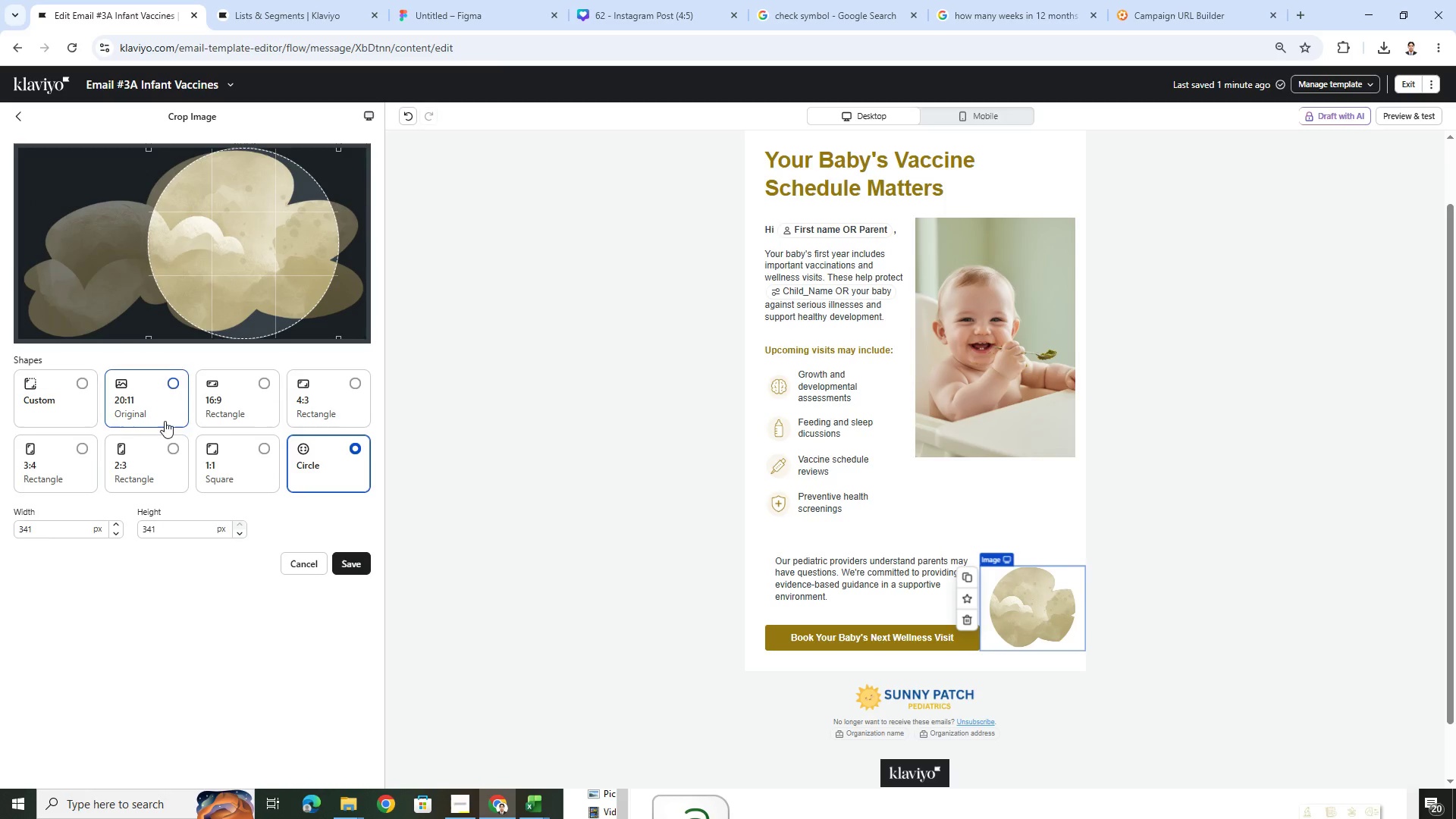 
left_click([173, 447])
 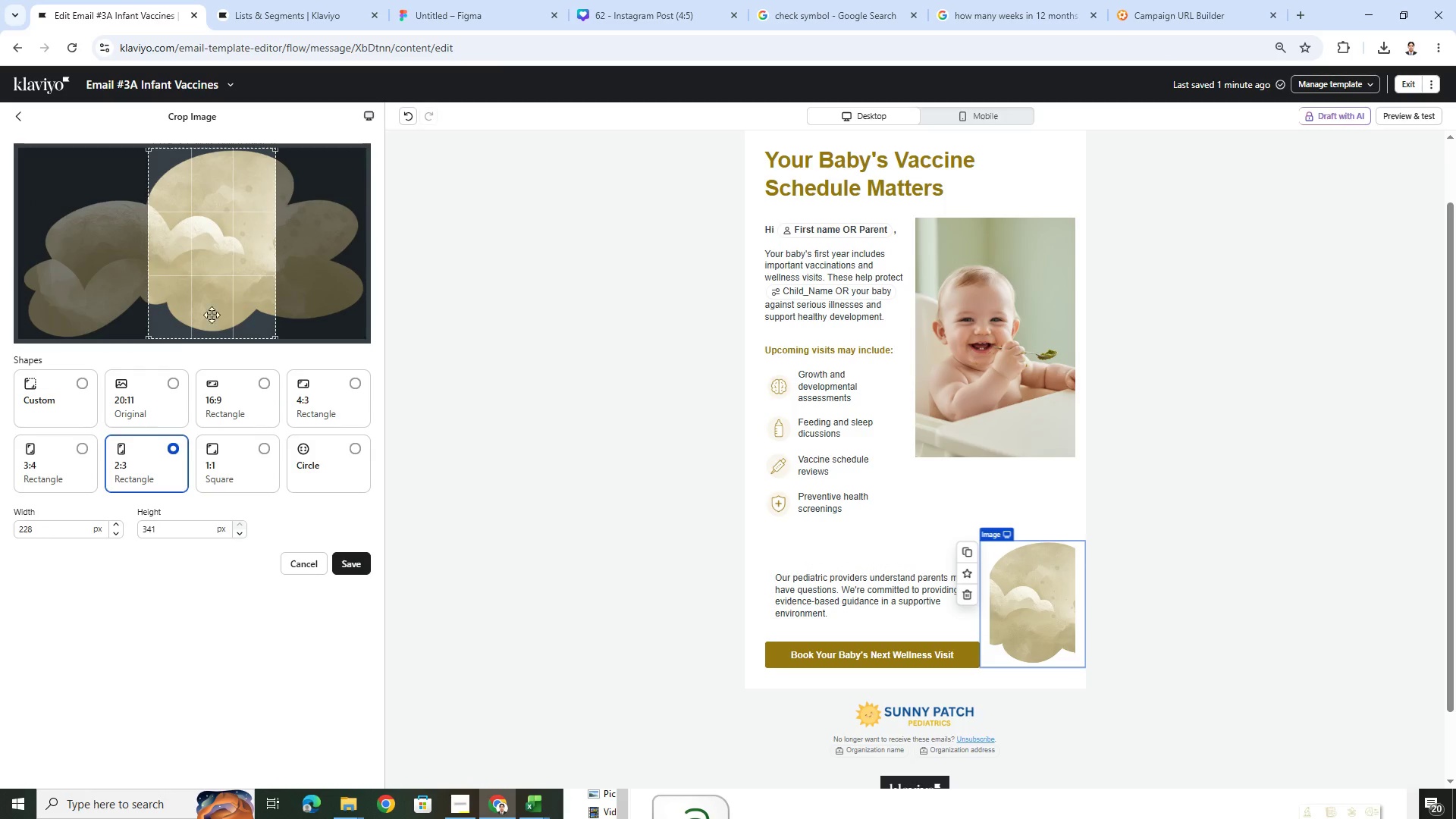 
left_click([95, 445])
 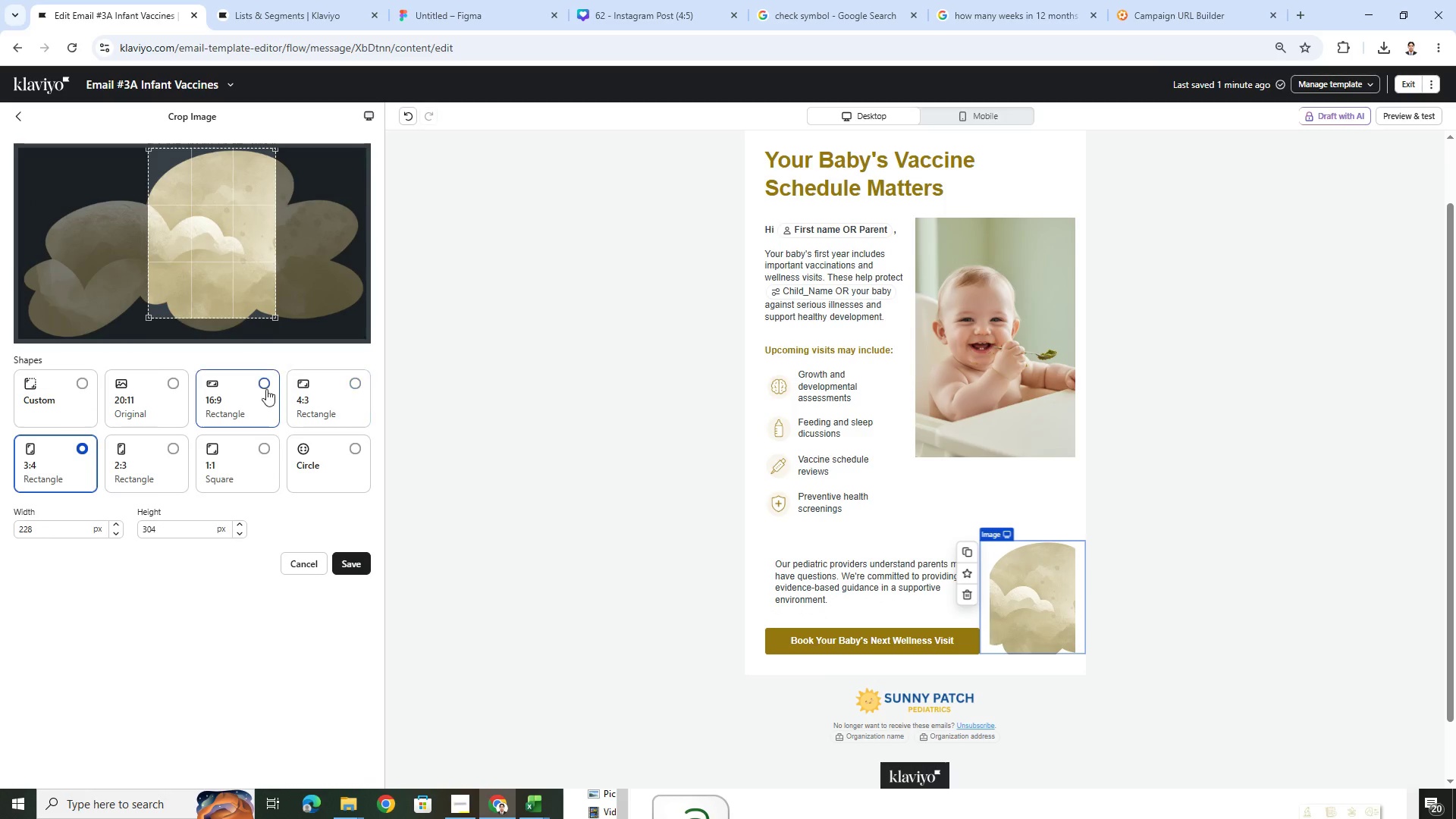 
left_click([268, 383])
 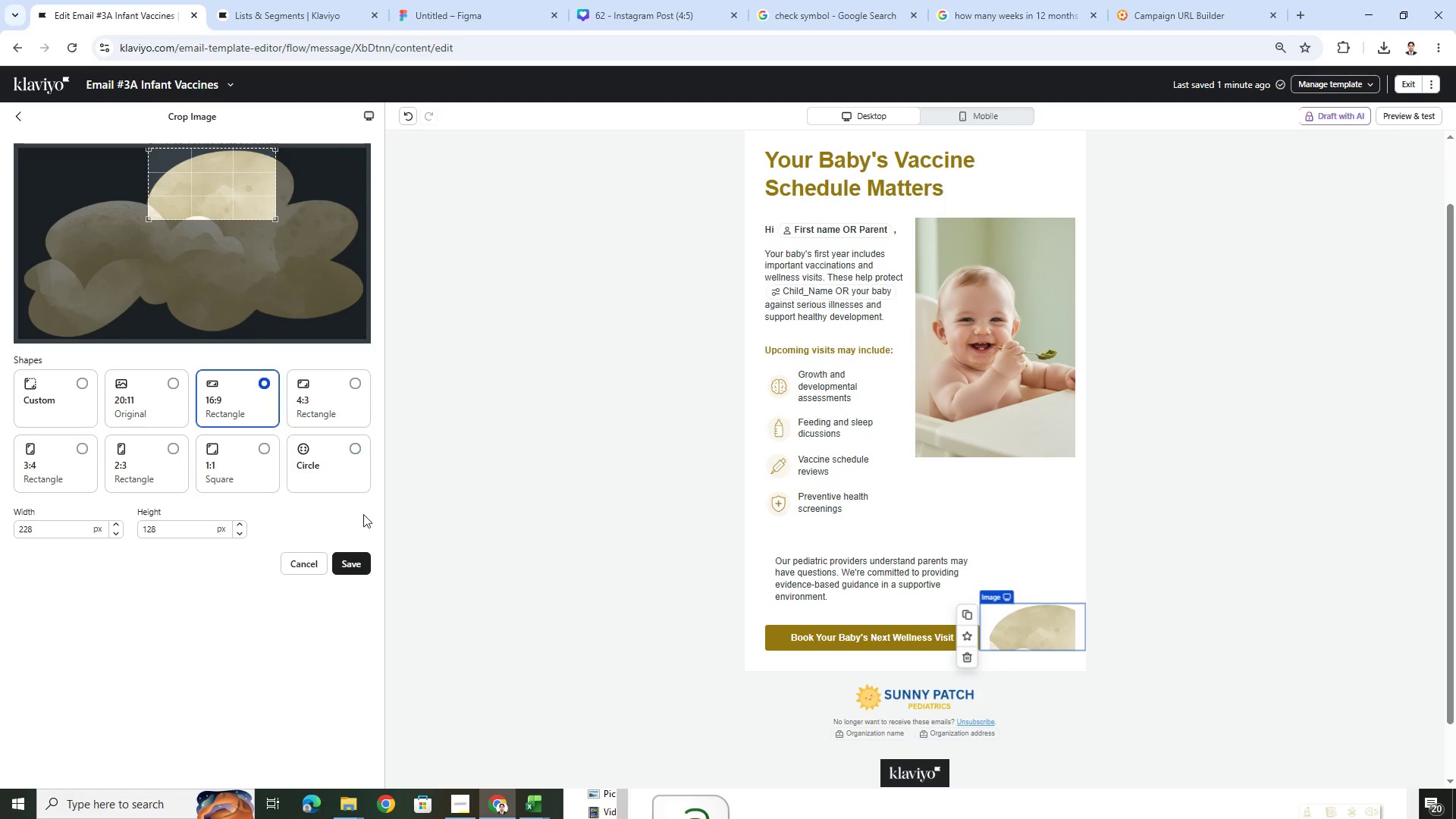 
left_click([303, 560])
 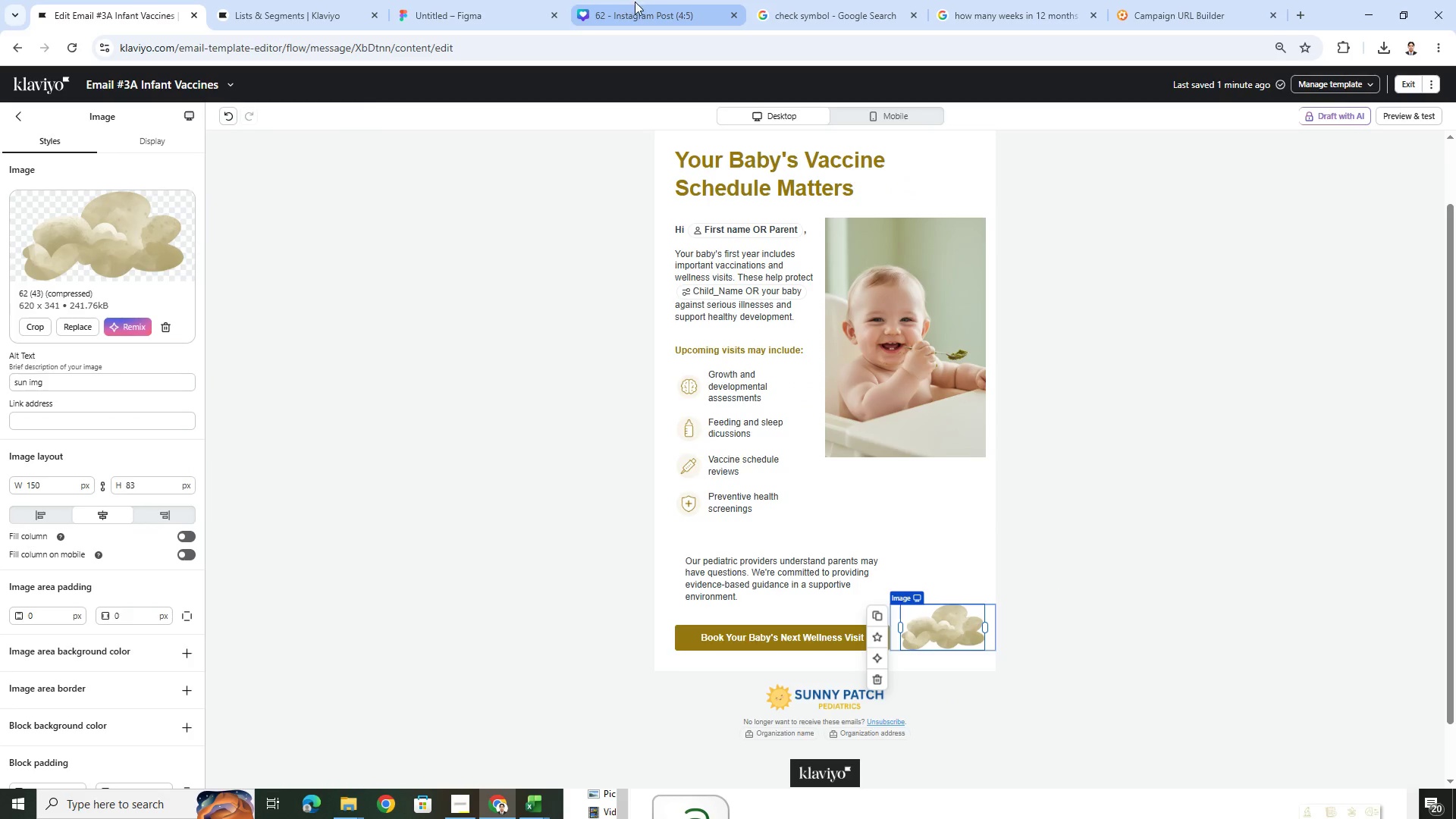 
left_click([689, 5])
 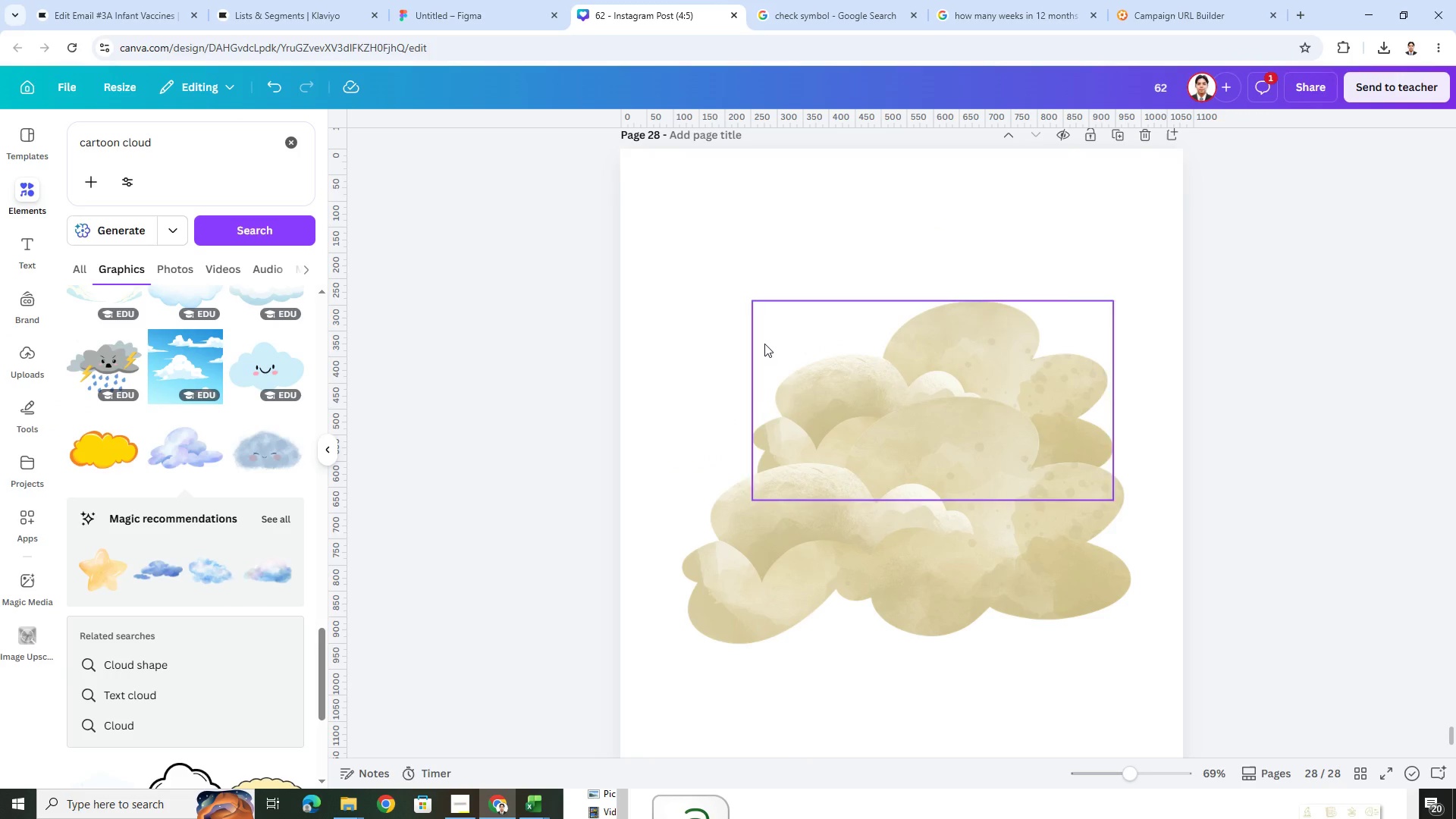 
scroll: coordinate [242, 460], scroll_direction: down, amount: 6.0
 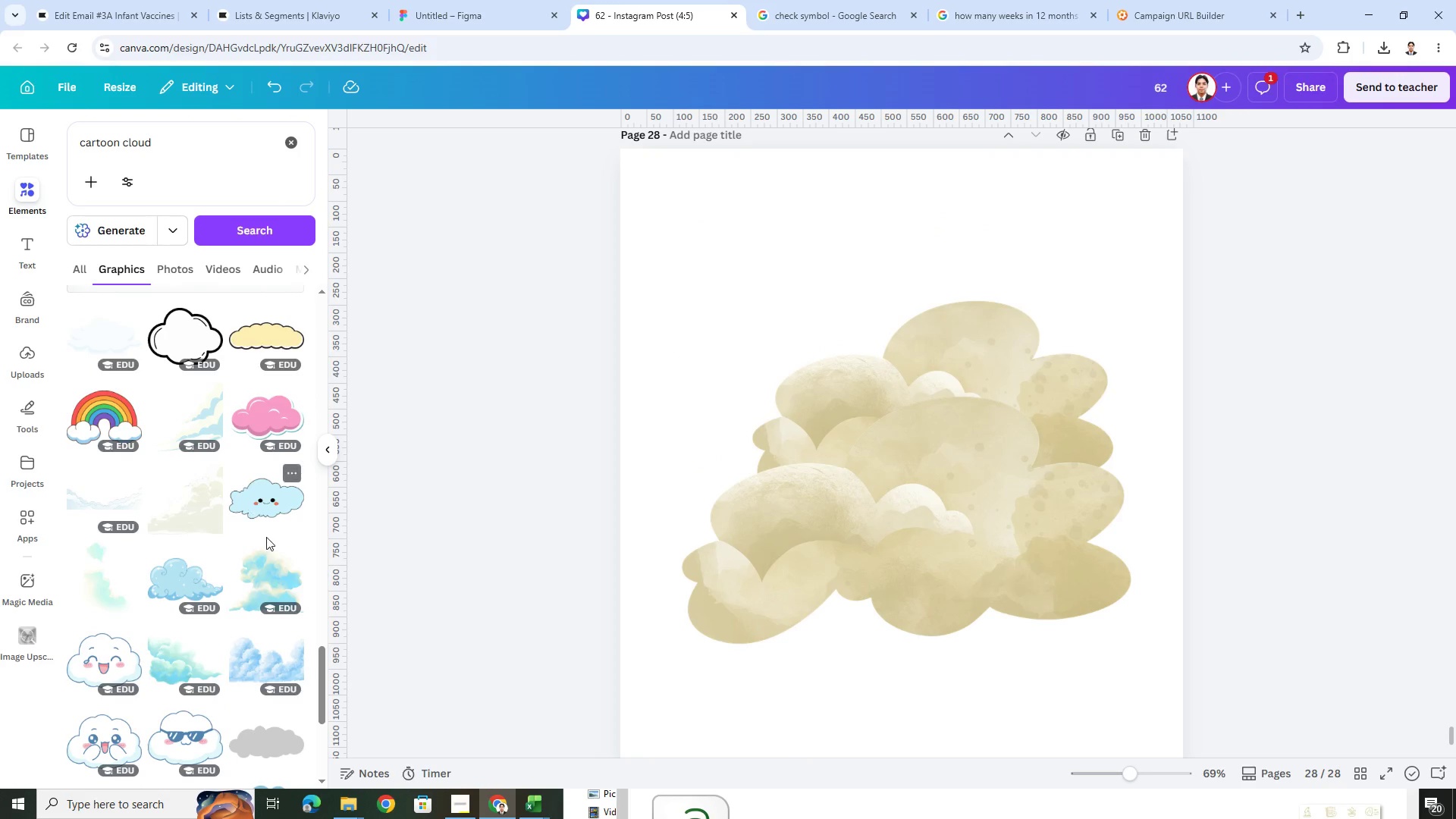 
left_click([278, 583])
 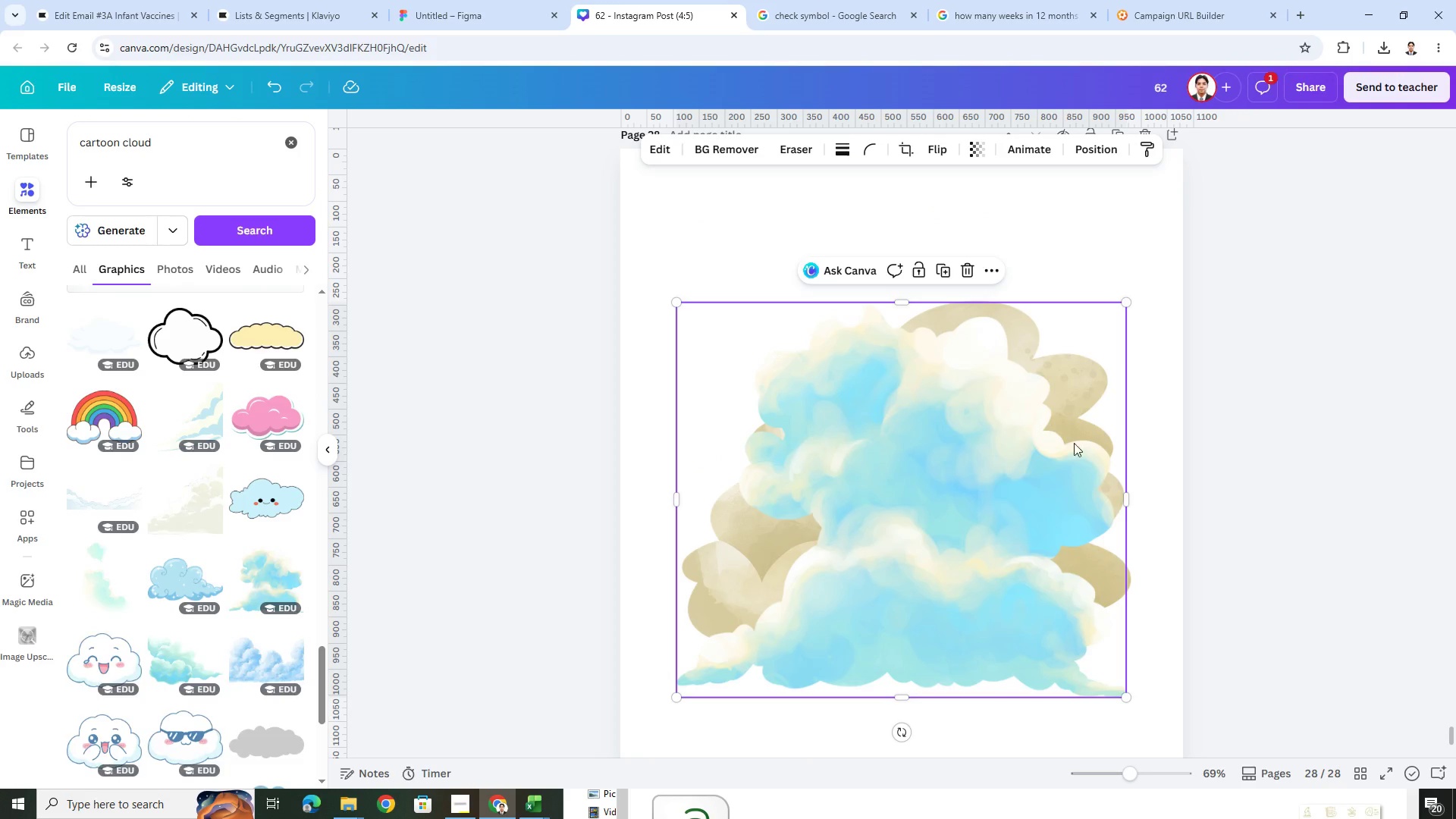 
left_click_drag(start_coordinate=[1054, 467], to_coordinate=[1015, 481])
 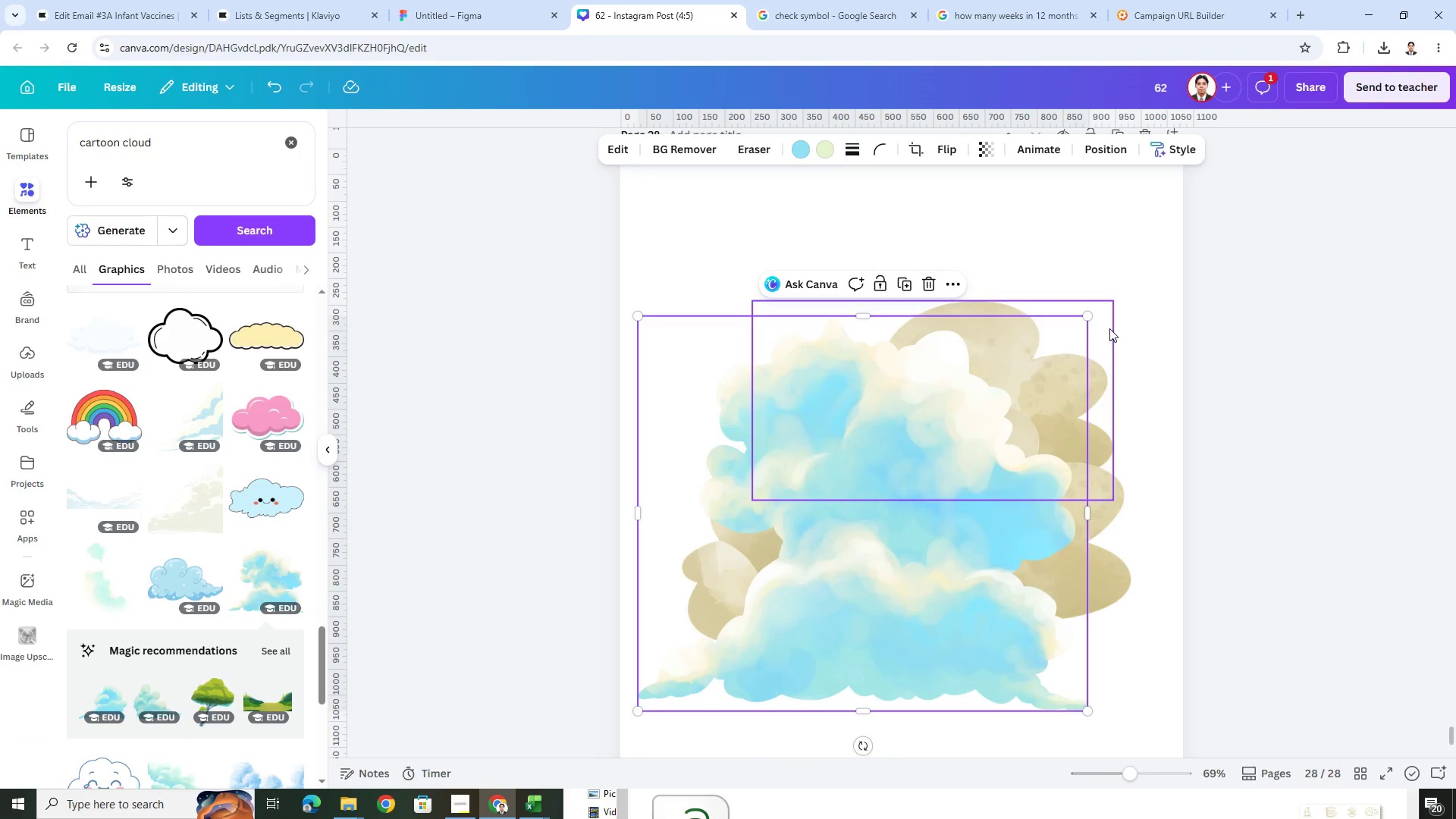 
left_click([1109, 328])
 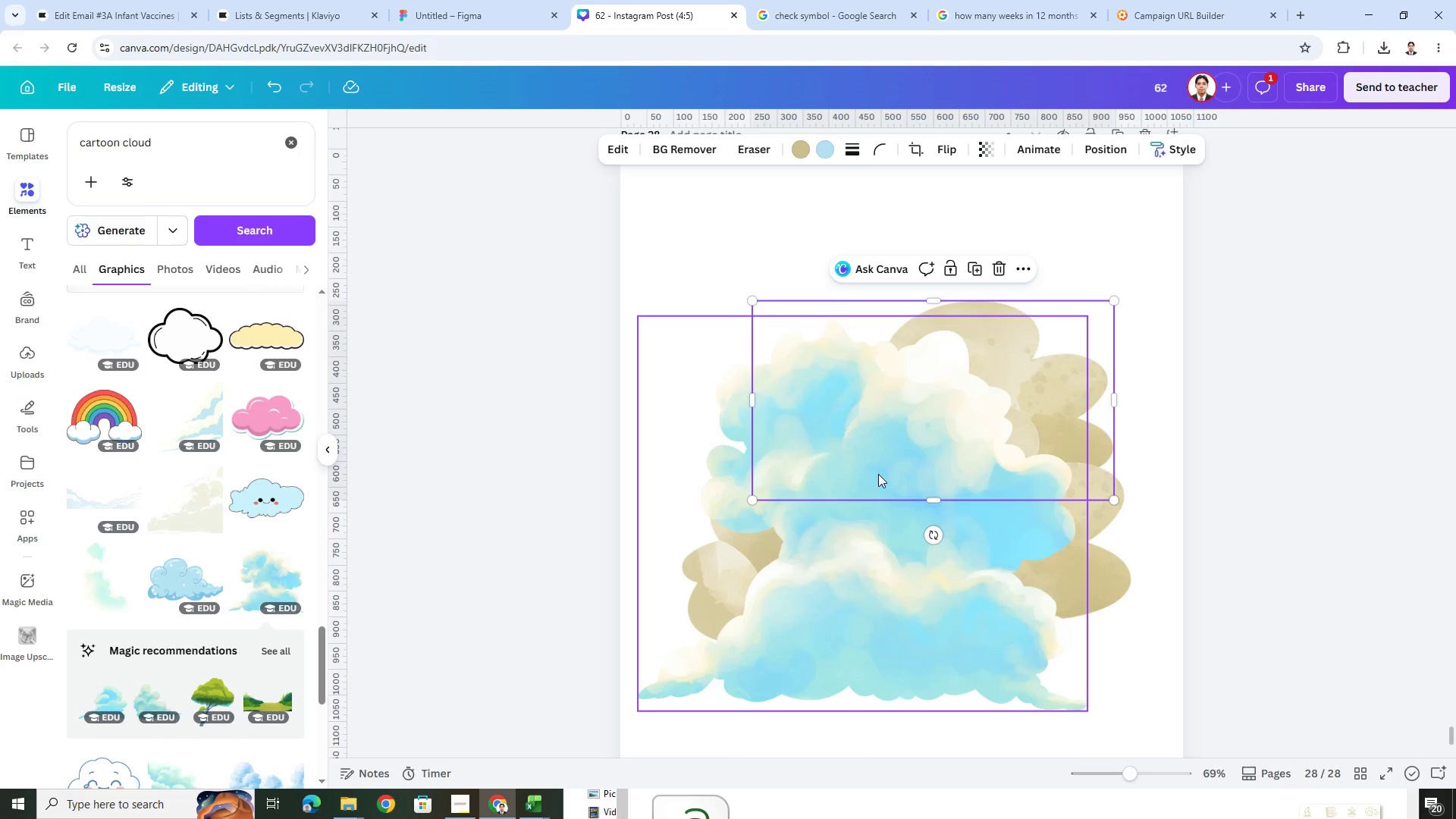 
left_click([871, 582])
 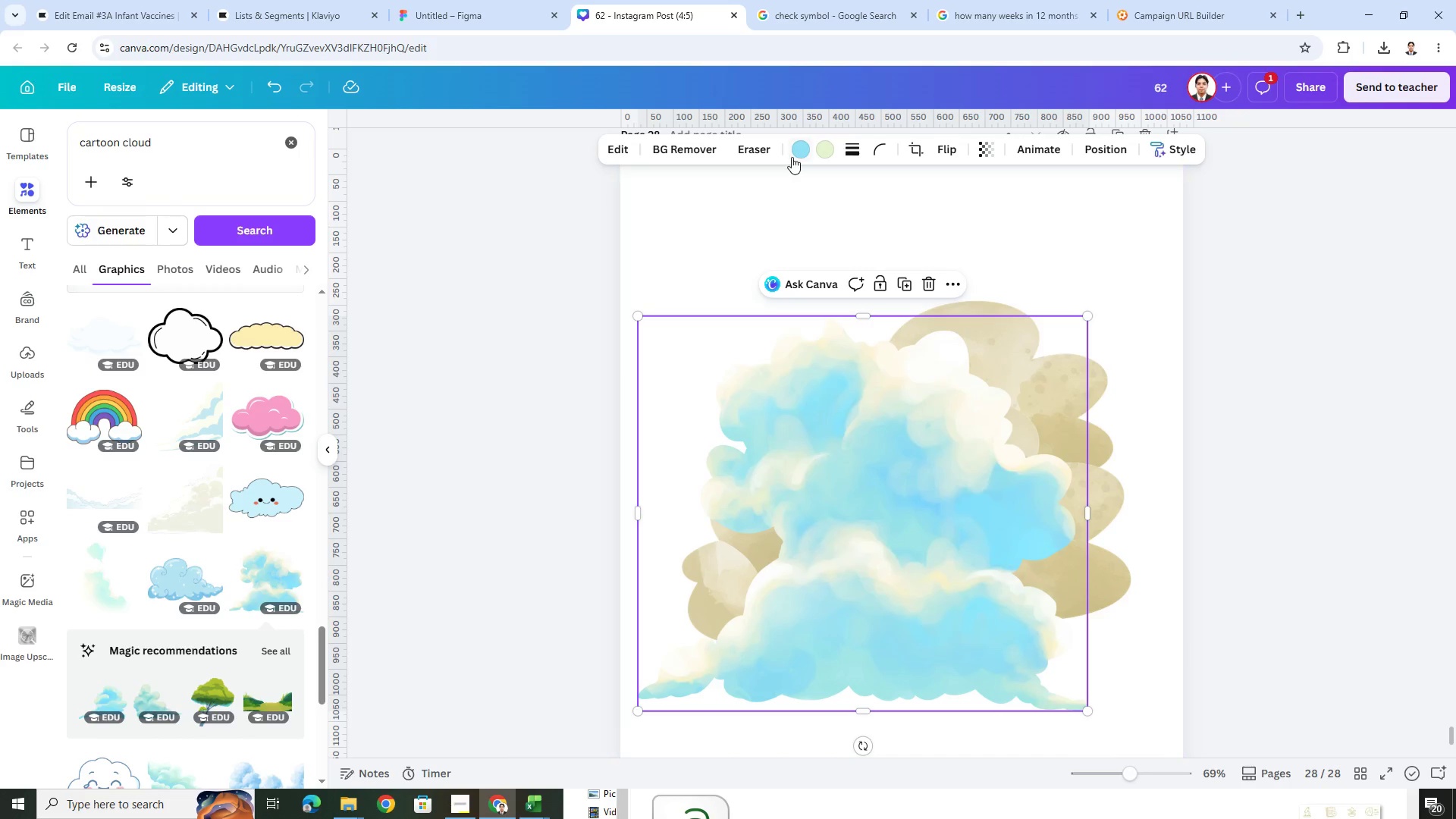 
left_click([802, 144])
 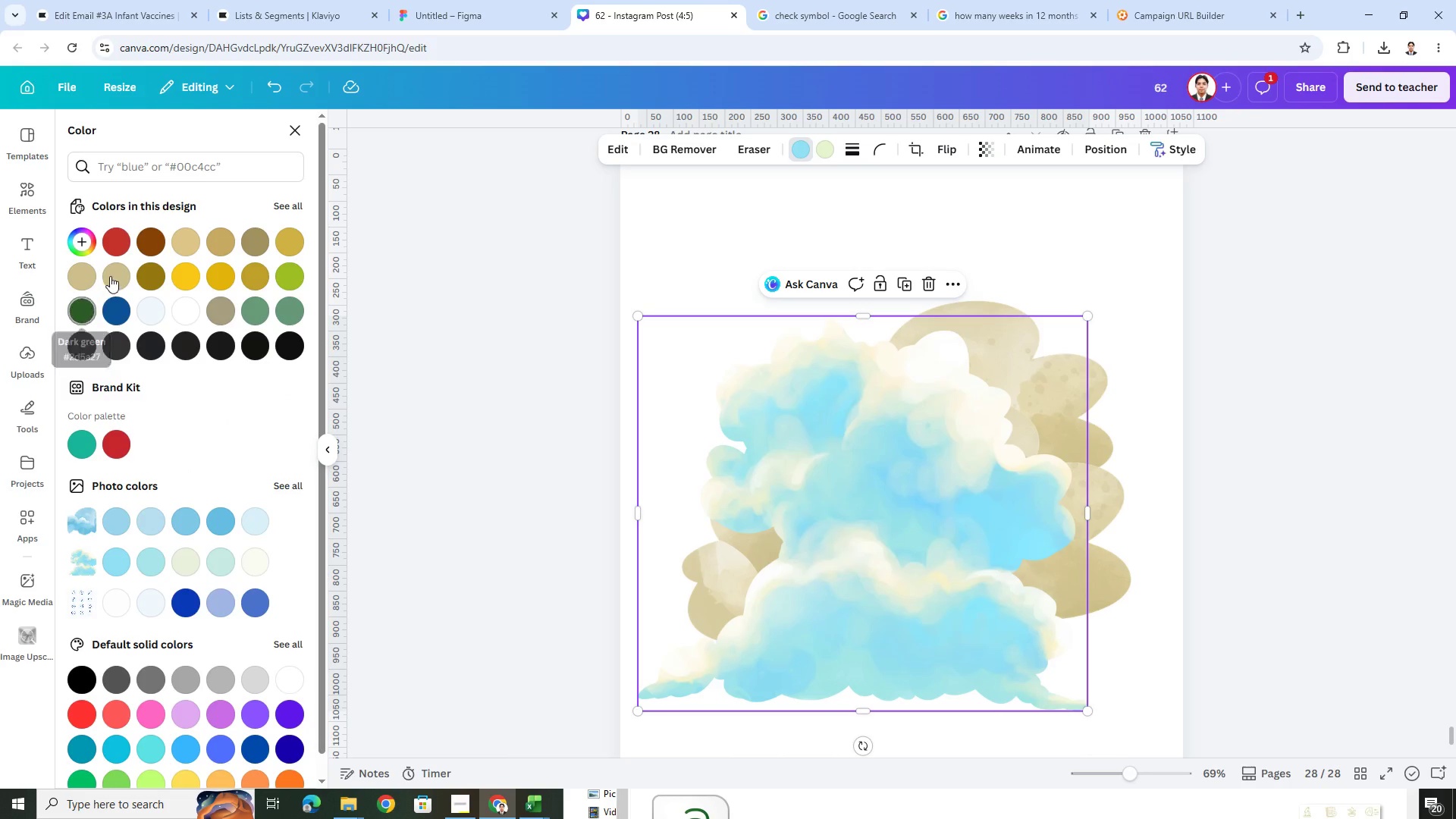 
left_click([88, 274])
 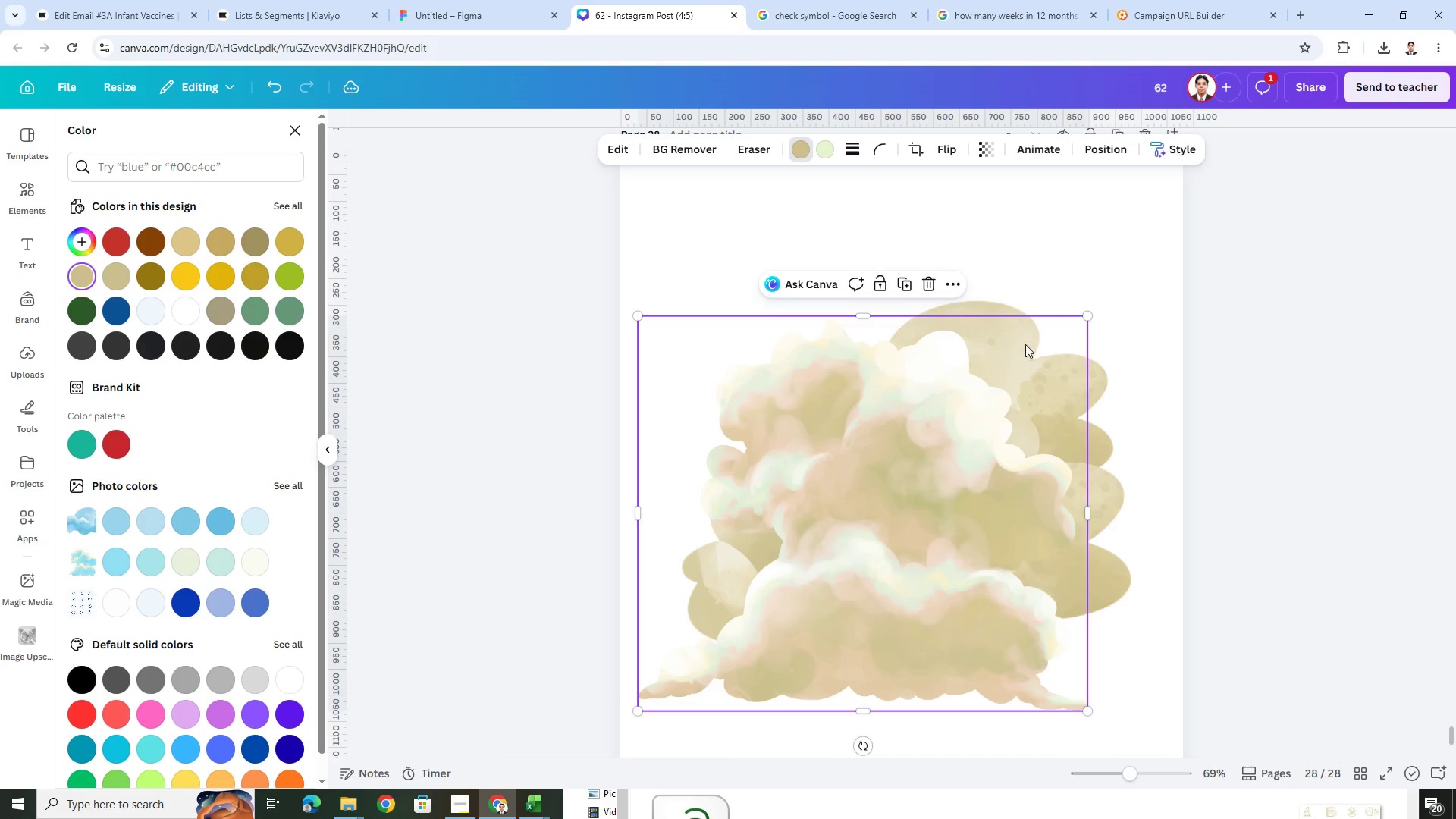 
left_click([1083, 290])
 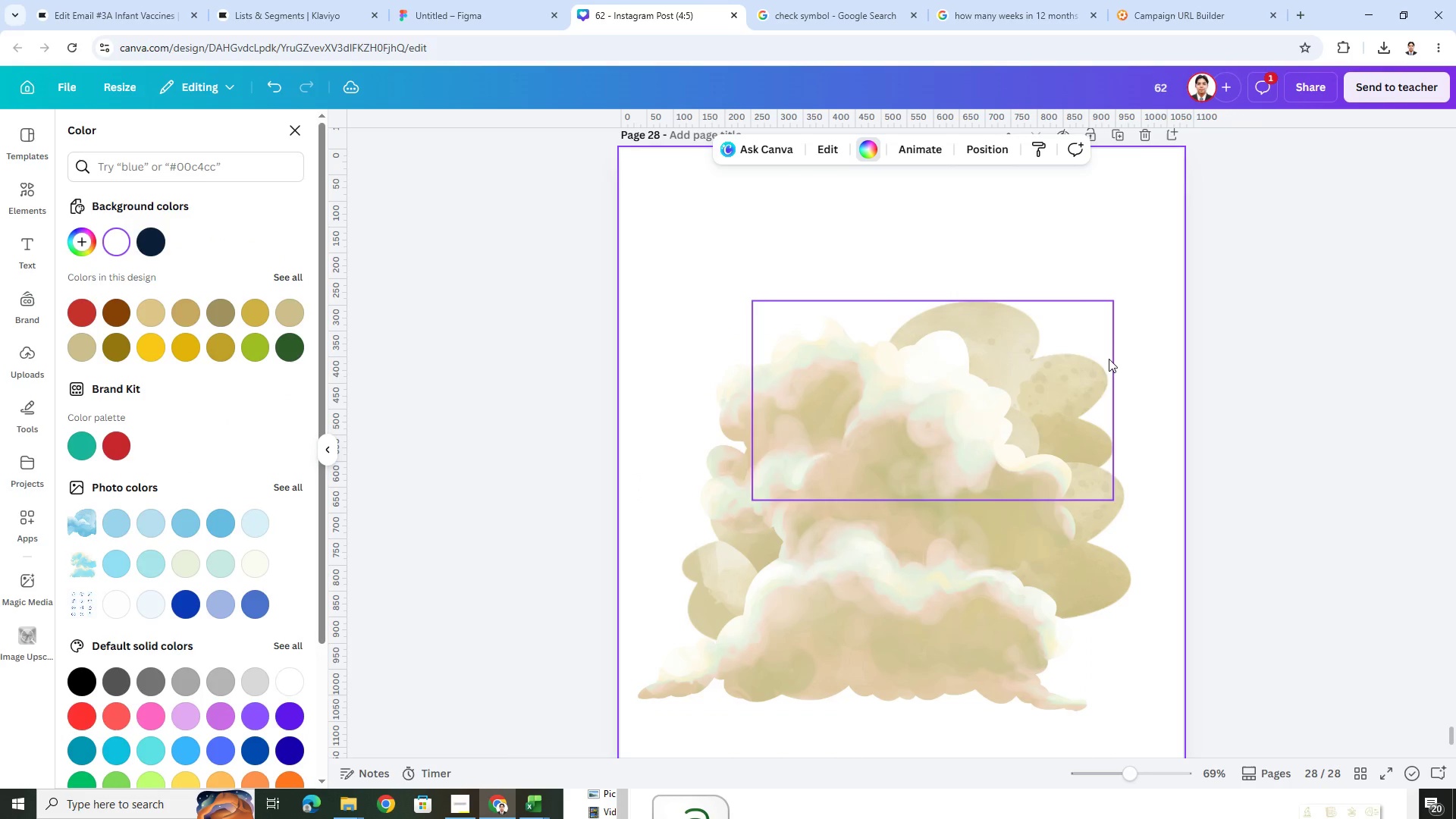 
left_click([1106, 349])
 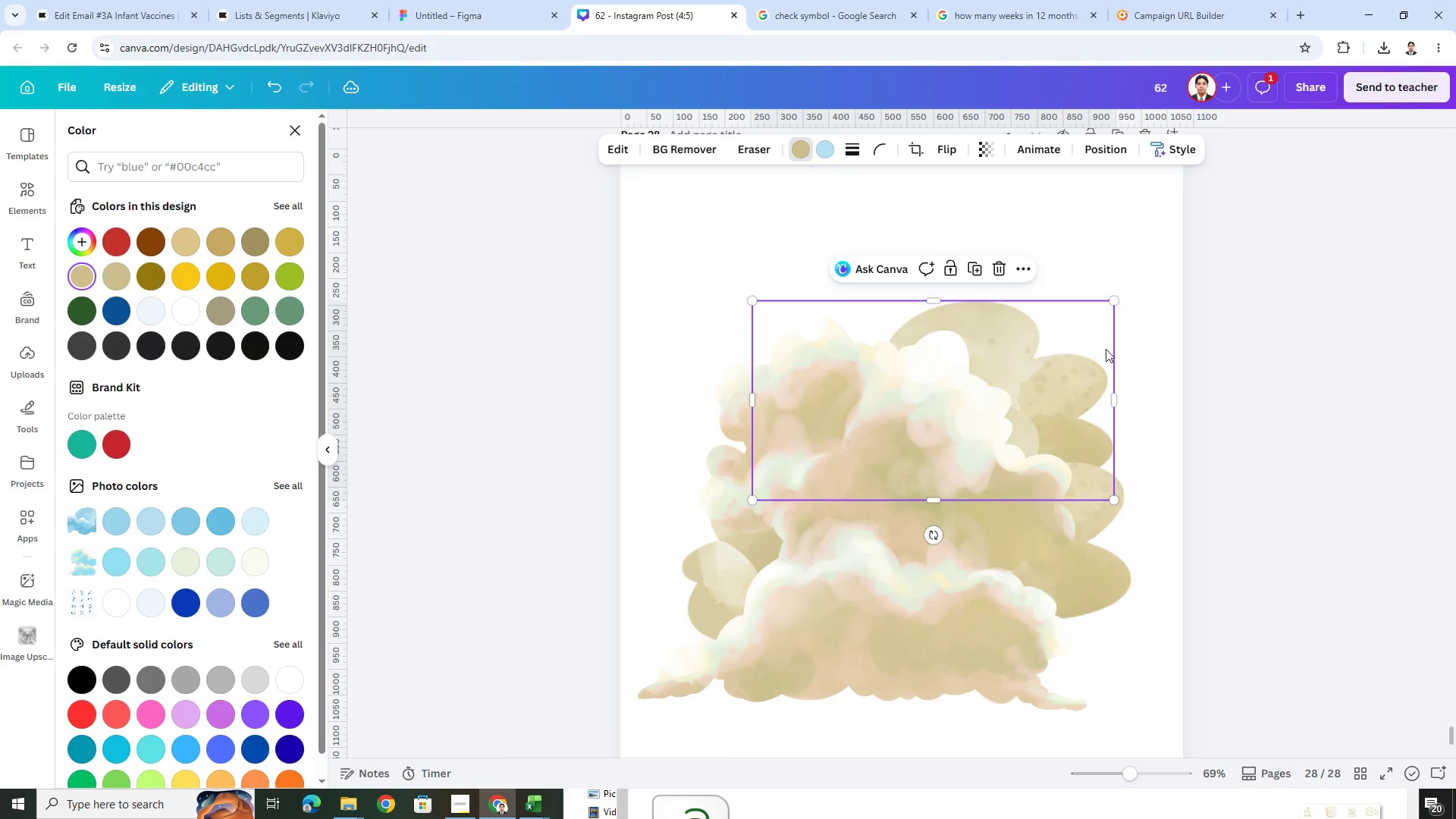 
key(Delete)
 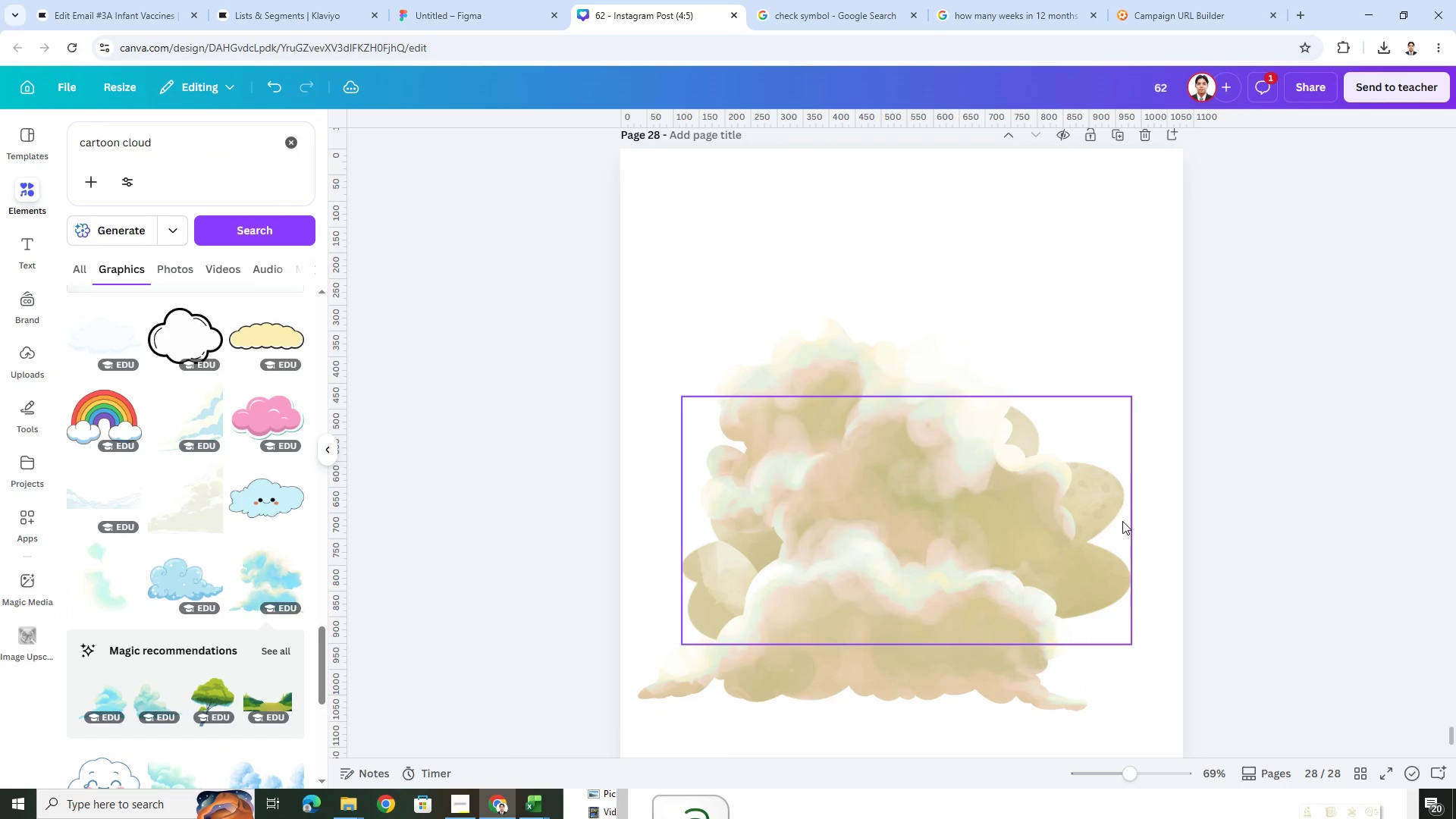 
double_click([1122, 522])
 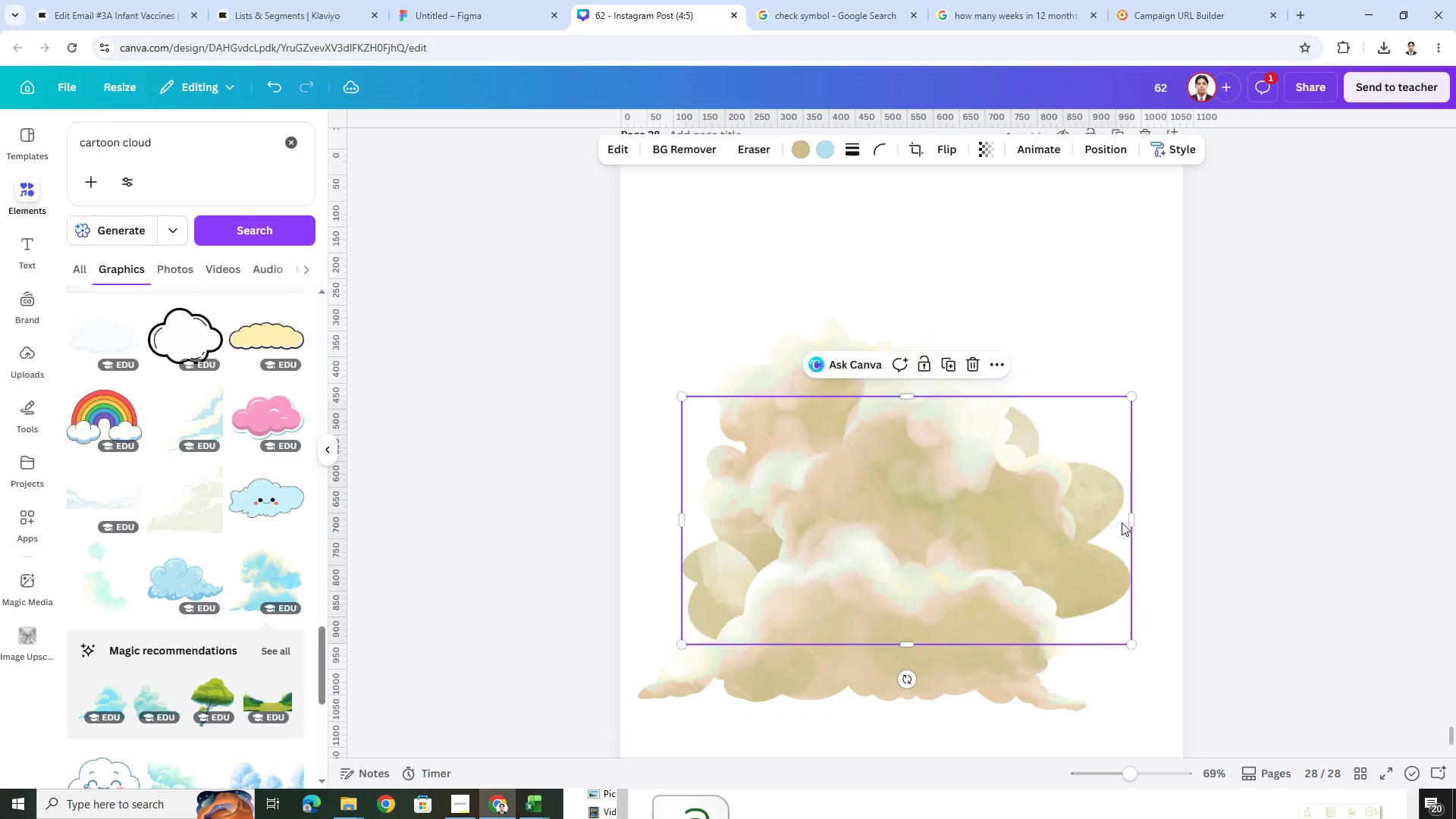 
key(Delete)
 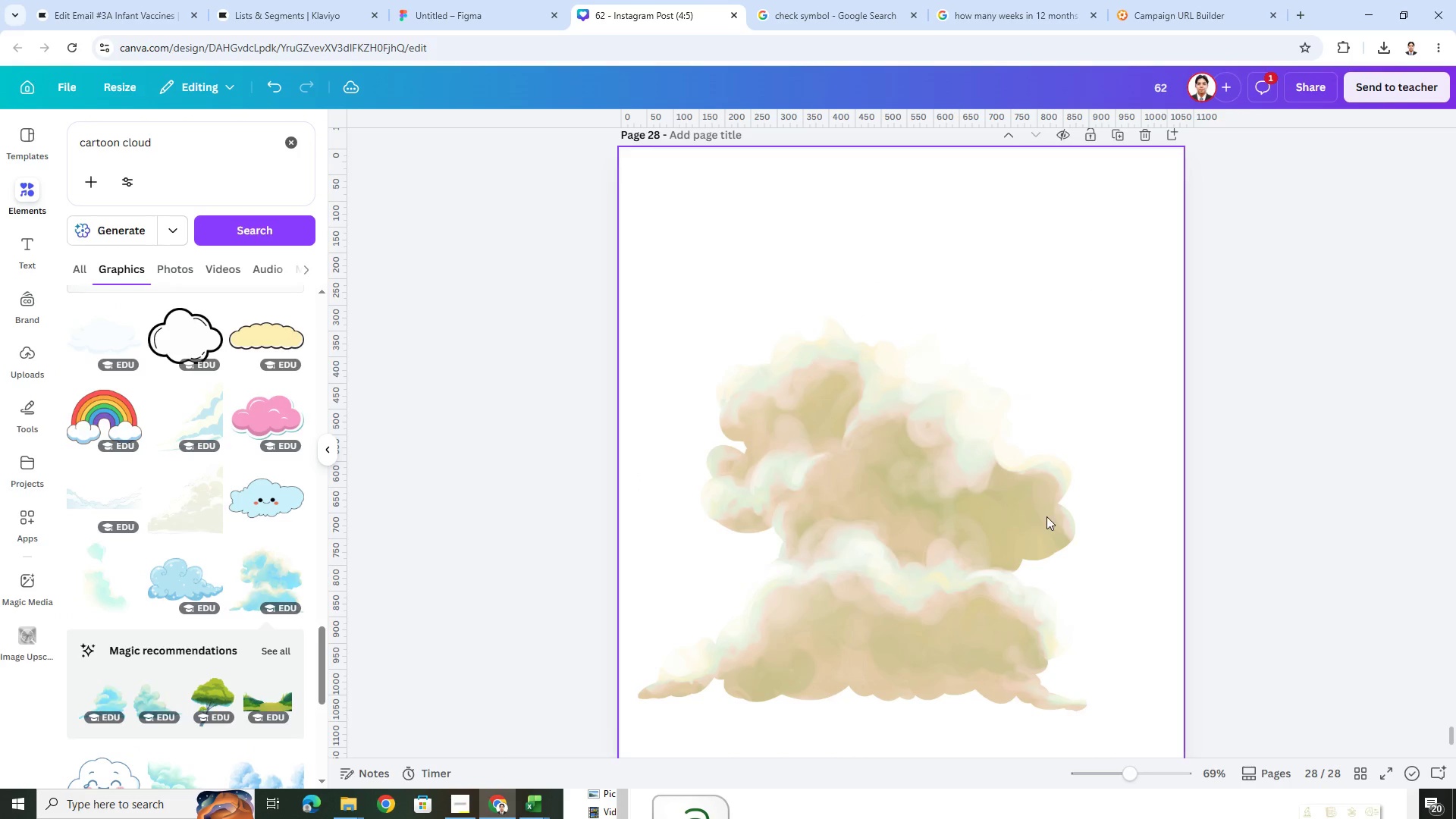 
left_click([970, 522])
 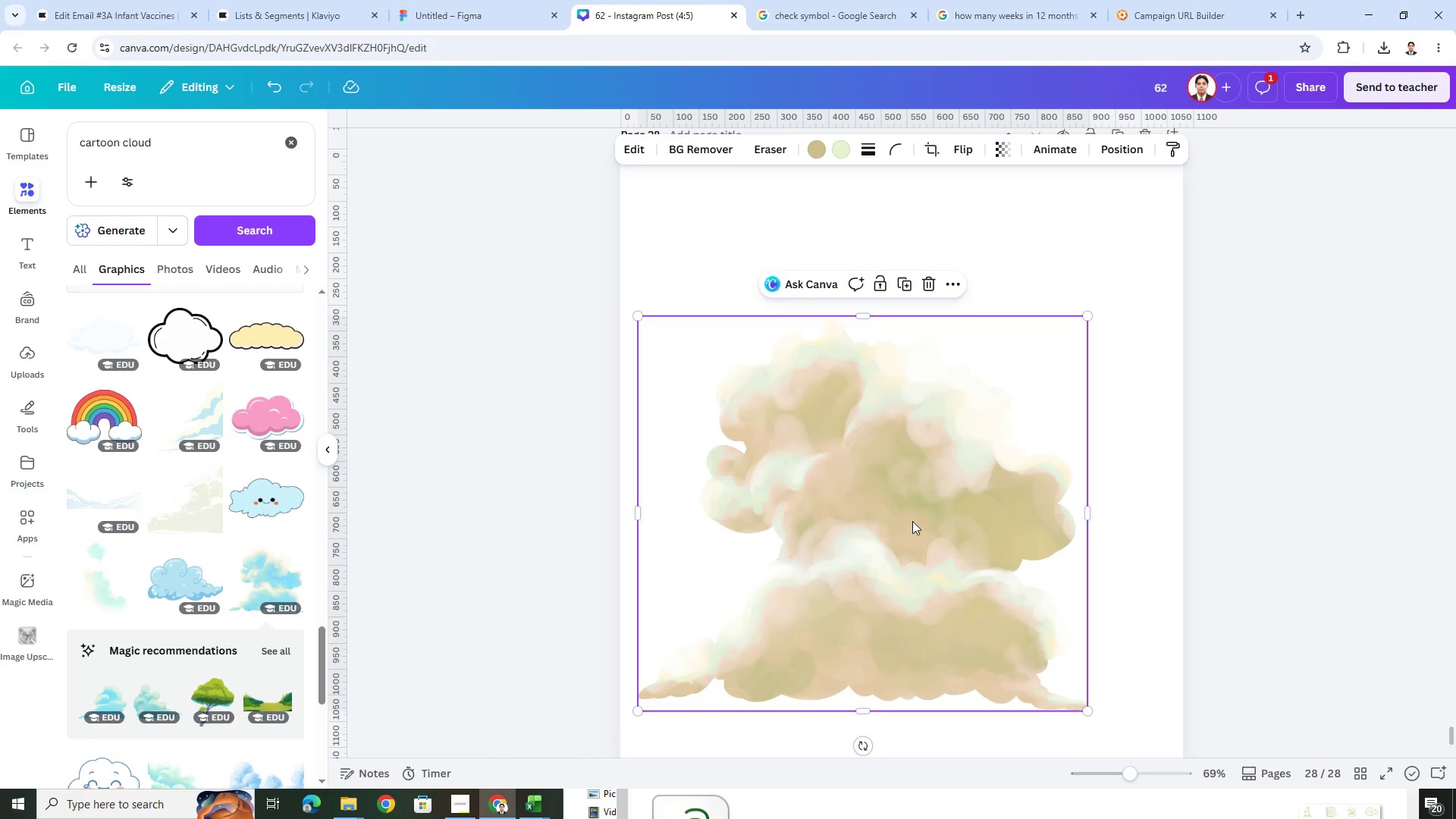 
left_click_drag(start_coordinate=[912, 521], to_coordinate=[962, 470])
 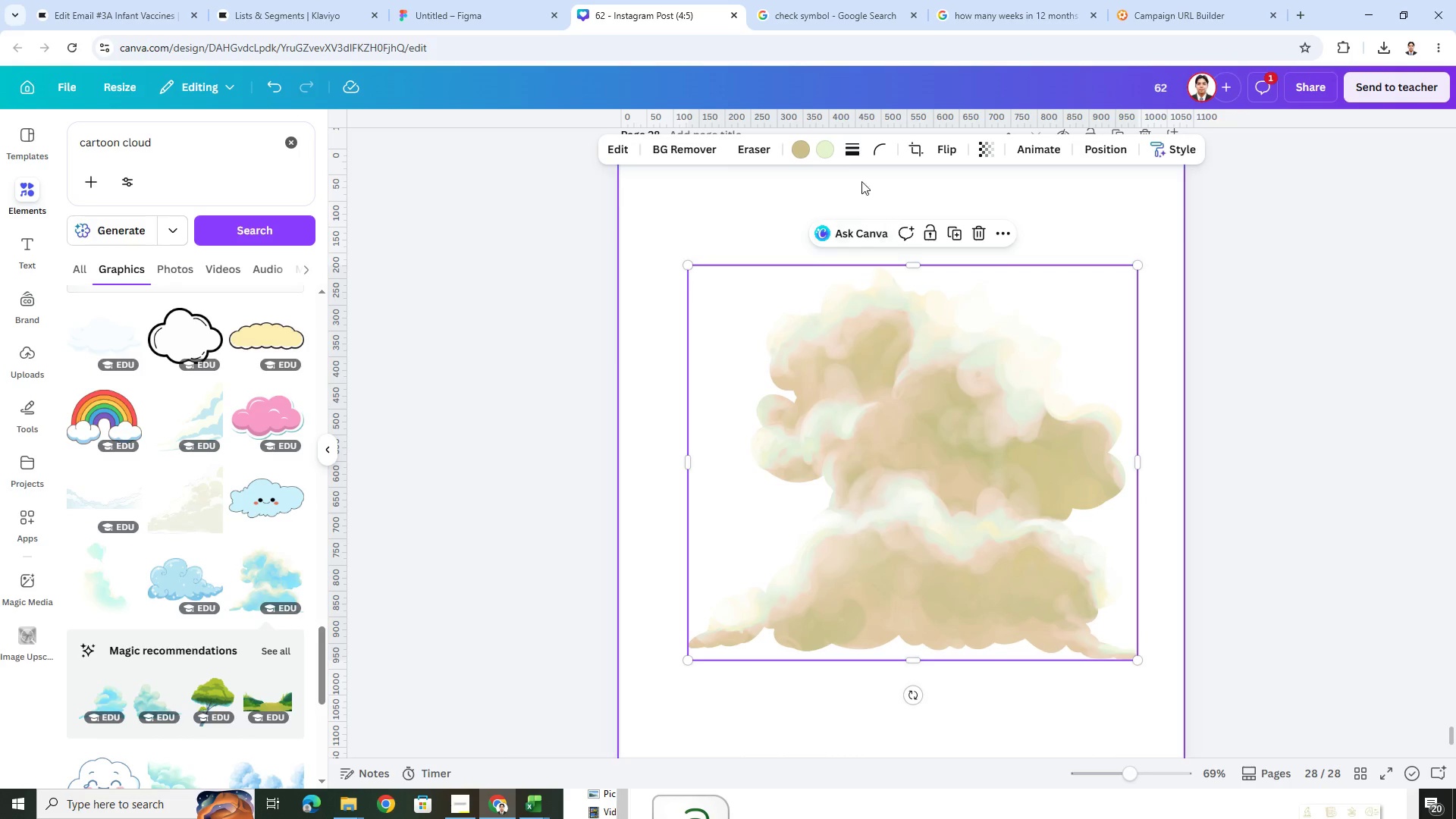 
left_click([829, 154])
 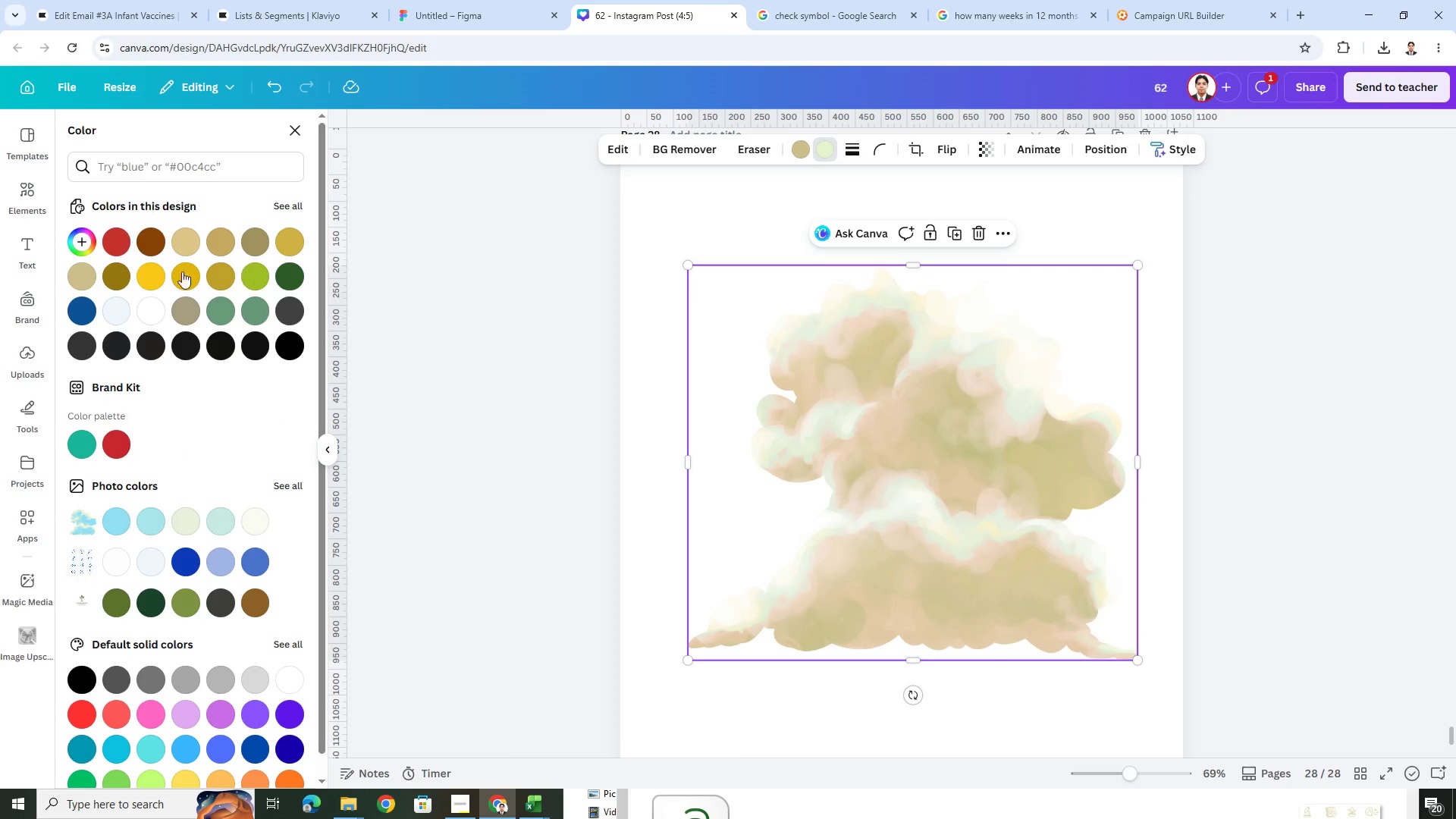 
left_click([75, 276])
 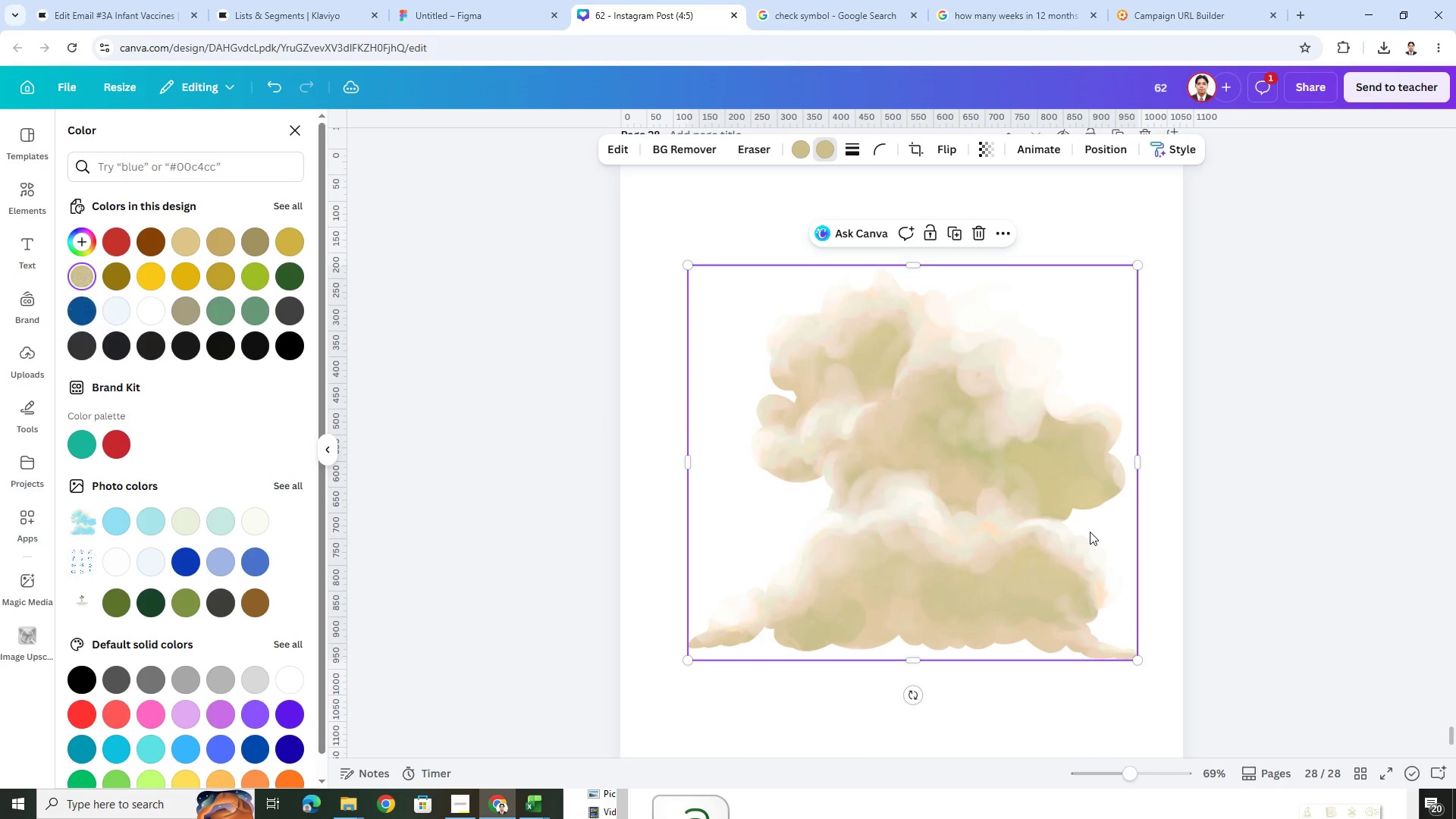 
double_click([1256, 565])
 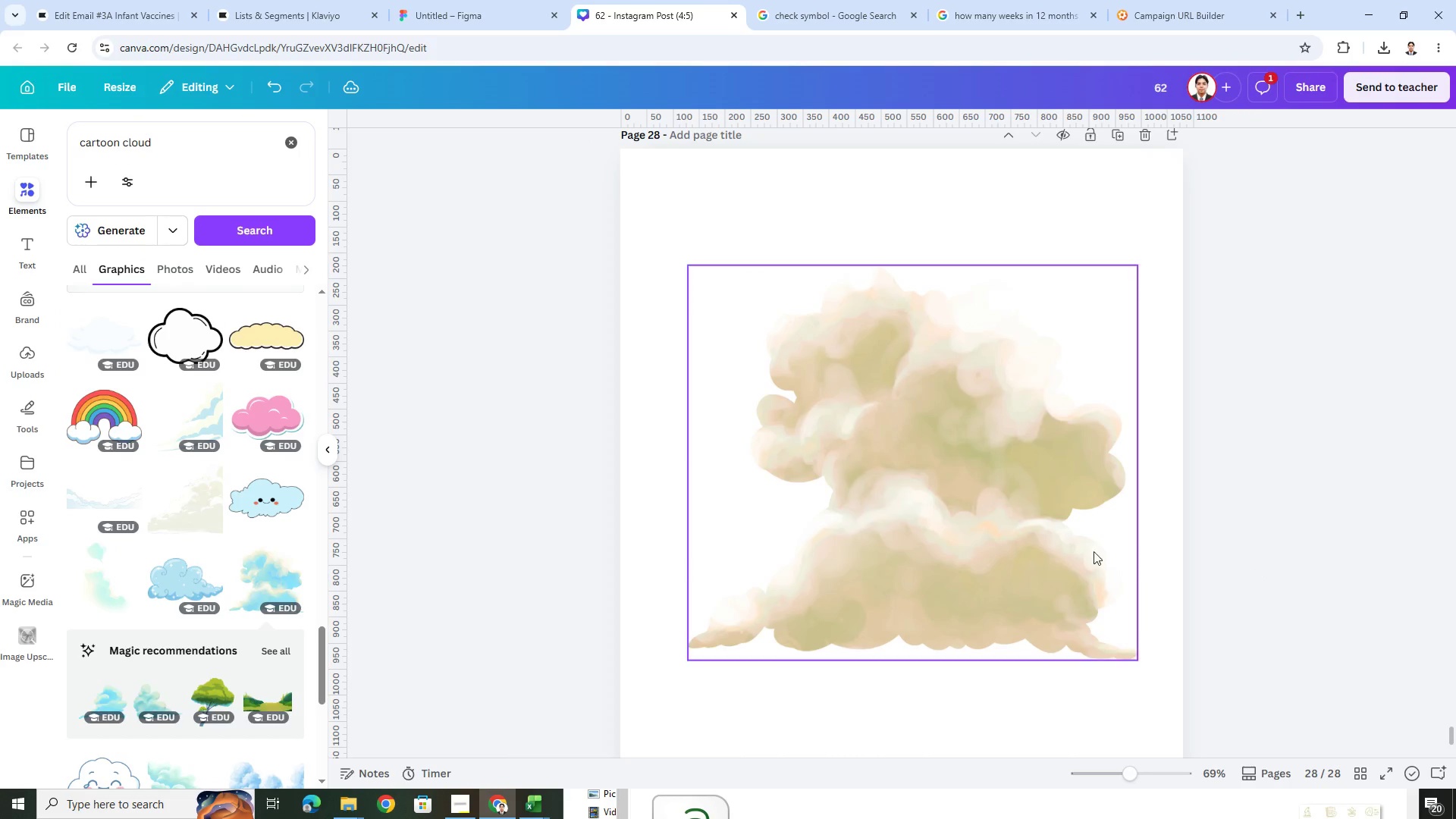 
left_click_drag(start_coordinate=[1036, 534], to_coordinate=[1028, 542])
 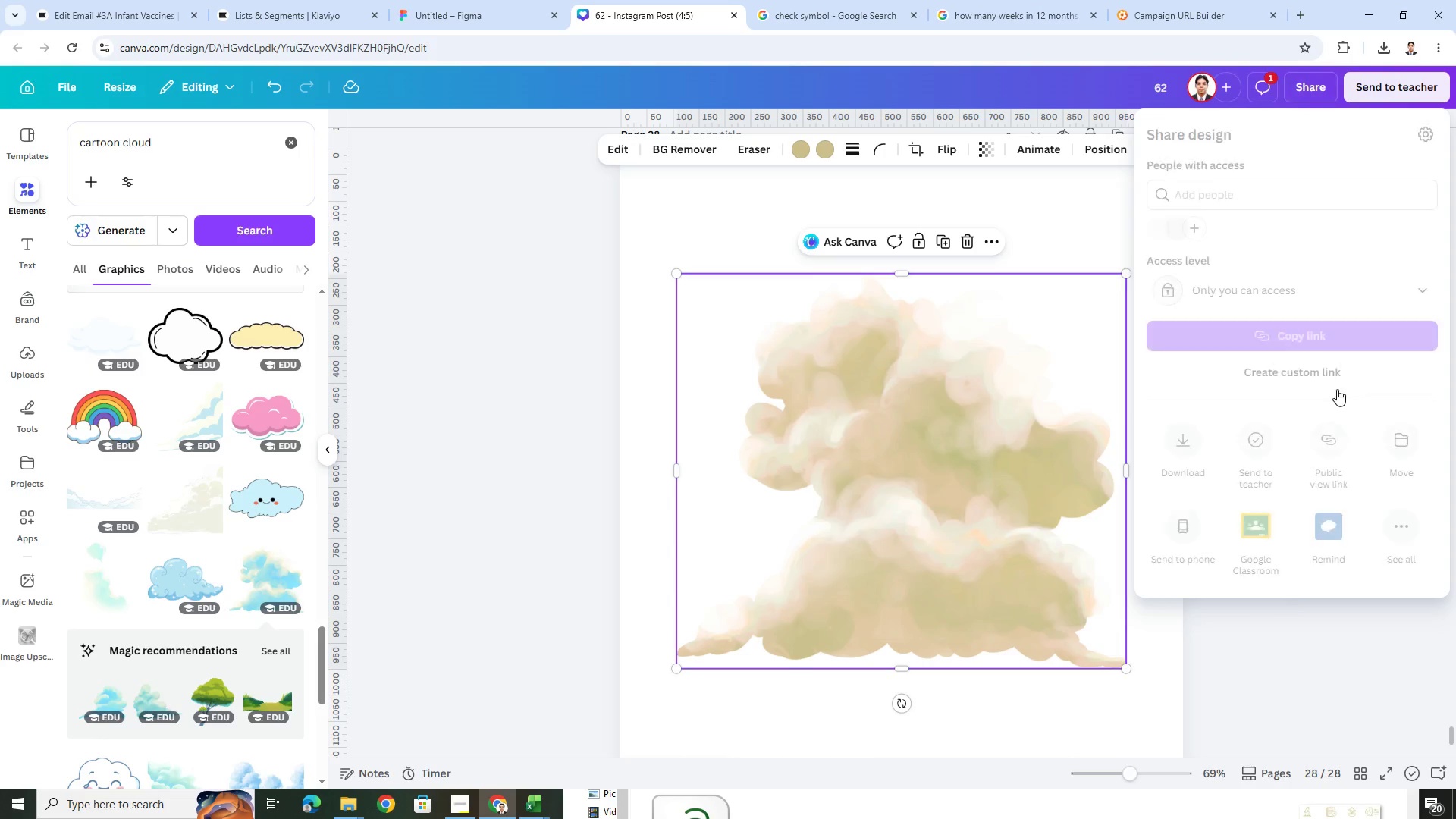 
left_click([1186, 442])
 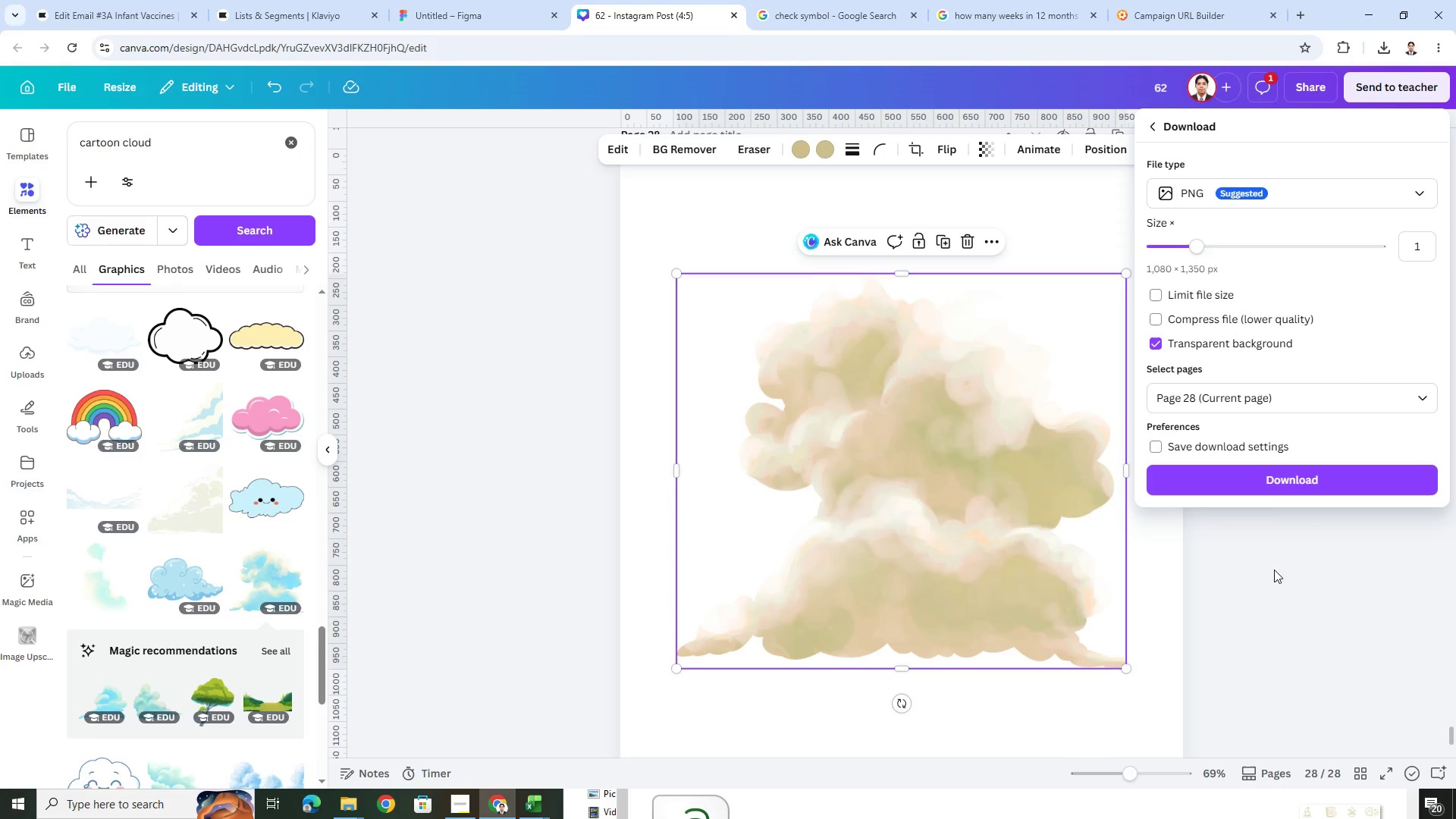 
left_click([1267, 479])
 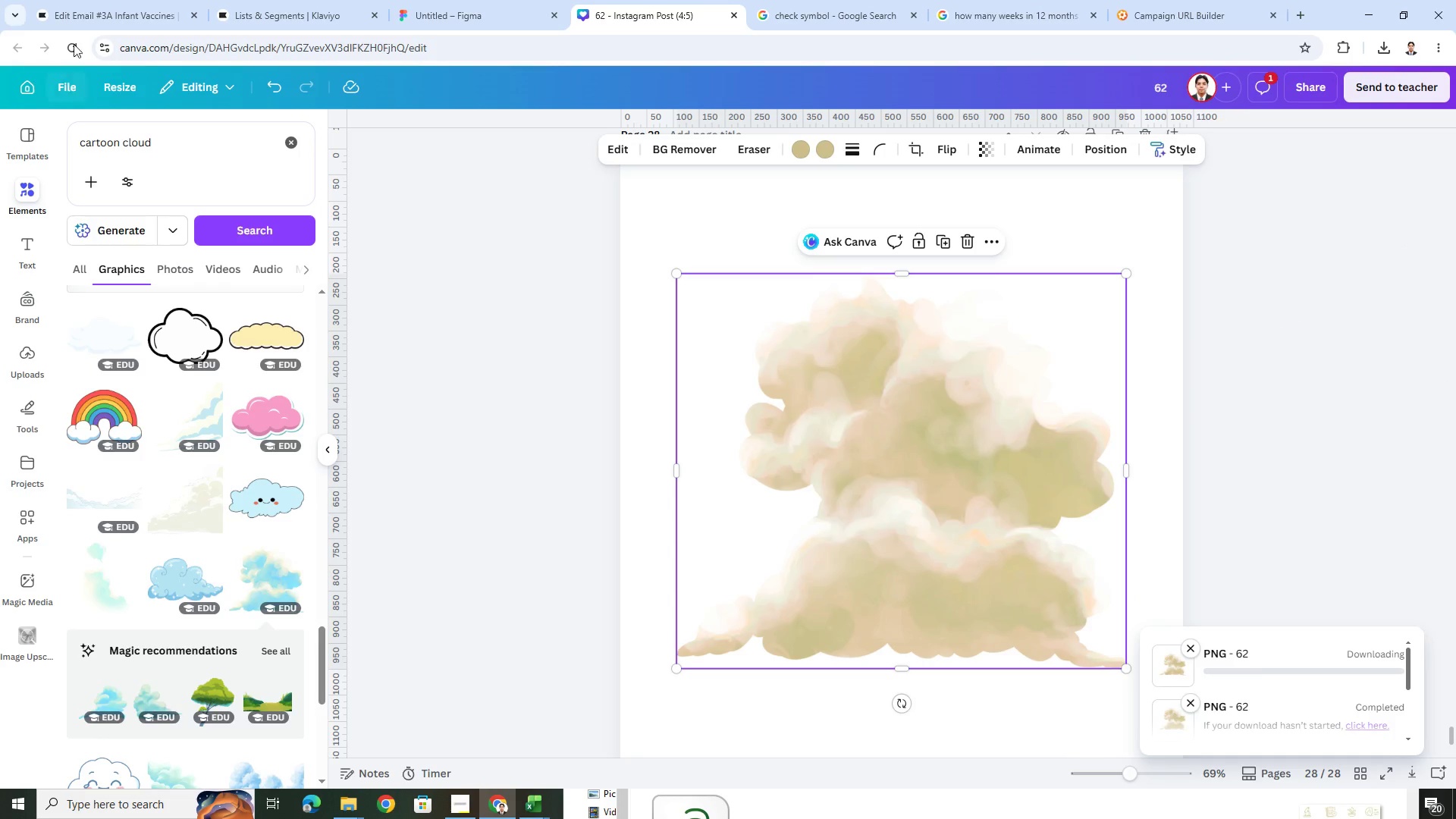 
left_click([94, 18])
 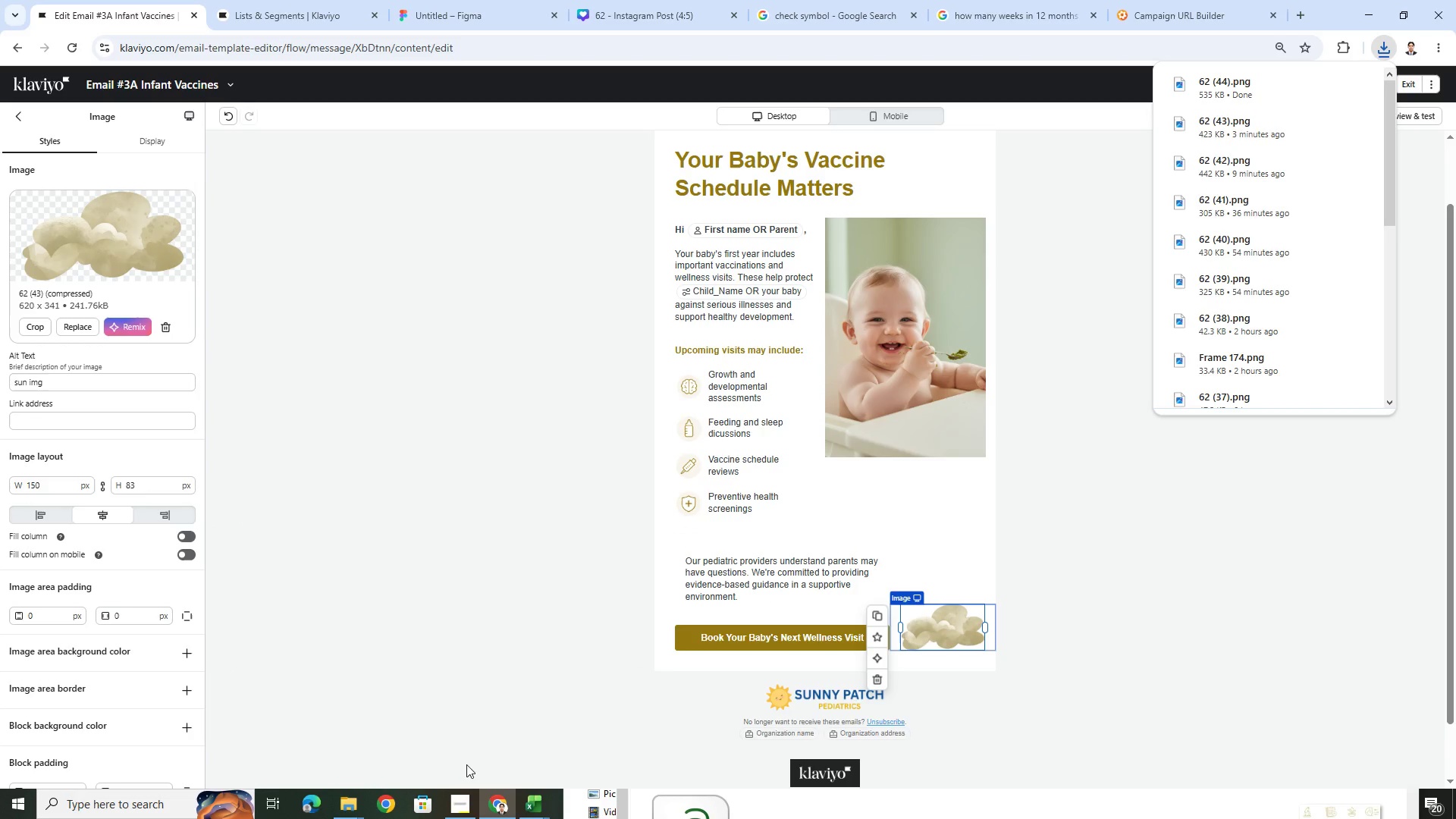 
wait(6.72)
 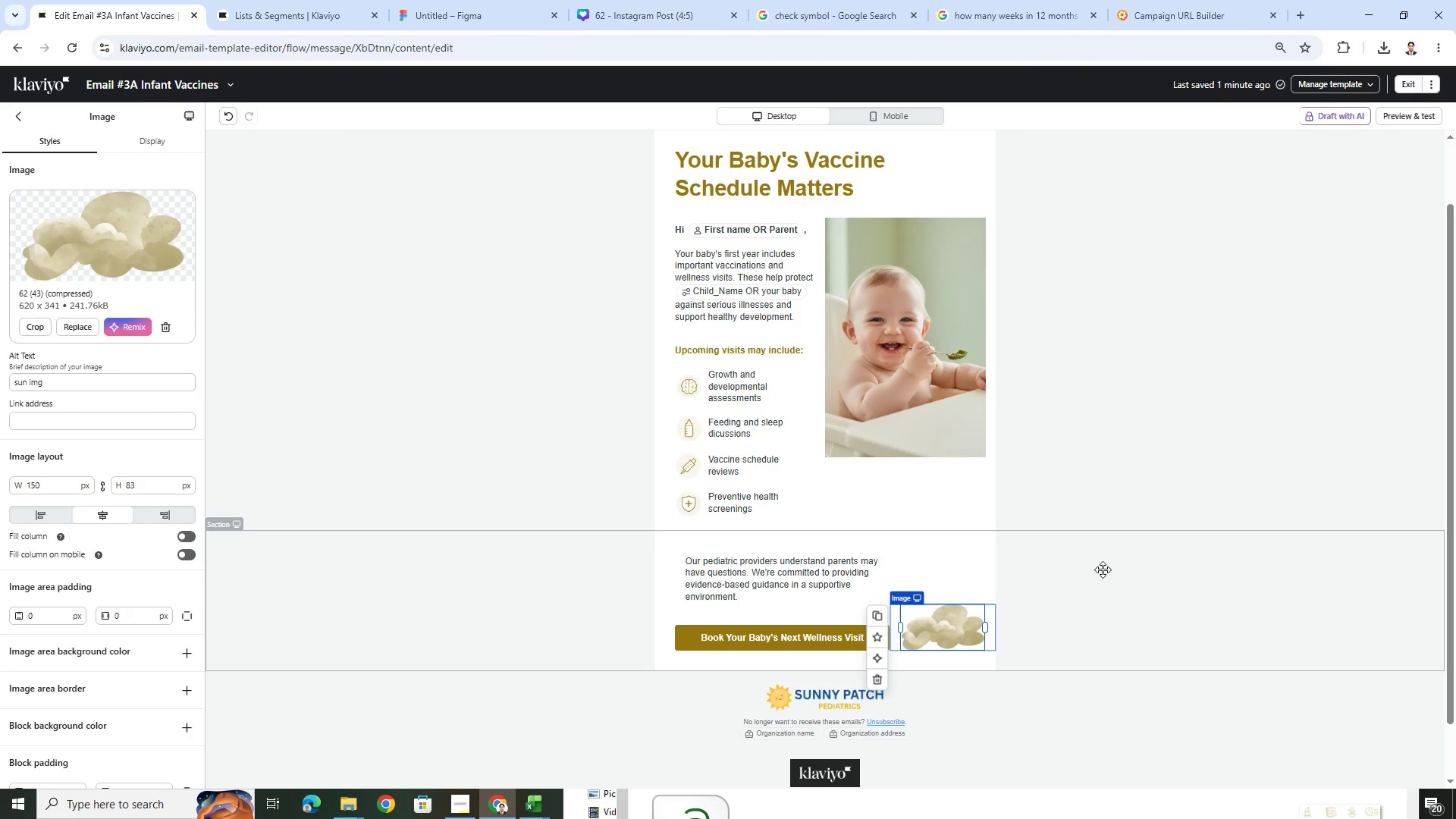 
left_click([356, 797])
 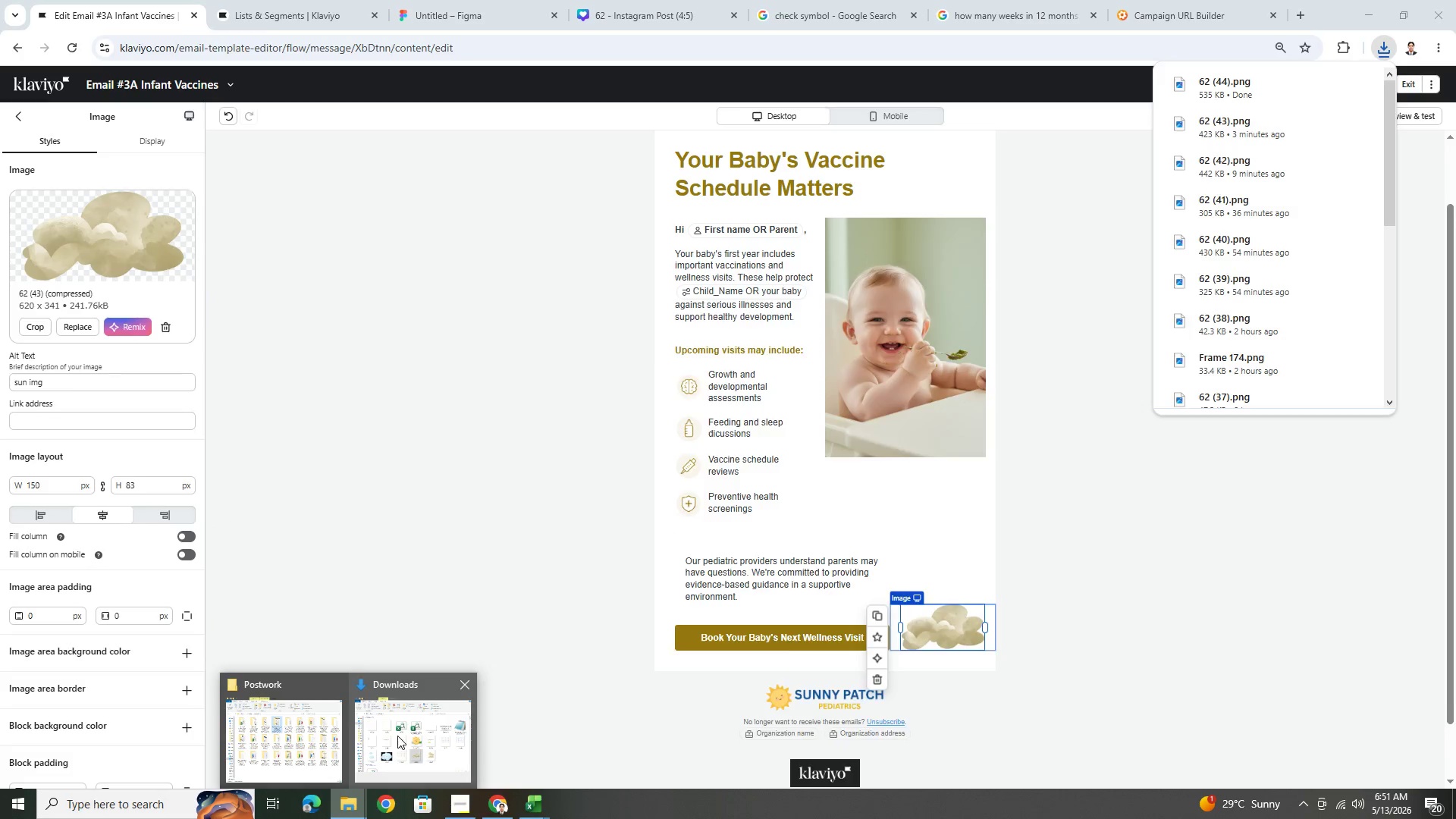 
left_click([397, 736])
 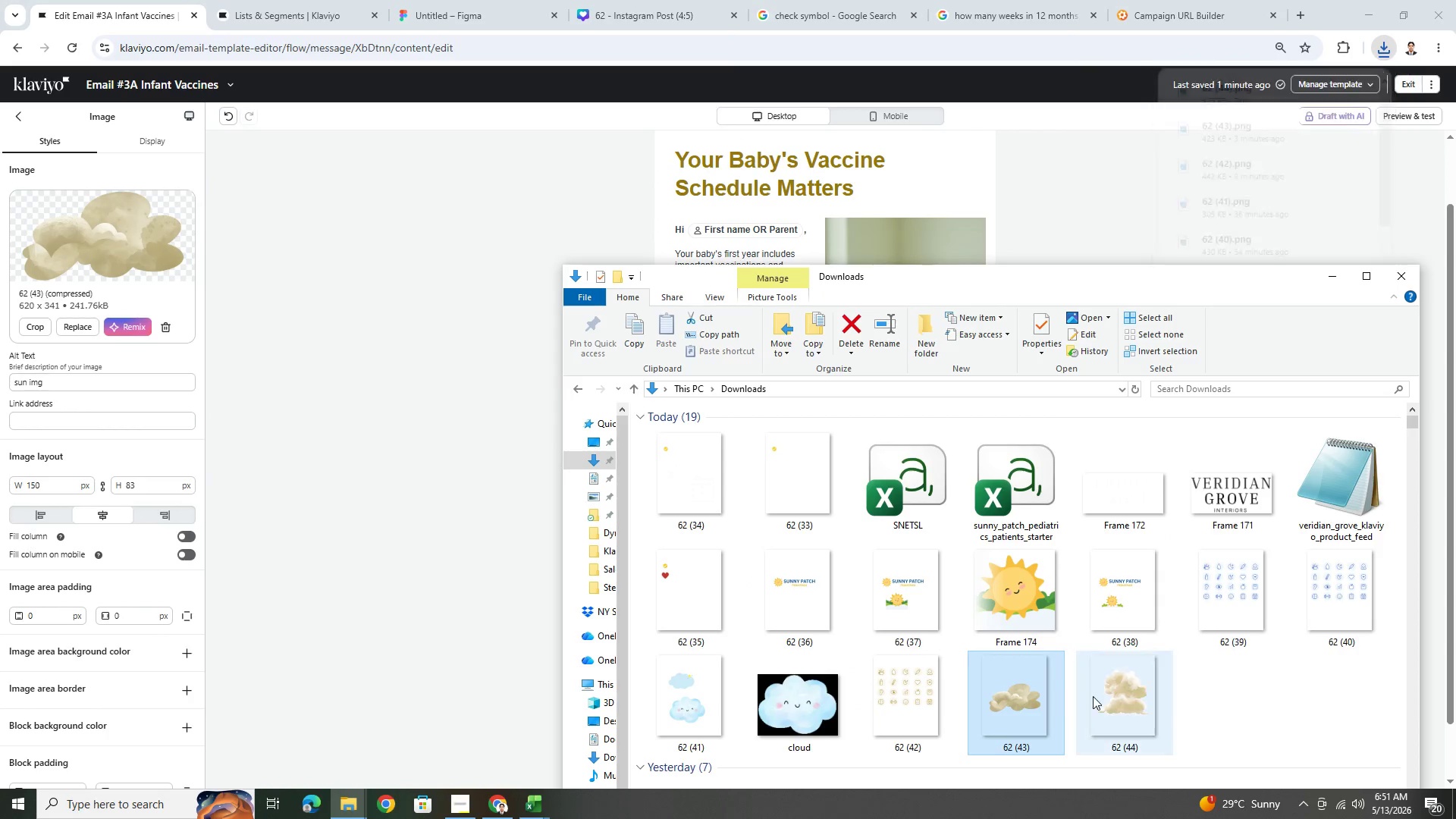 
double_click([1119, 694])
 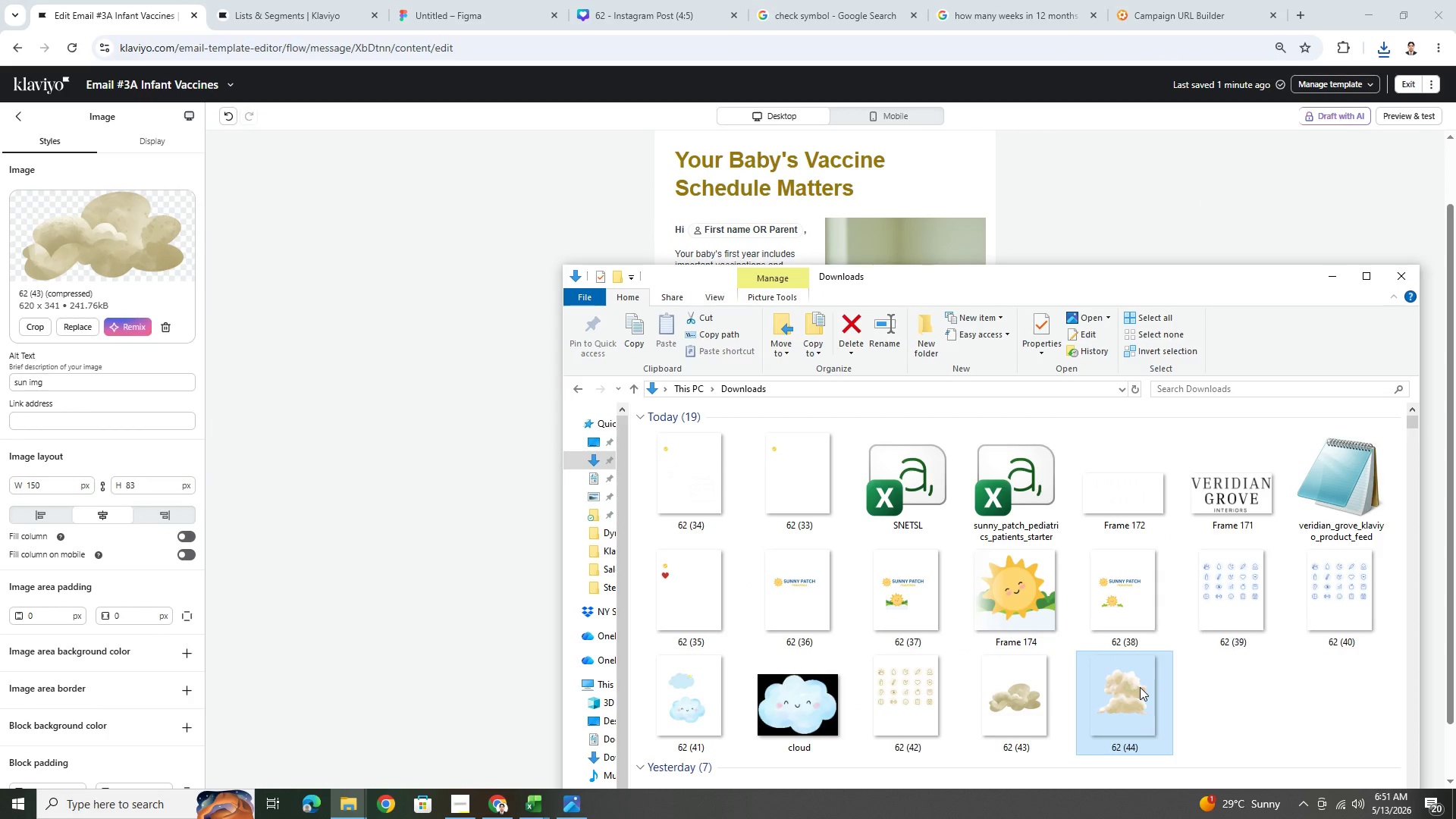 
left_click([585, 796])
 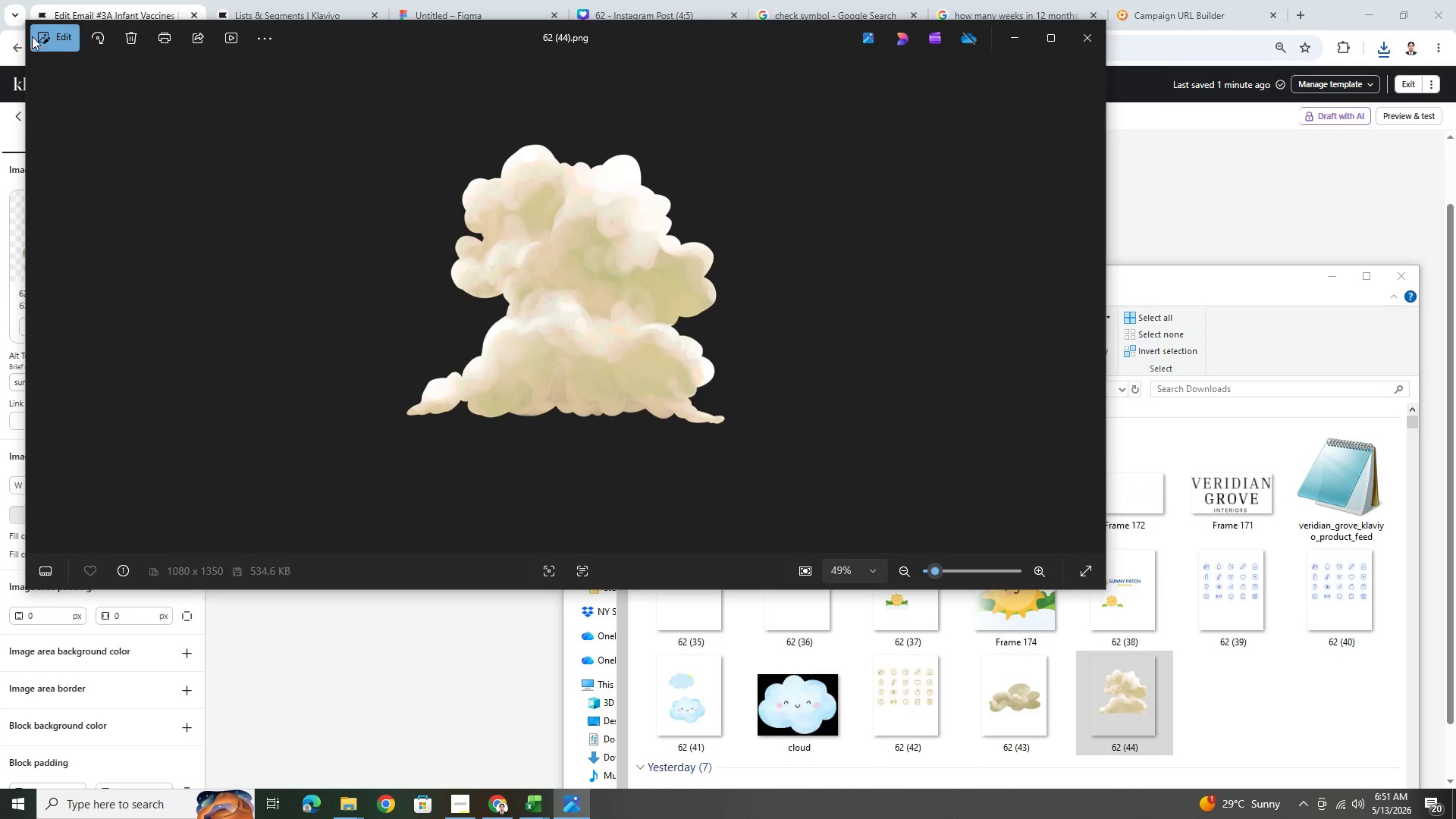 
left_click([42, 33])
 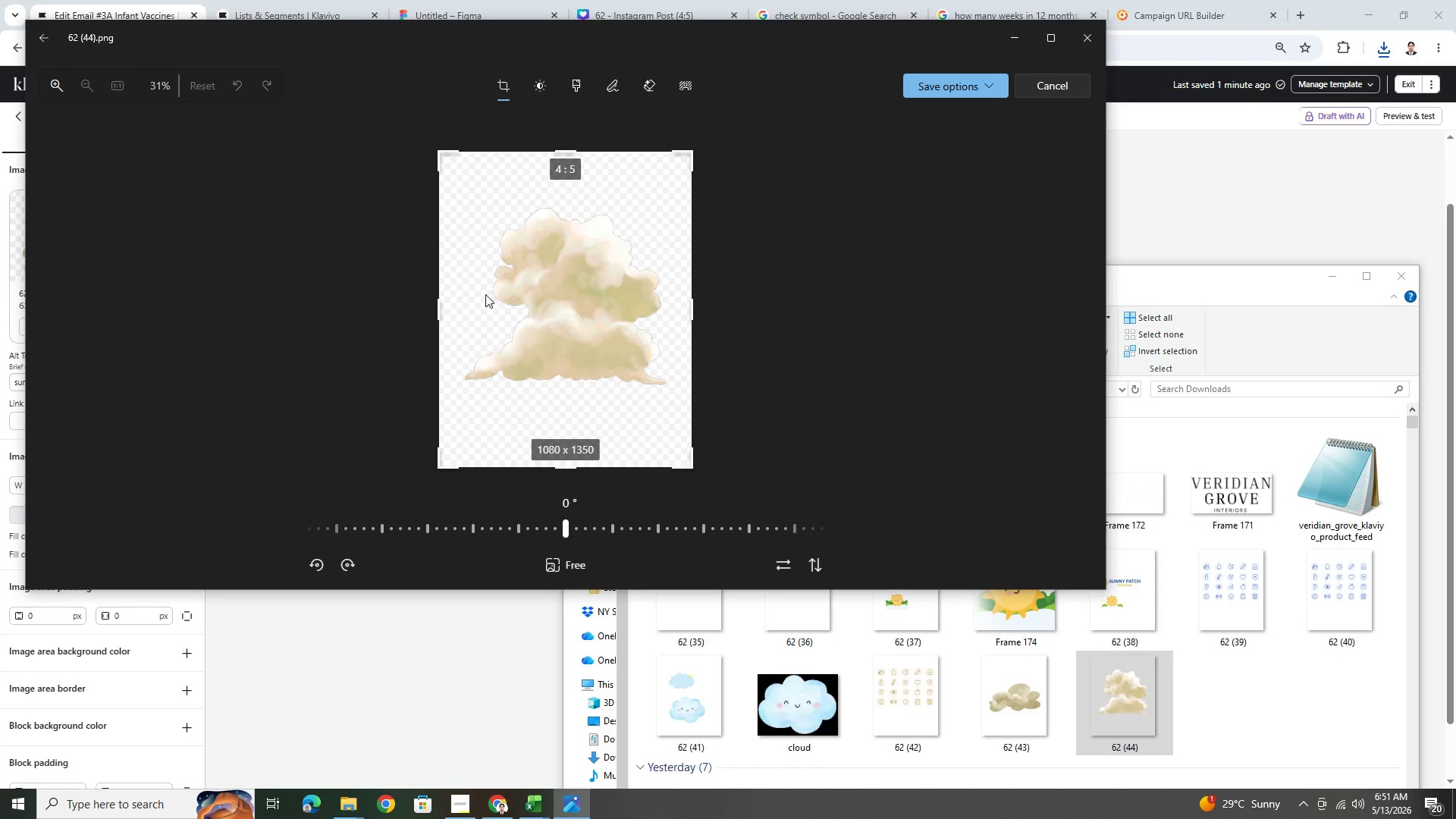 
left_click_drag(start_coordinate=[446, 302], to_coordinate=[465, 300])
 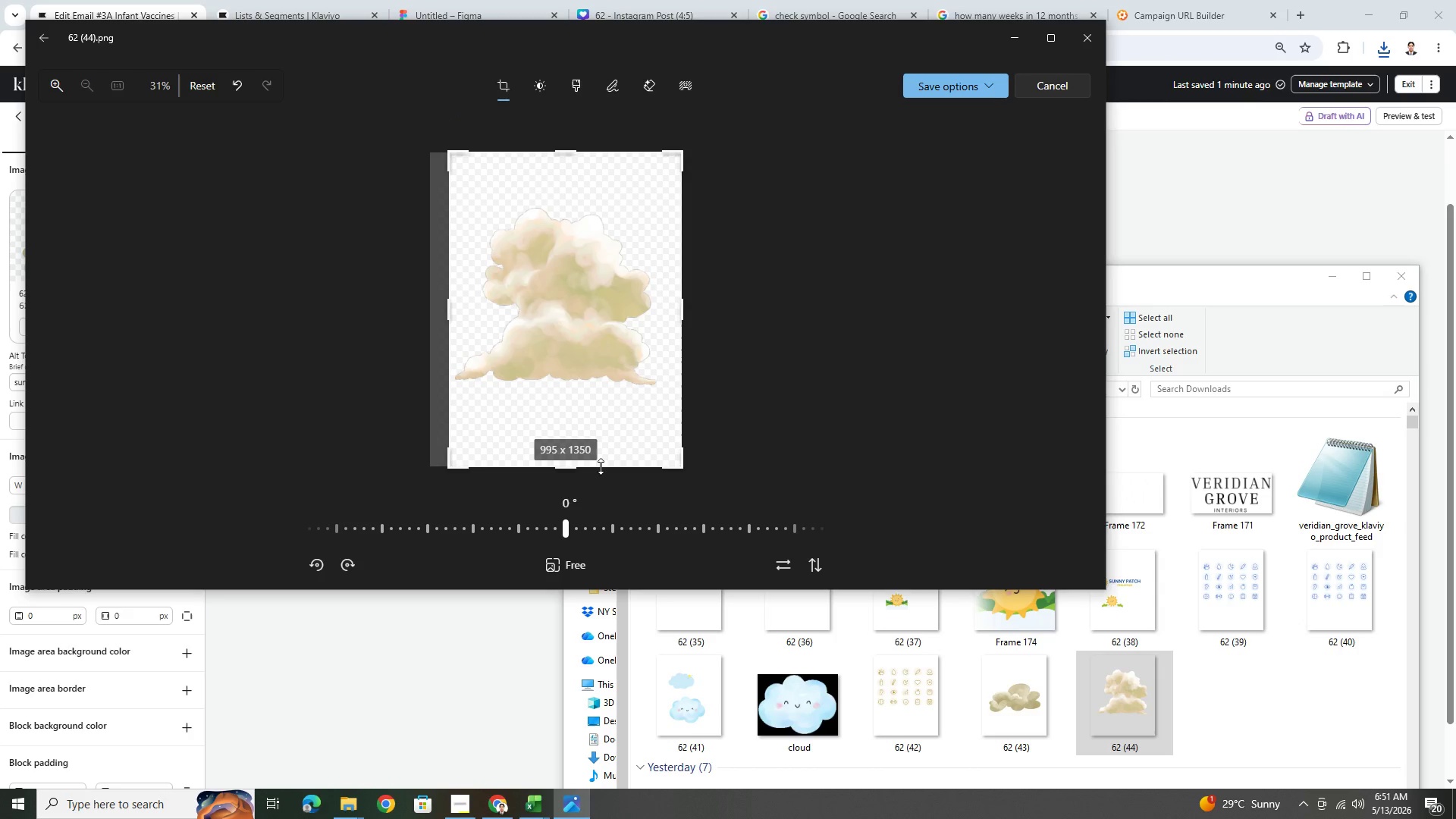 
left_click_drag(start_coordinate=[600, 466], to_coordinate=[626, 391])
 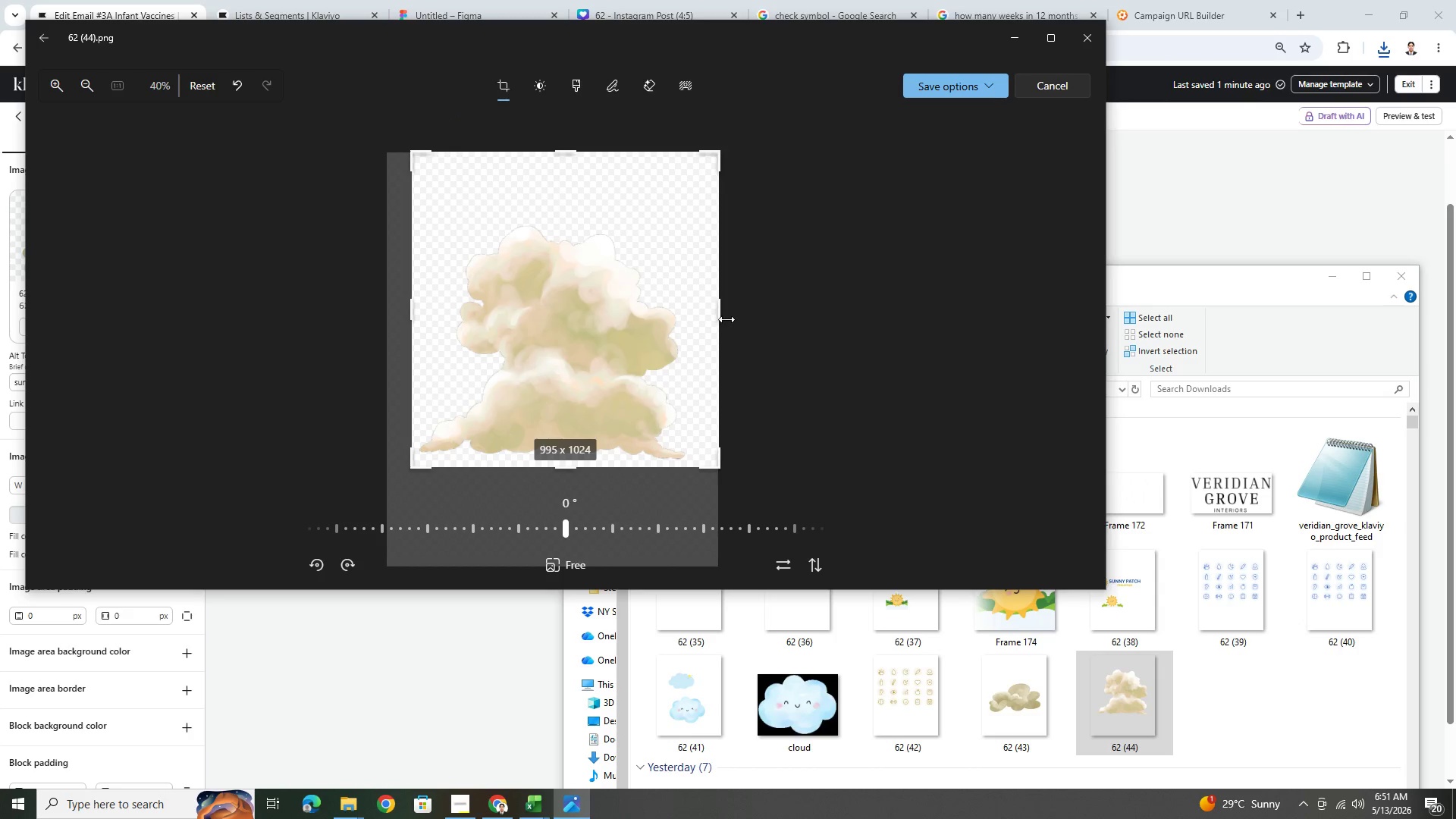 
left_click_drag(start_coordinate=[726, 319], to_coordinate=[700, 325])
 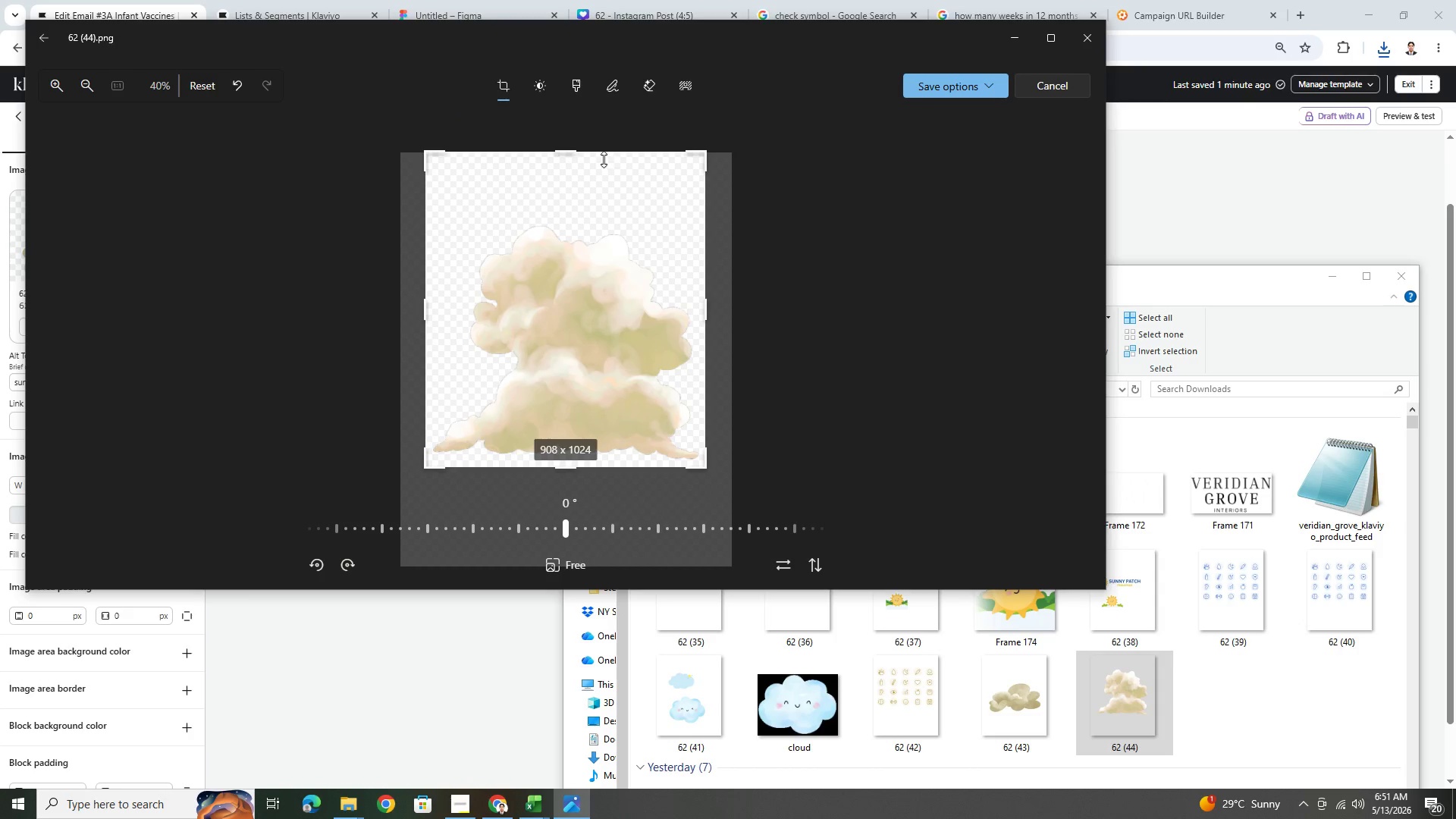 
left_click_drag(start_coordinate=[603, 158], to_coordinate=[621, 225])
 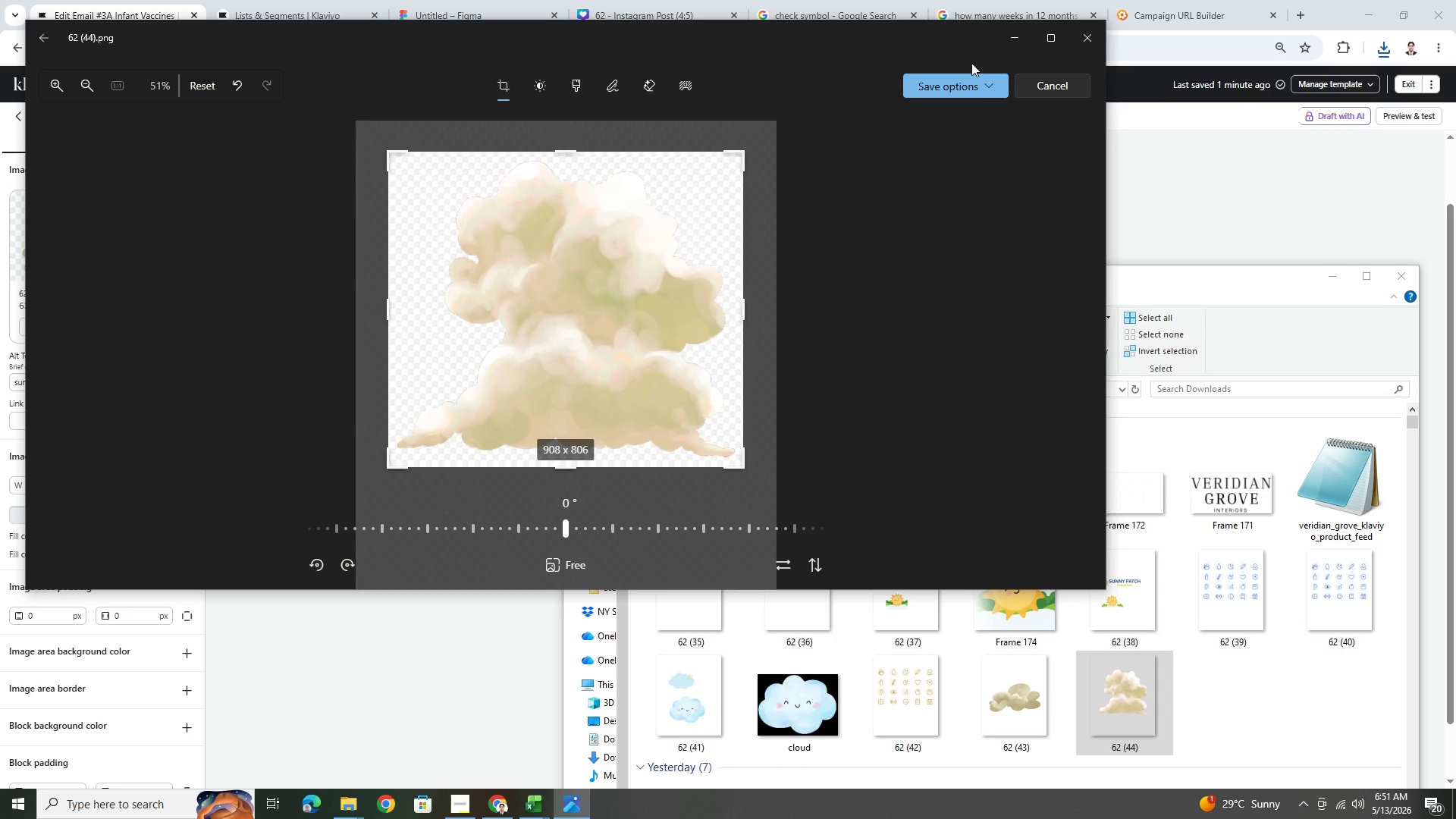 
left_click([980, 83])
 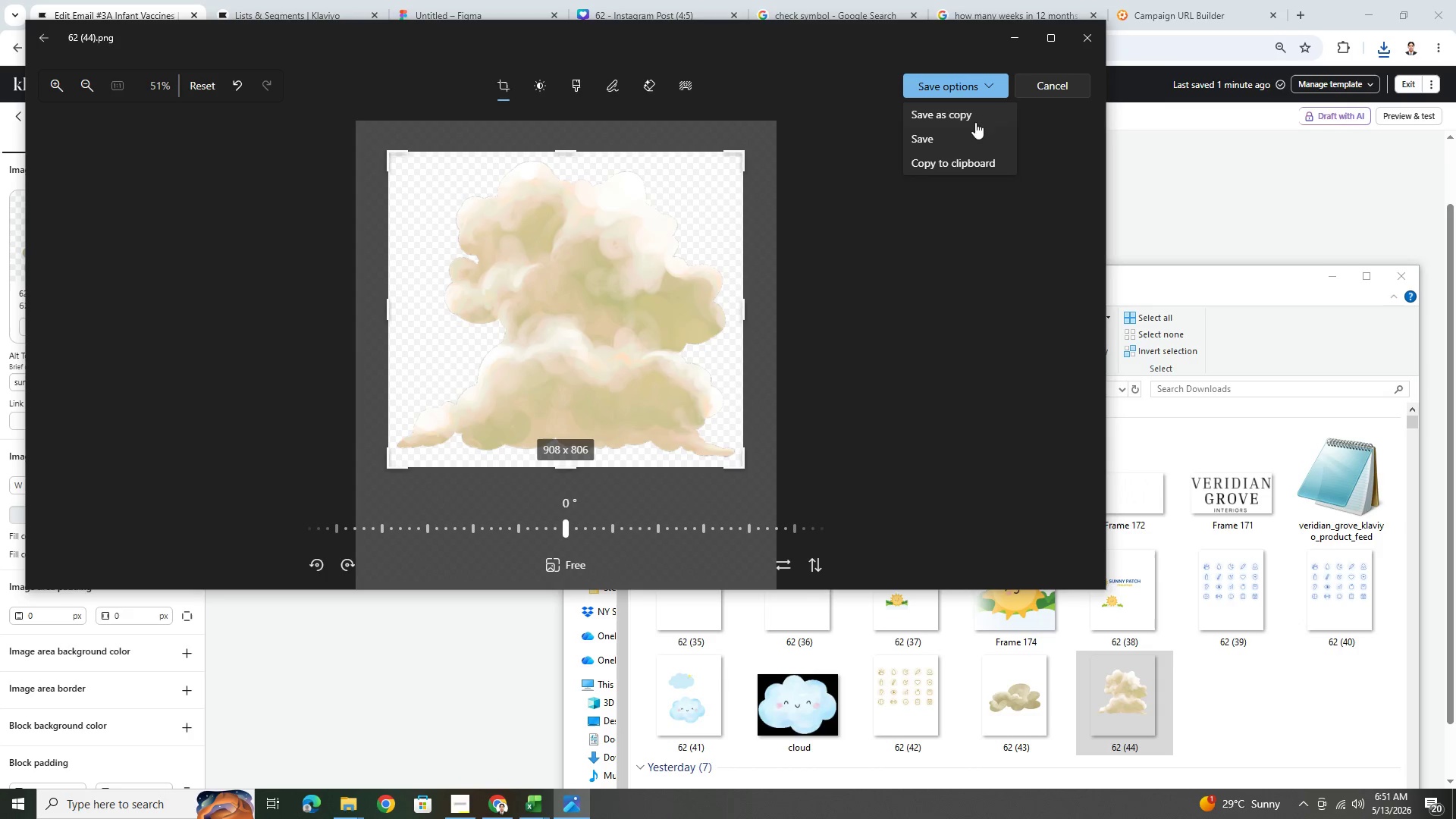 
left_click([973, 145])
 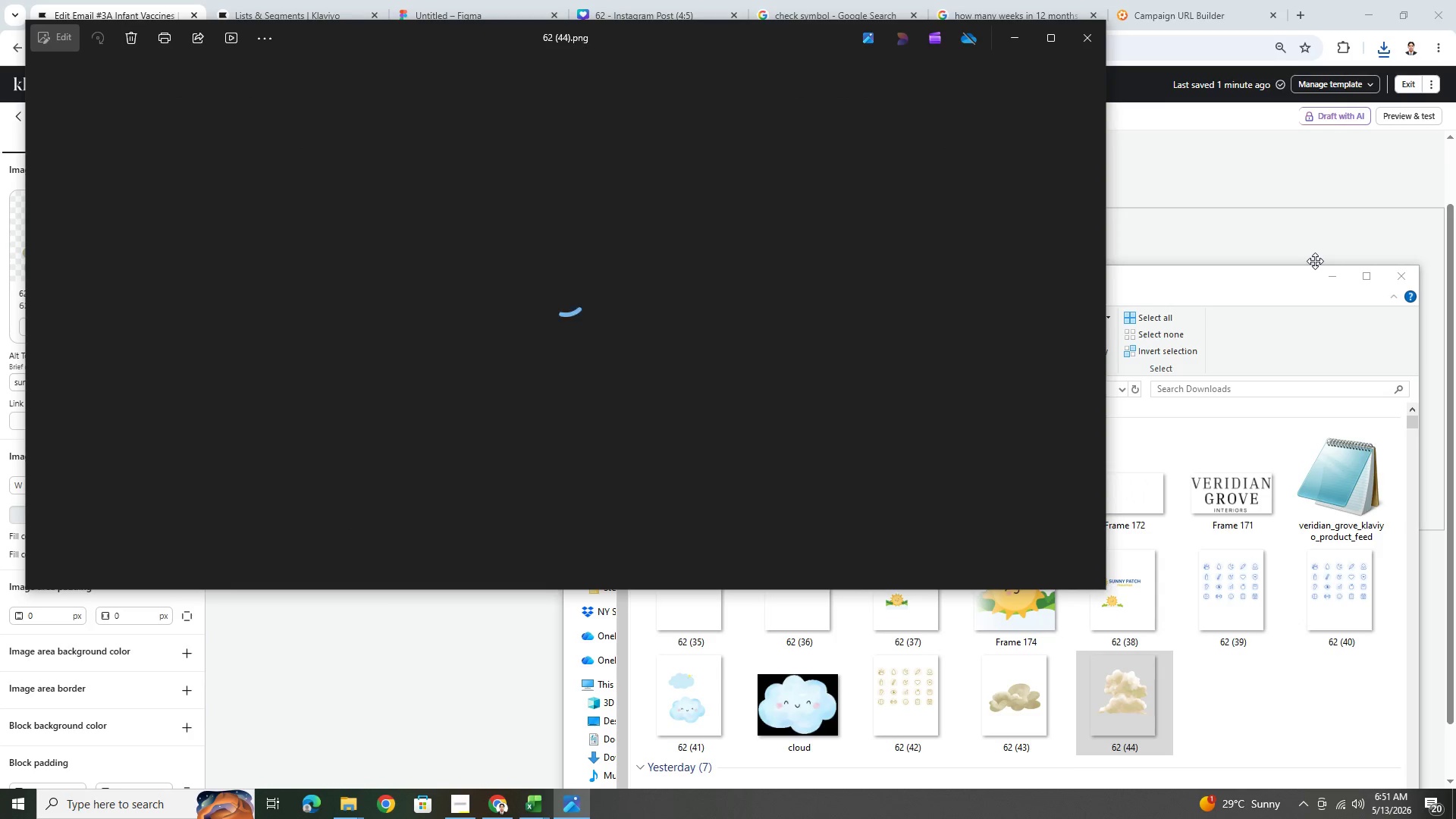 
left_click_drag(start_coordinate=[1402, 275], to_coordinate=[1081, 268])
 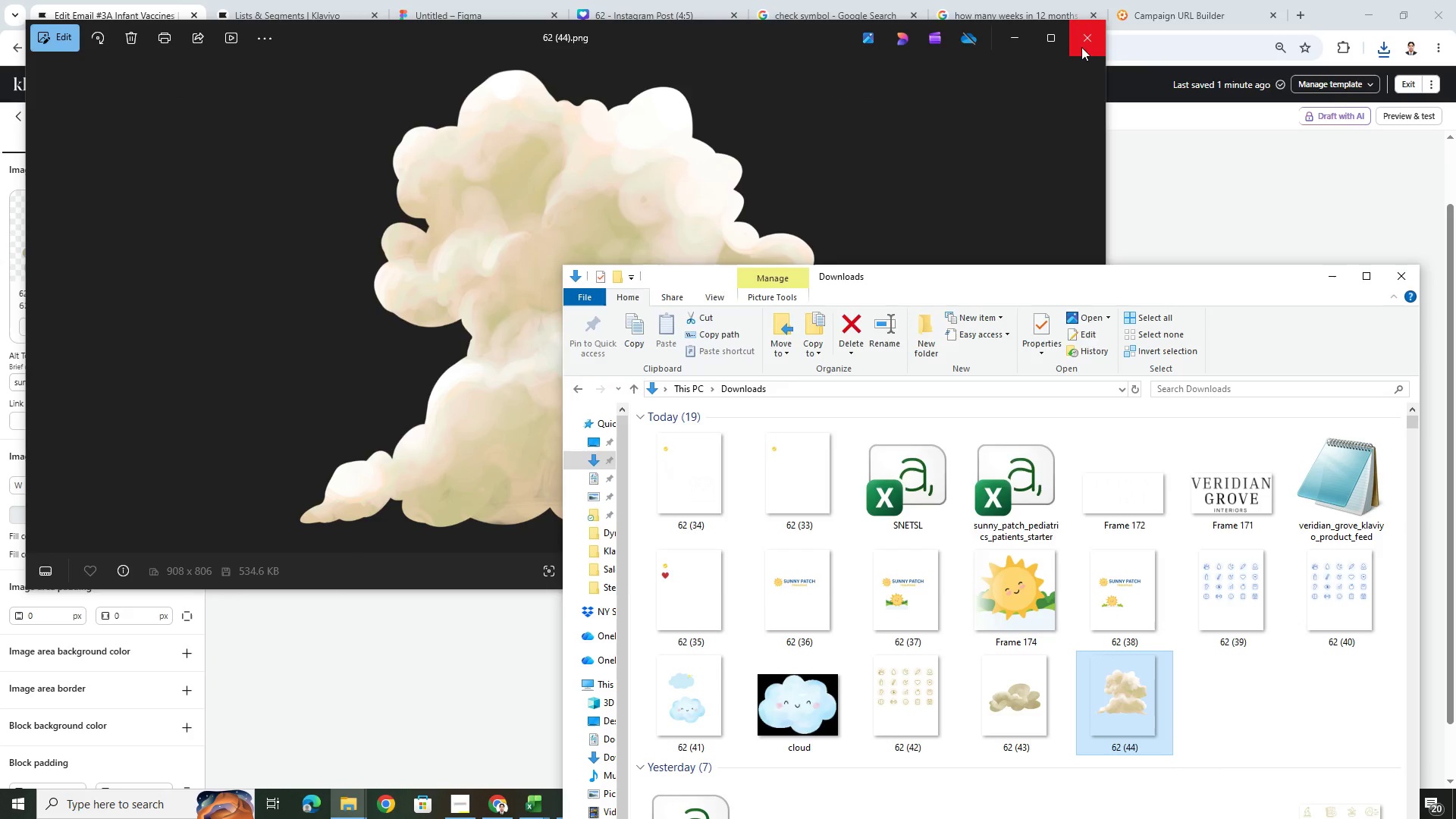 
left_click([1084, 42])
 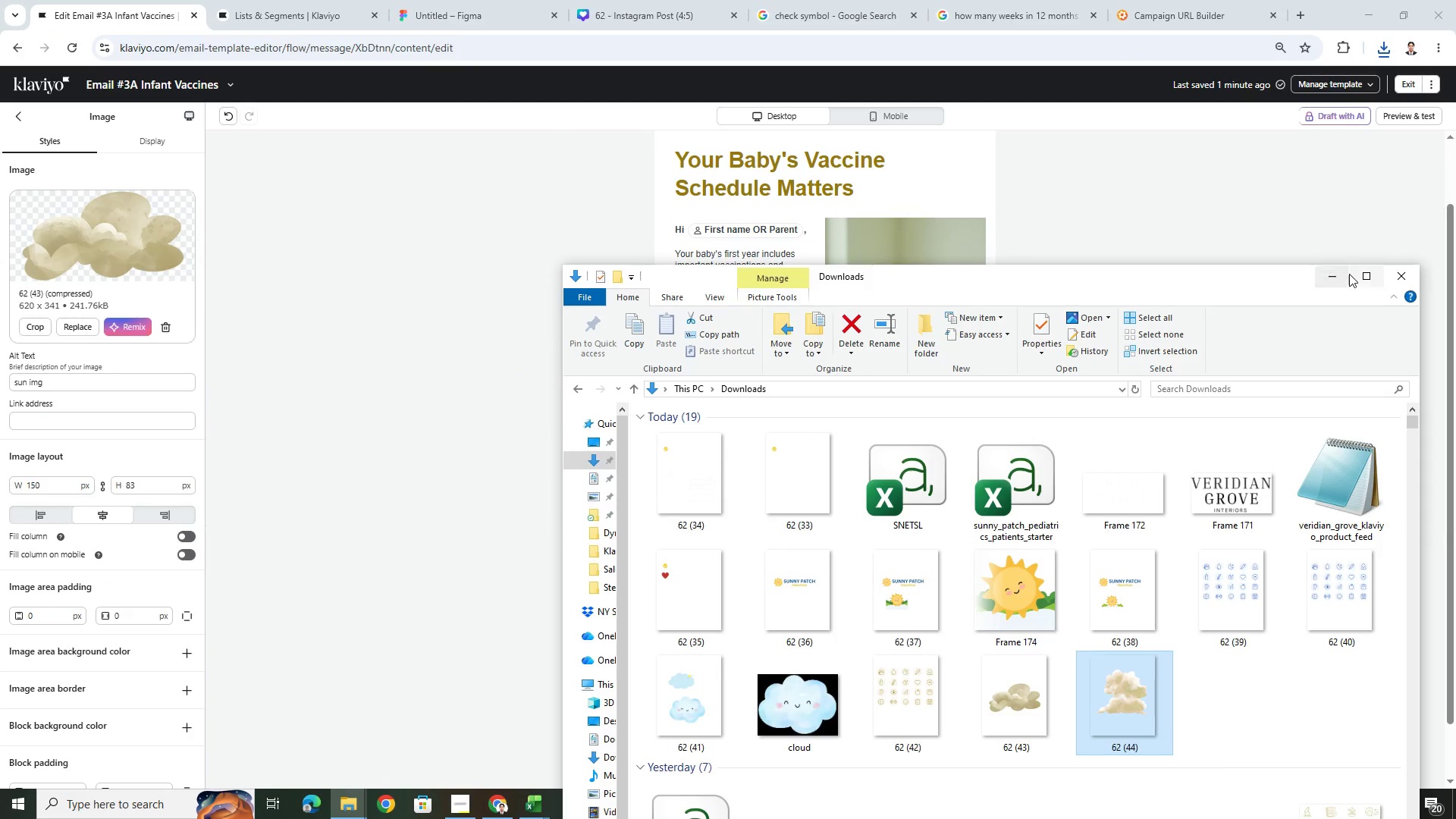 
left_click([1332, 281])
 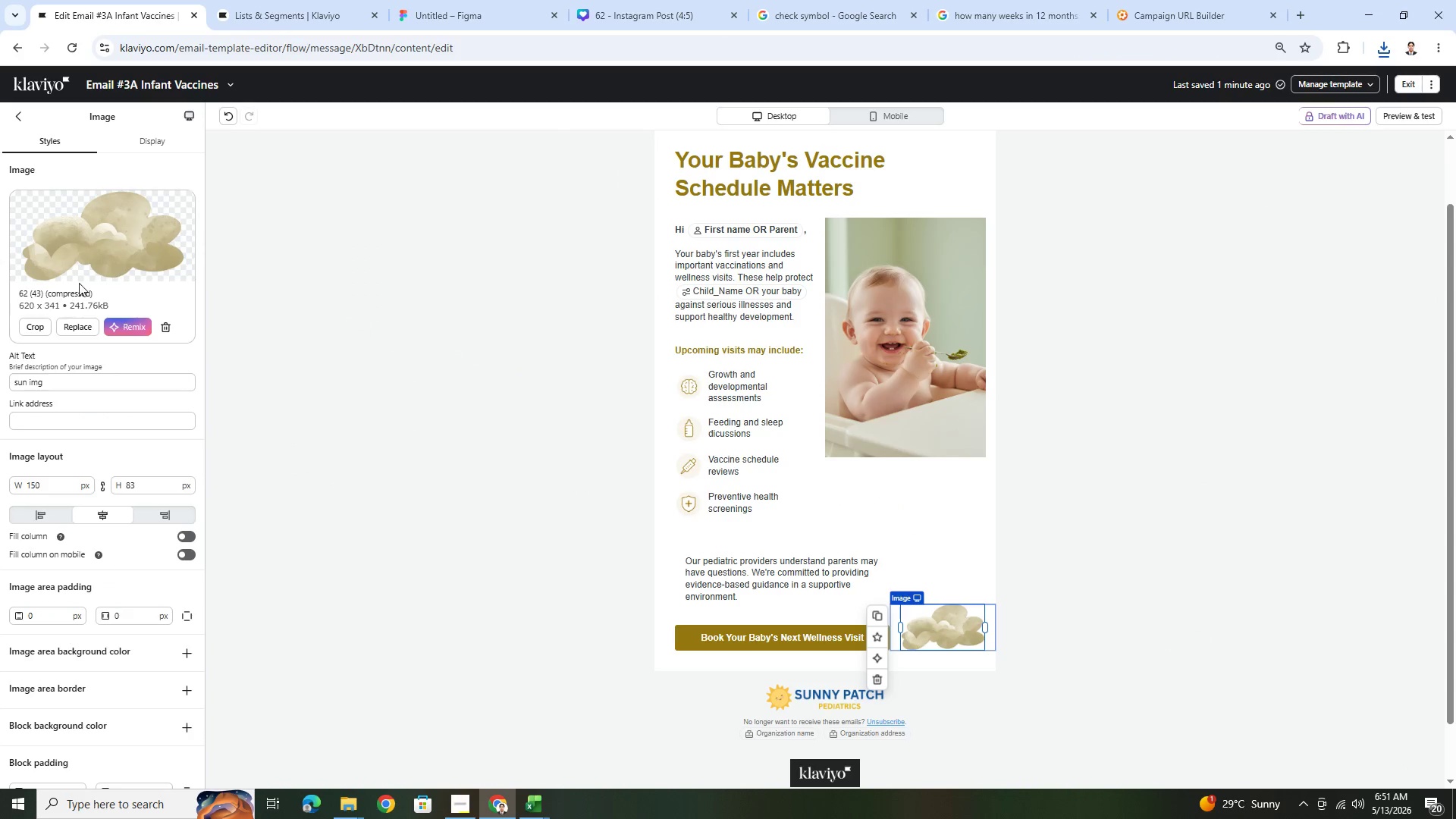 
left_click([78, 323])
 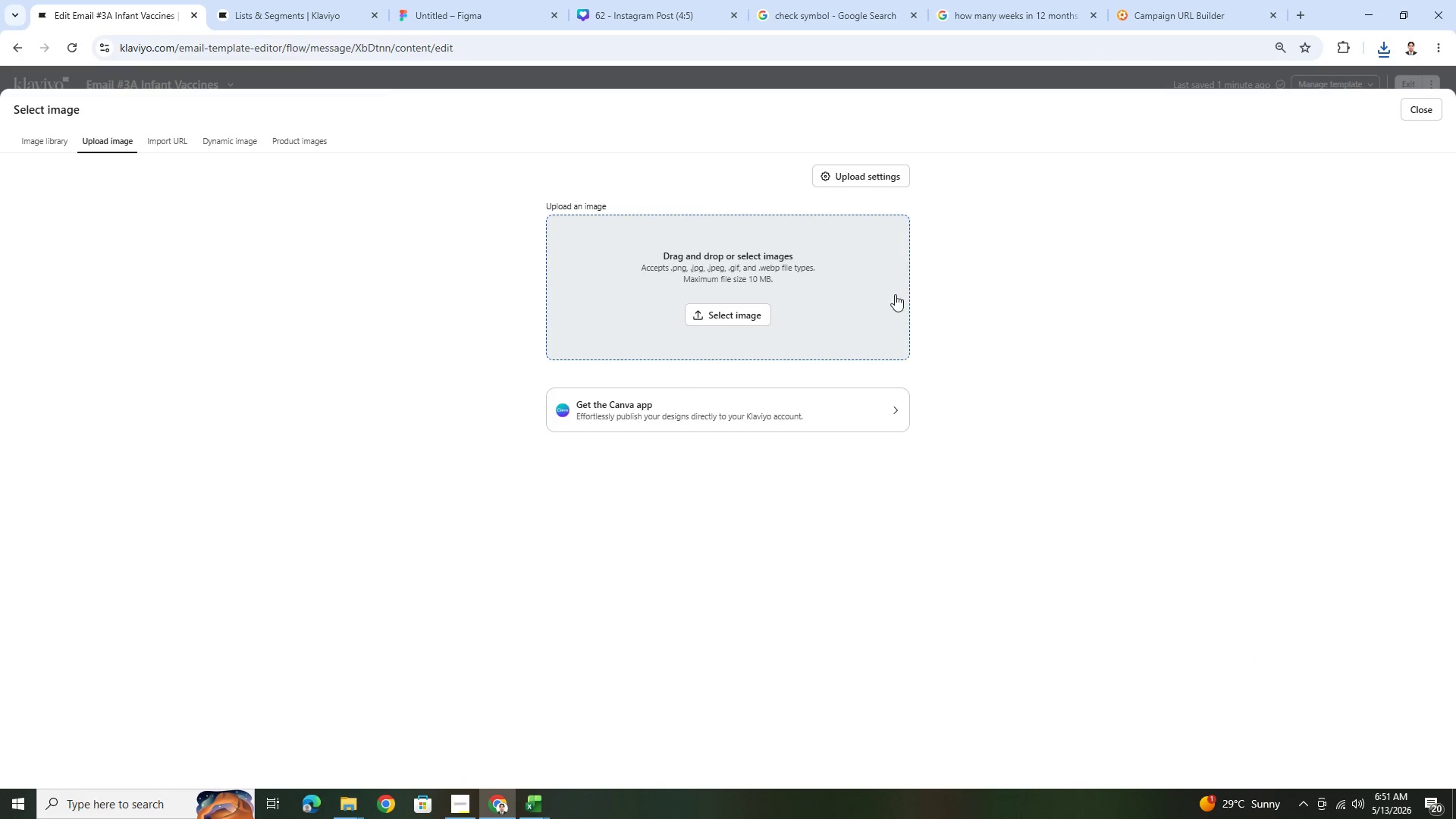 
double_click([742, 314])
 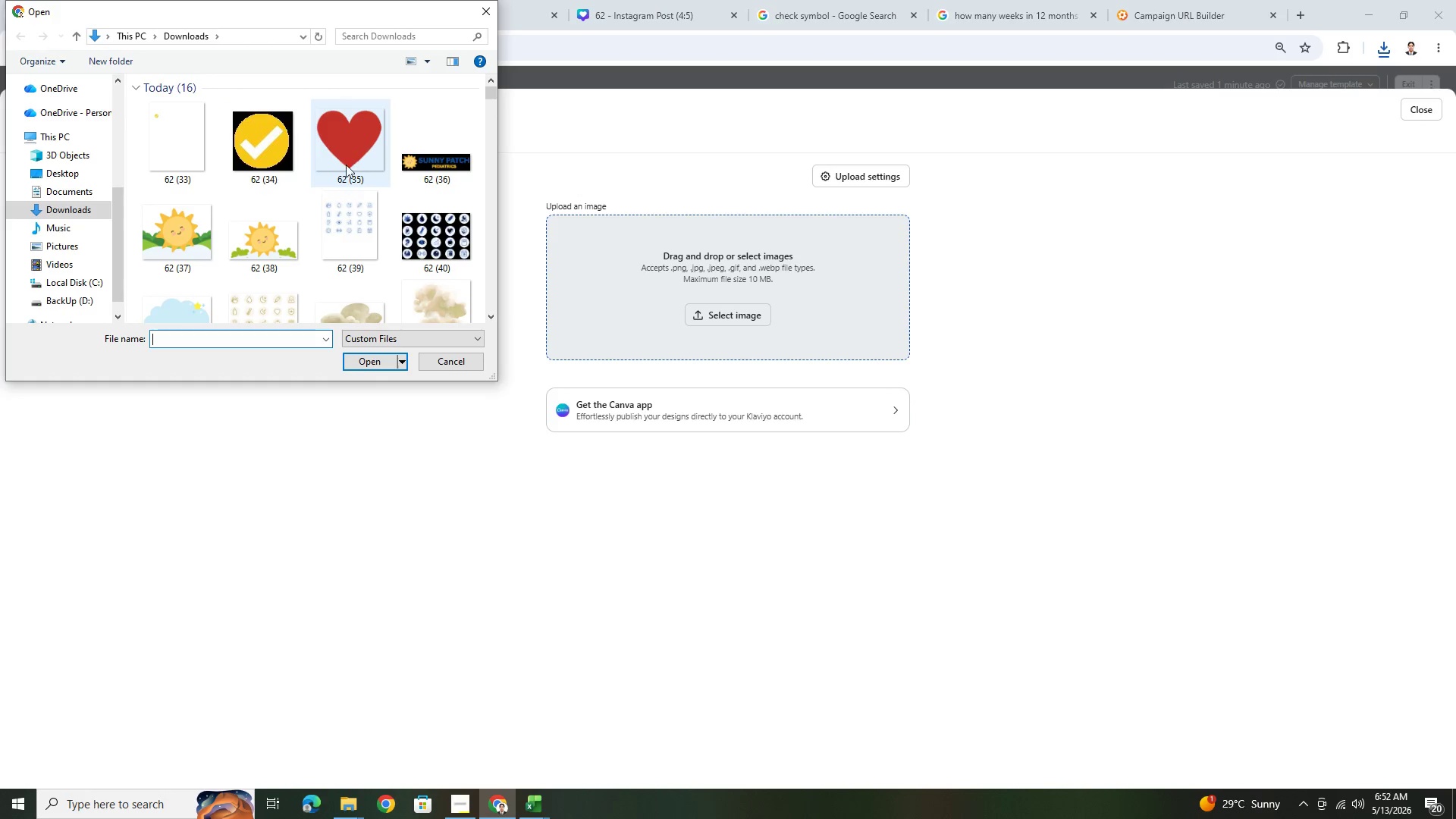 
double_click([189, 137])
 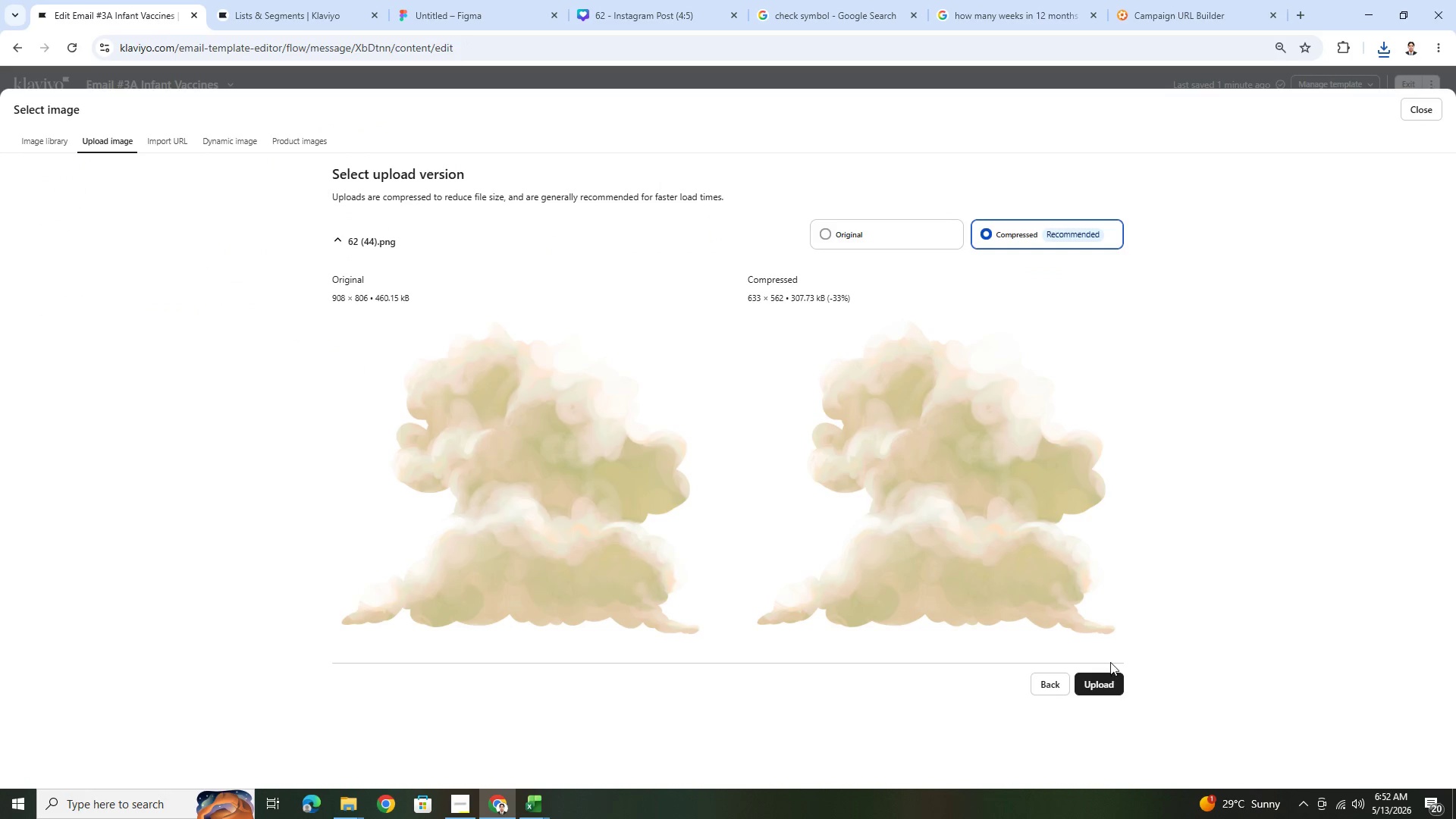 
left_click([1105, 682])
 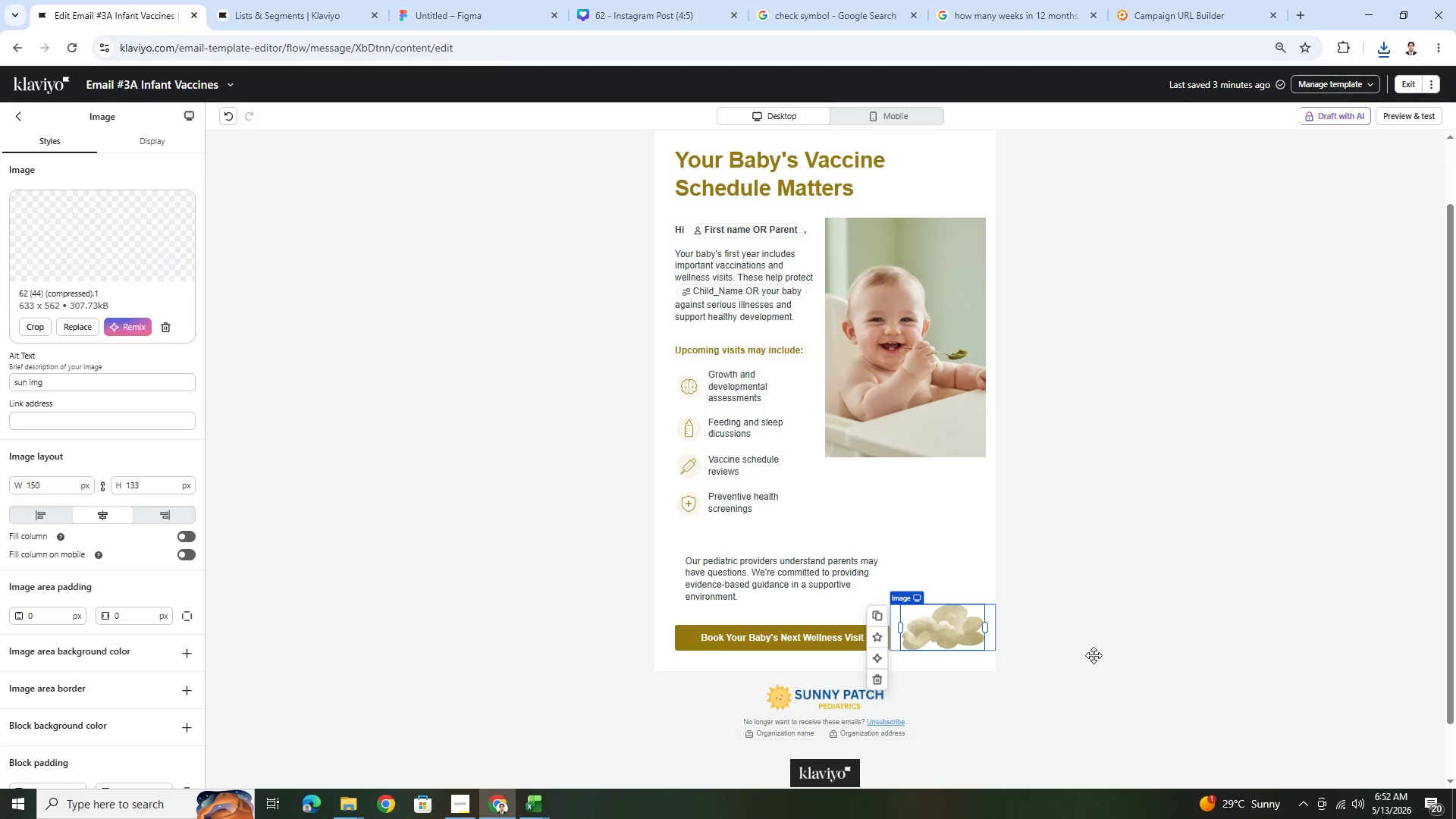 
left_click([1182, 620])
 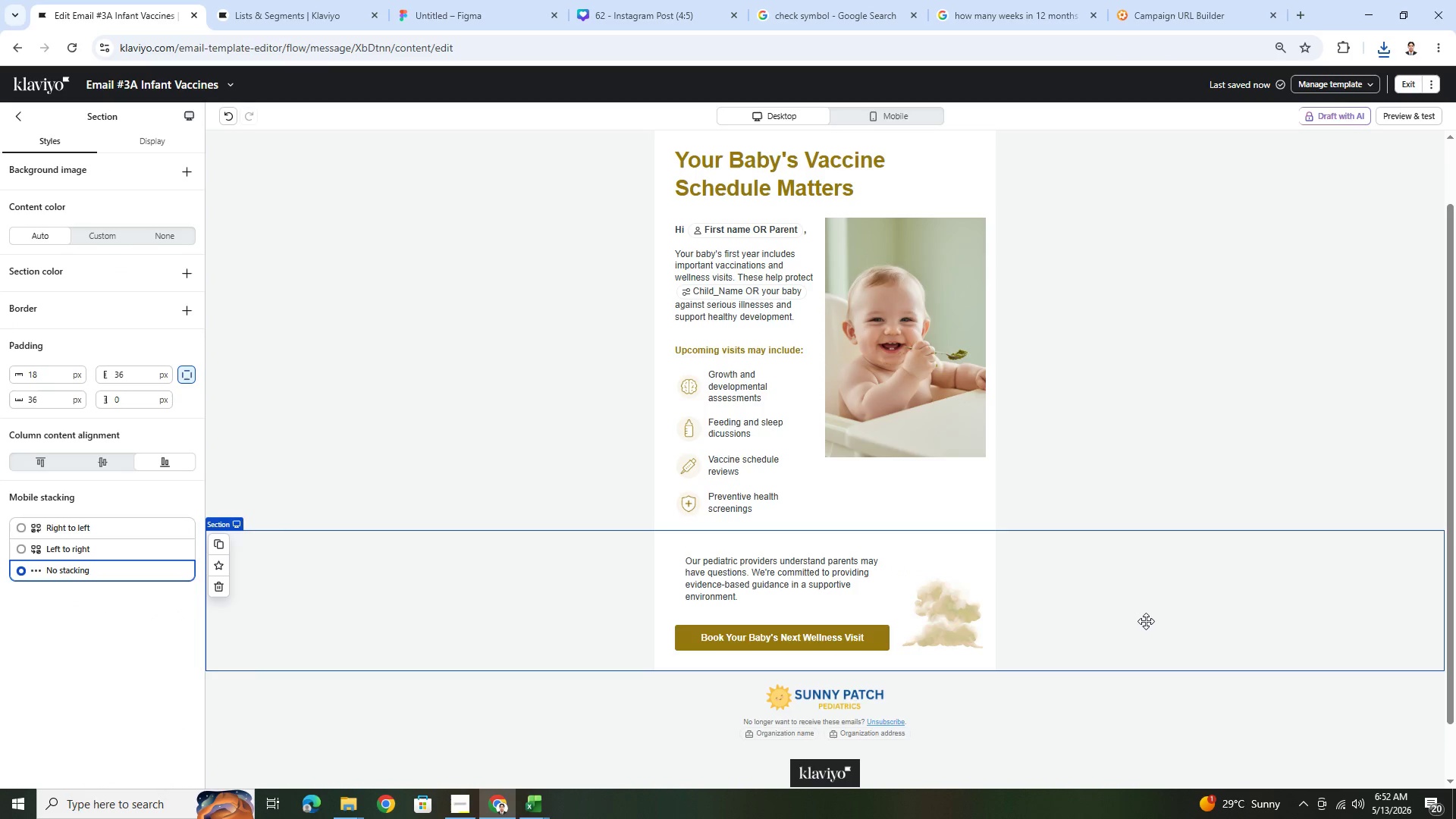 
wait(6.08)
 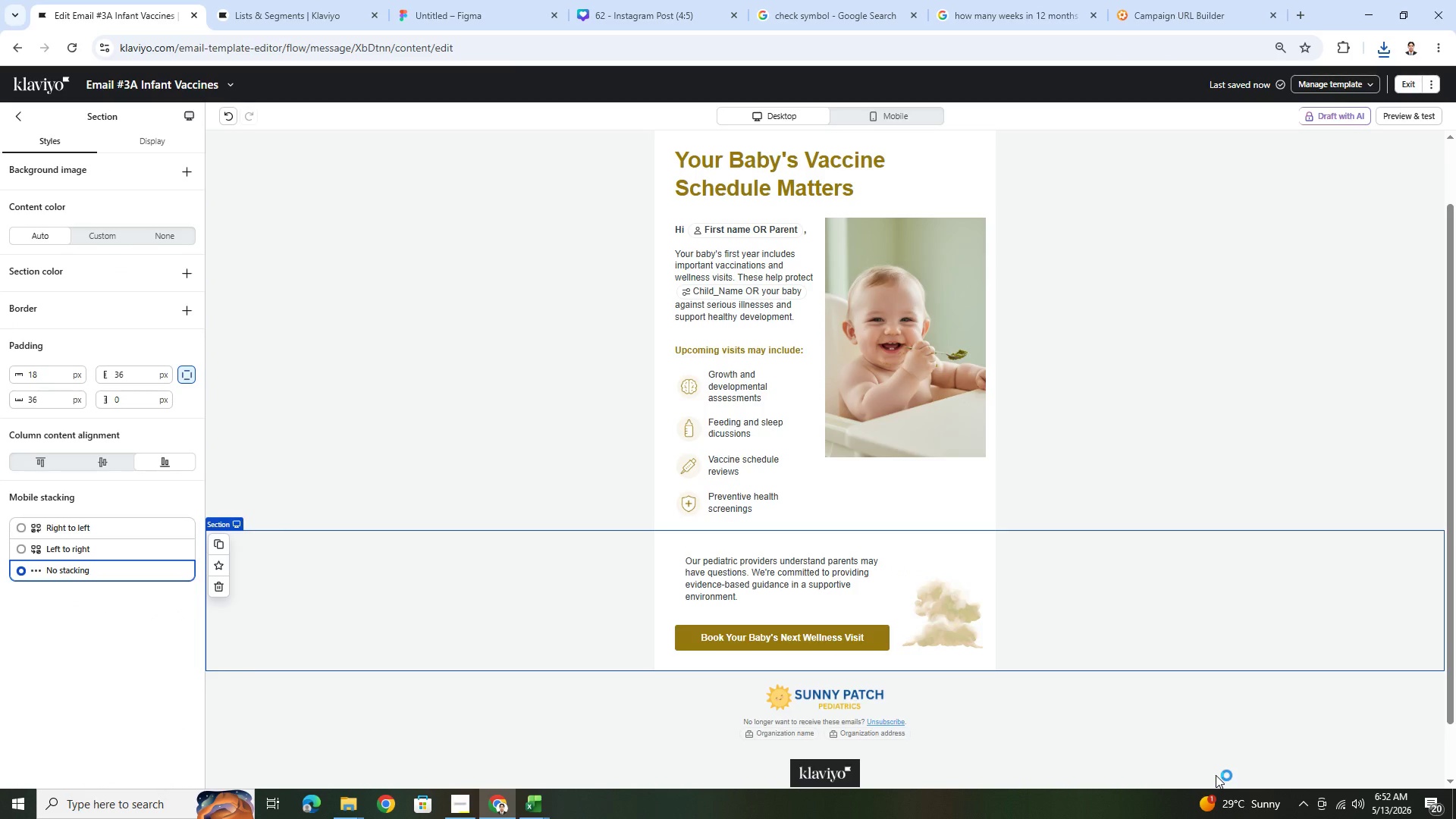 
left_click([954, 592])
 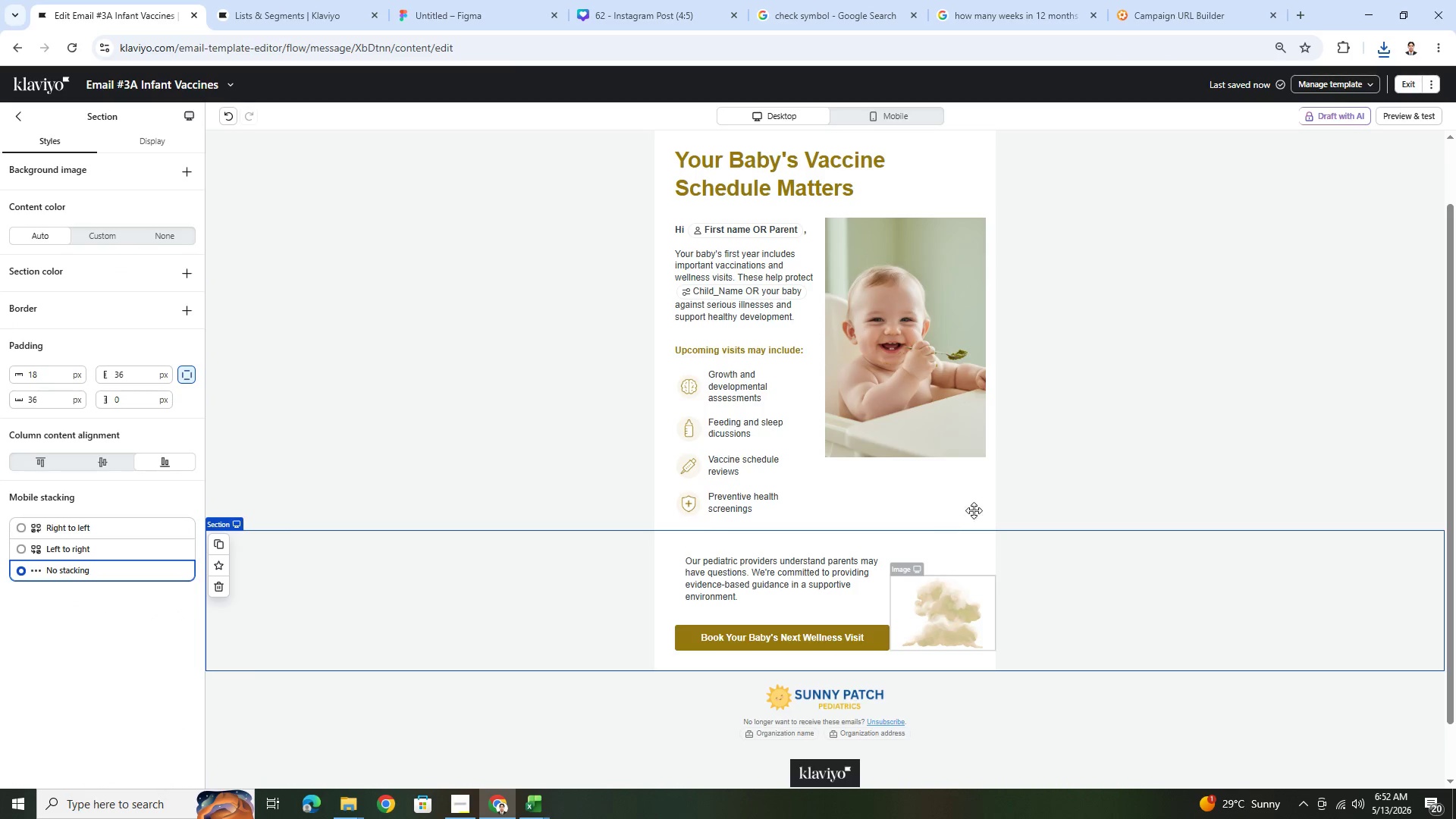 
left_click([1078, 472])
 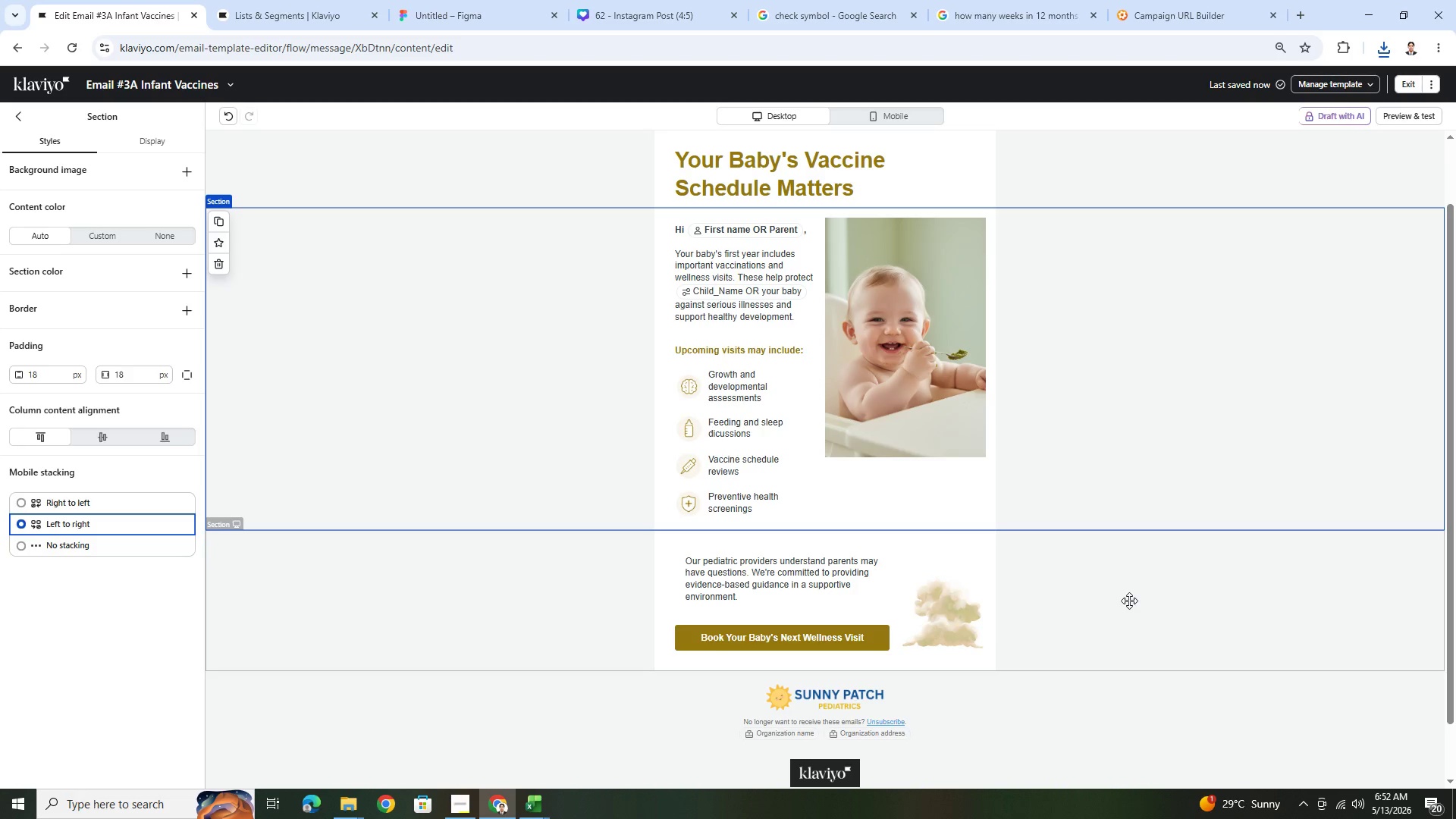 
wait(7.75)
 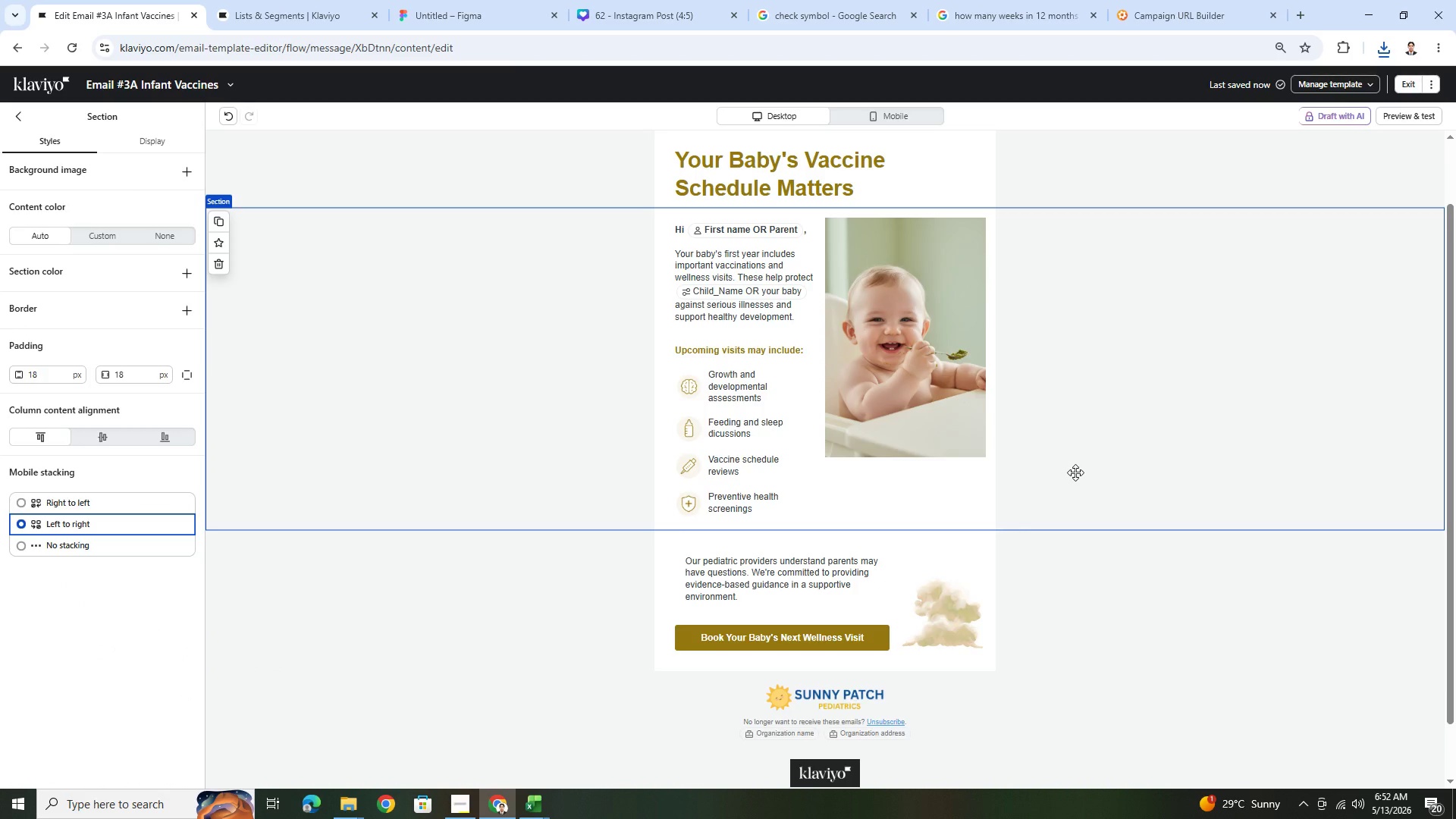 
left_click([651, 0])
 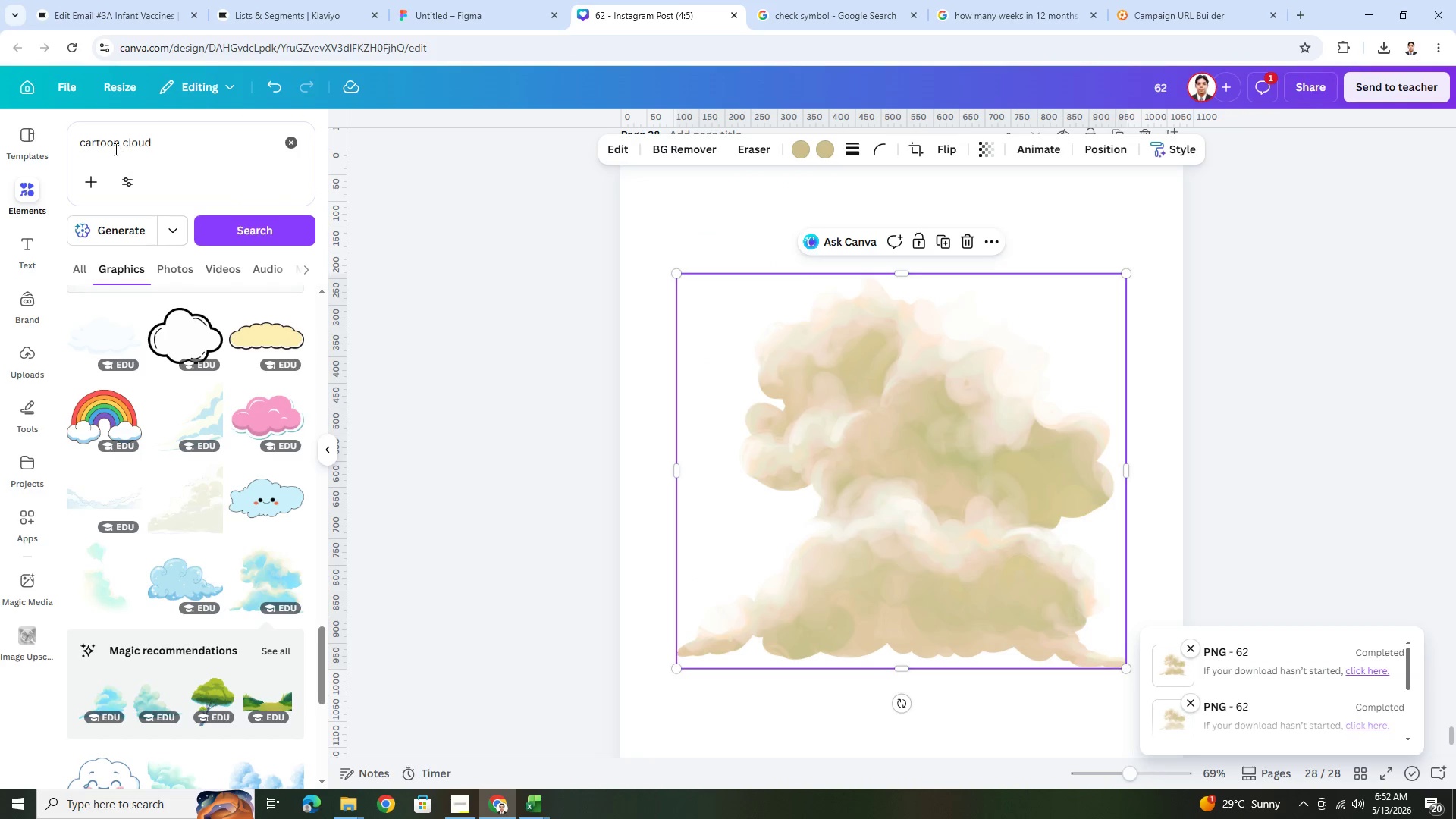 
left_click_drag(start_coordinate=[123, 143], to_coordinate=[215, 152])
 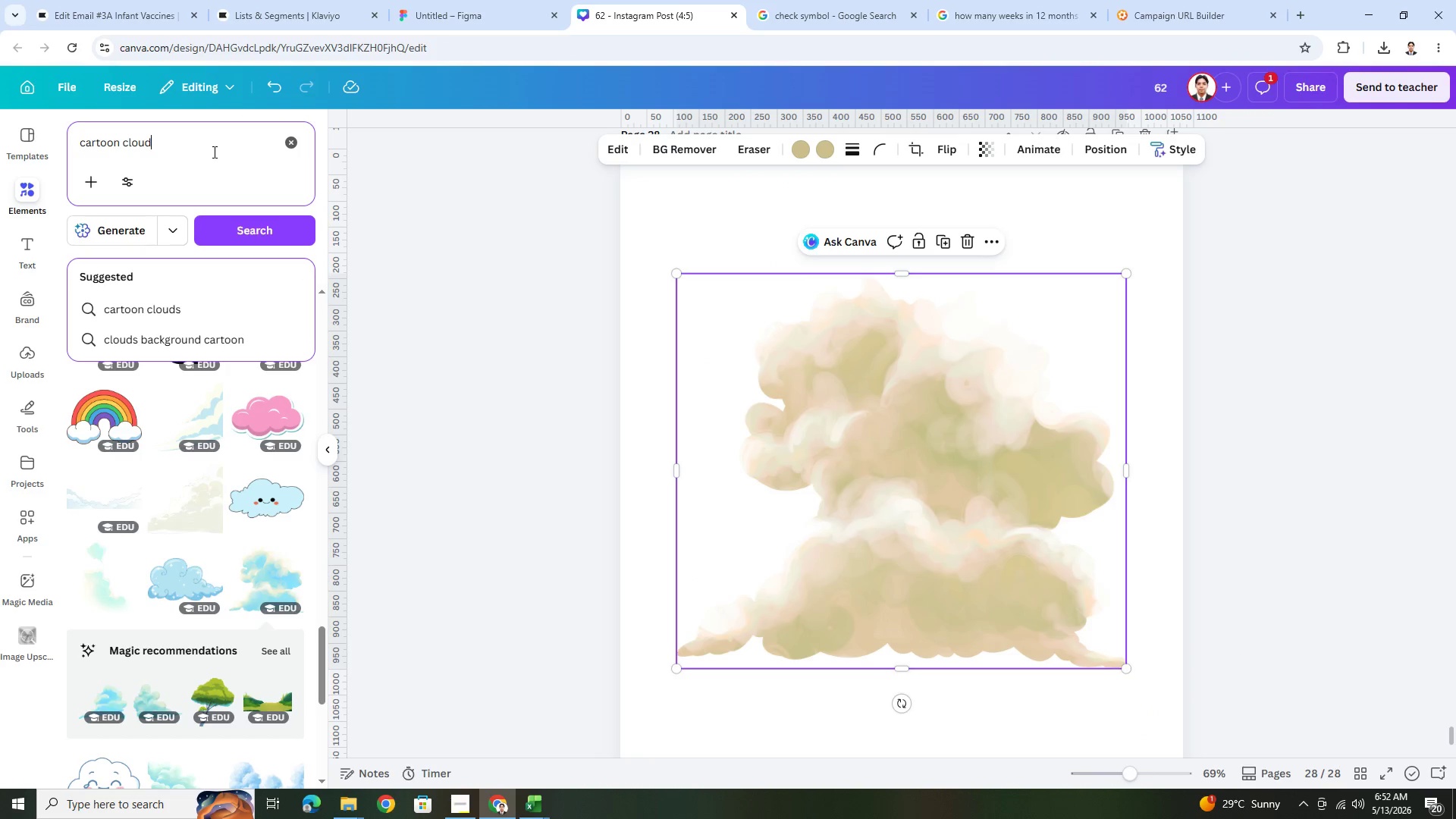 
left_click_drag(start_coordinate=[205, 149], to_coordinate=[124, 139])
 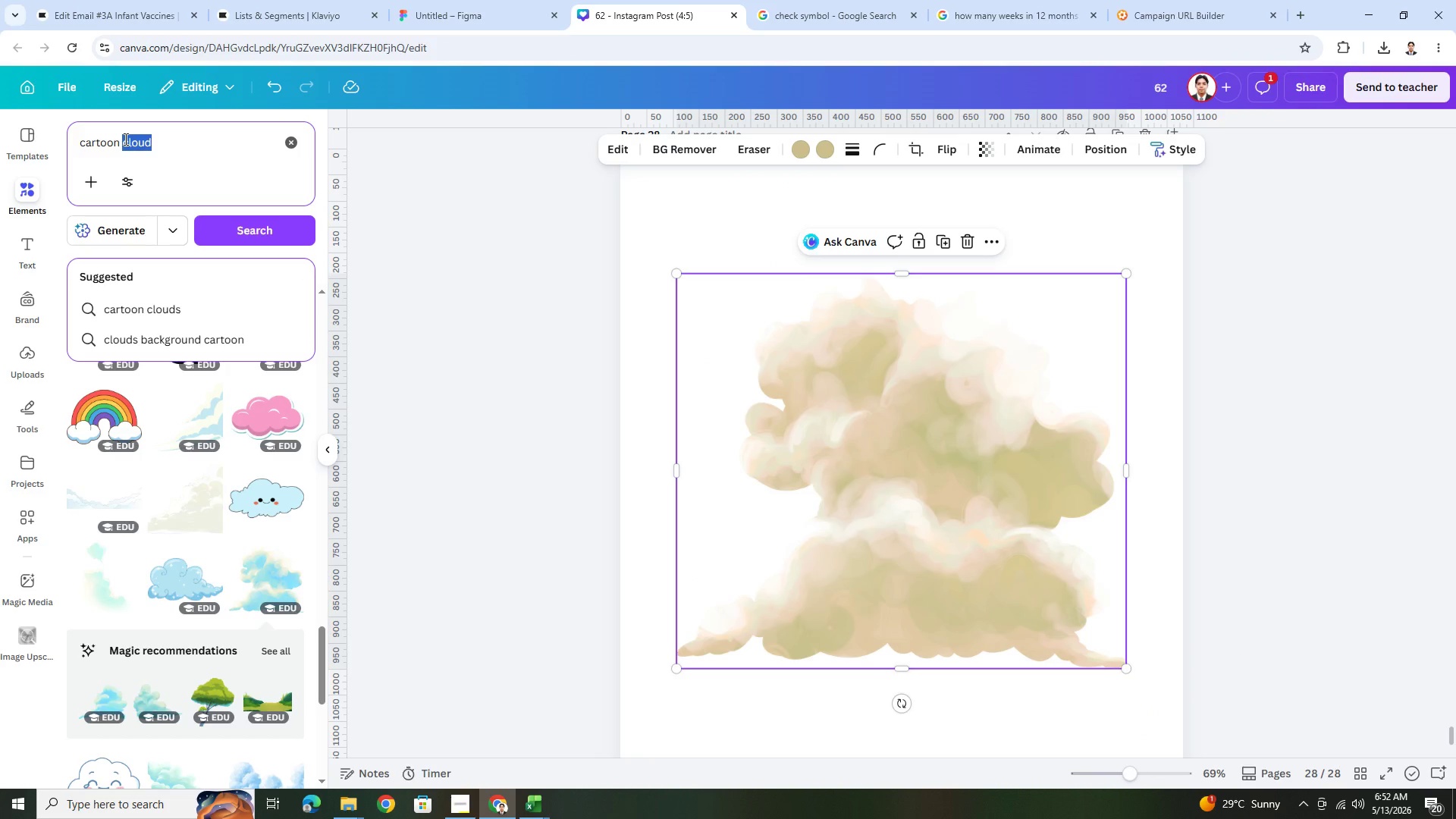 
type(bandaid)
 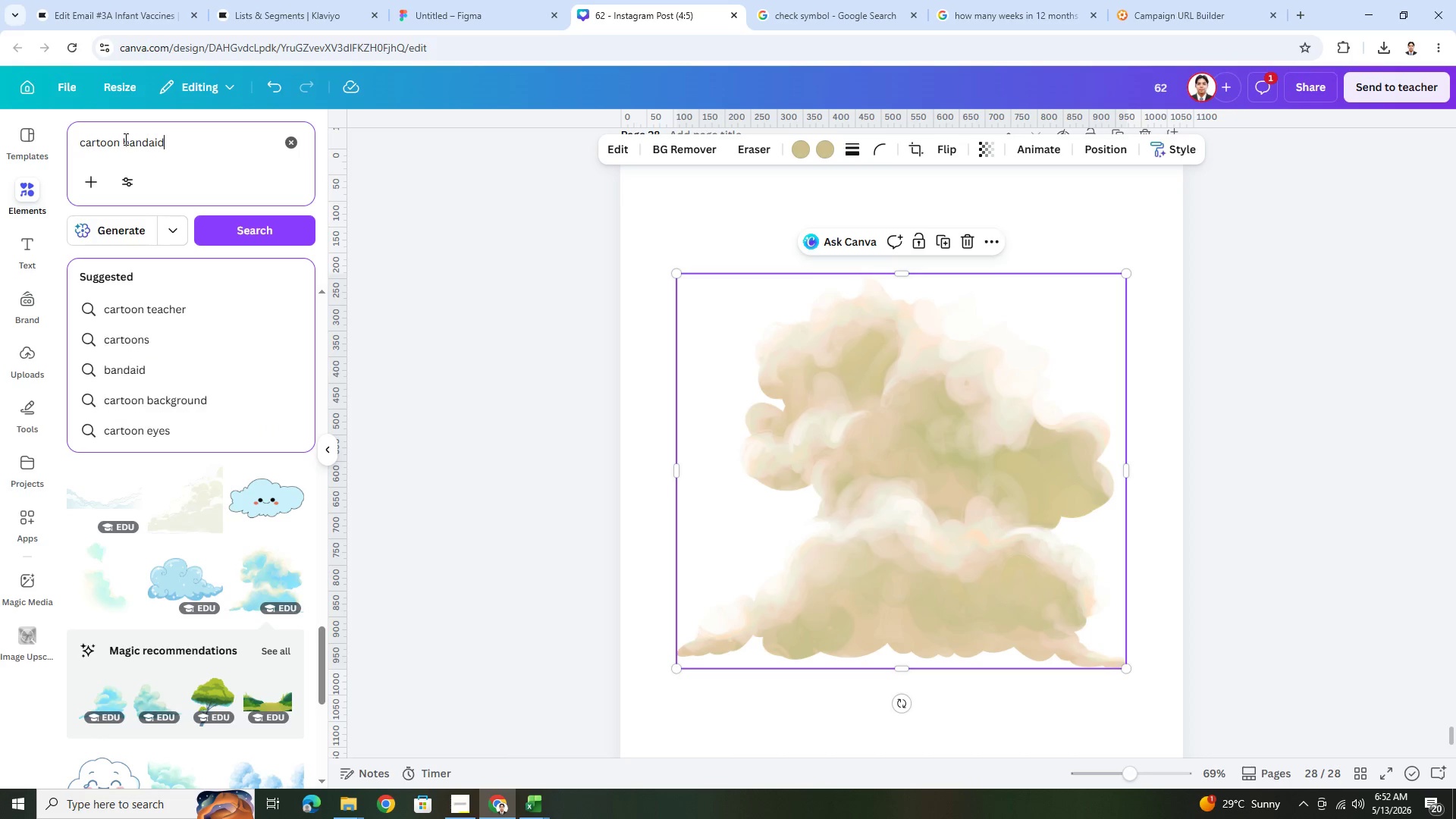 
key(Enter)
 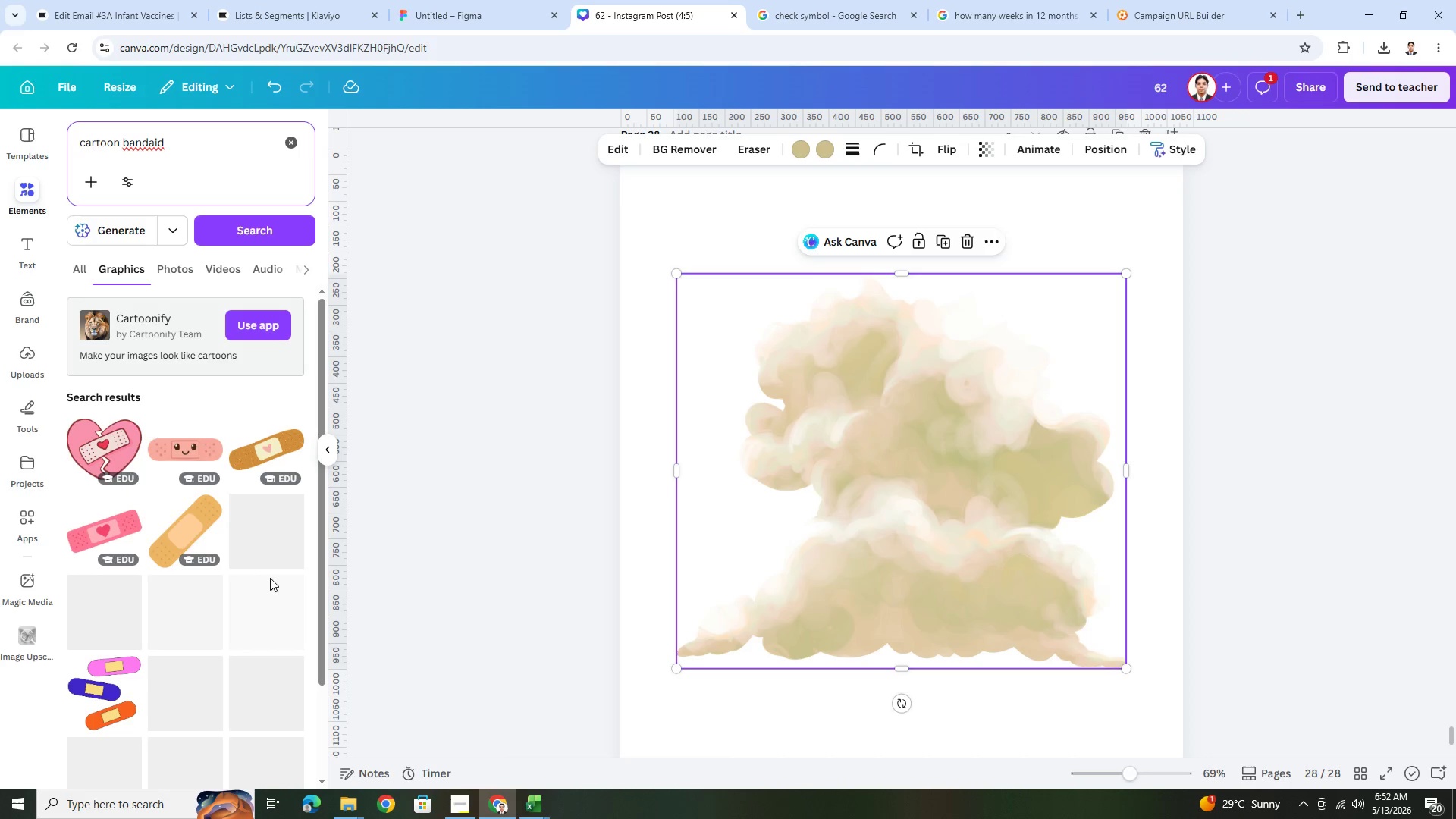 
mouse_move([271, 532])
 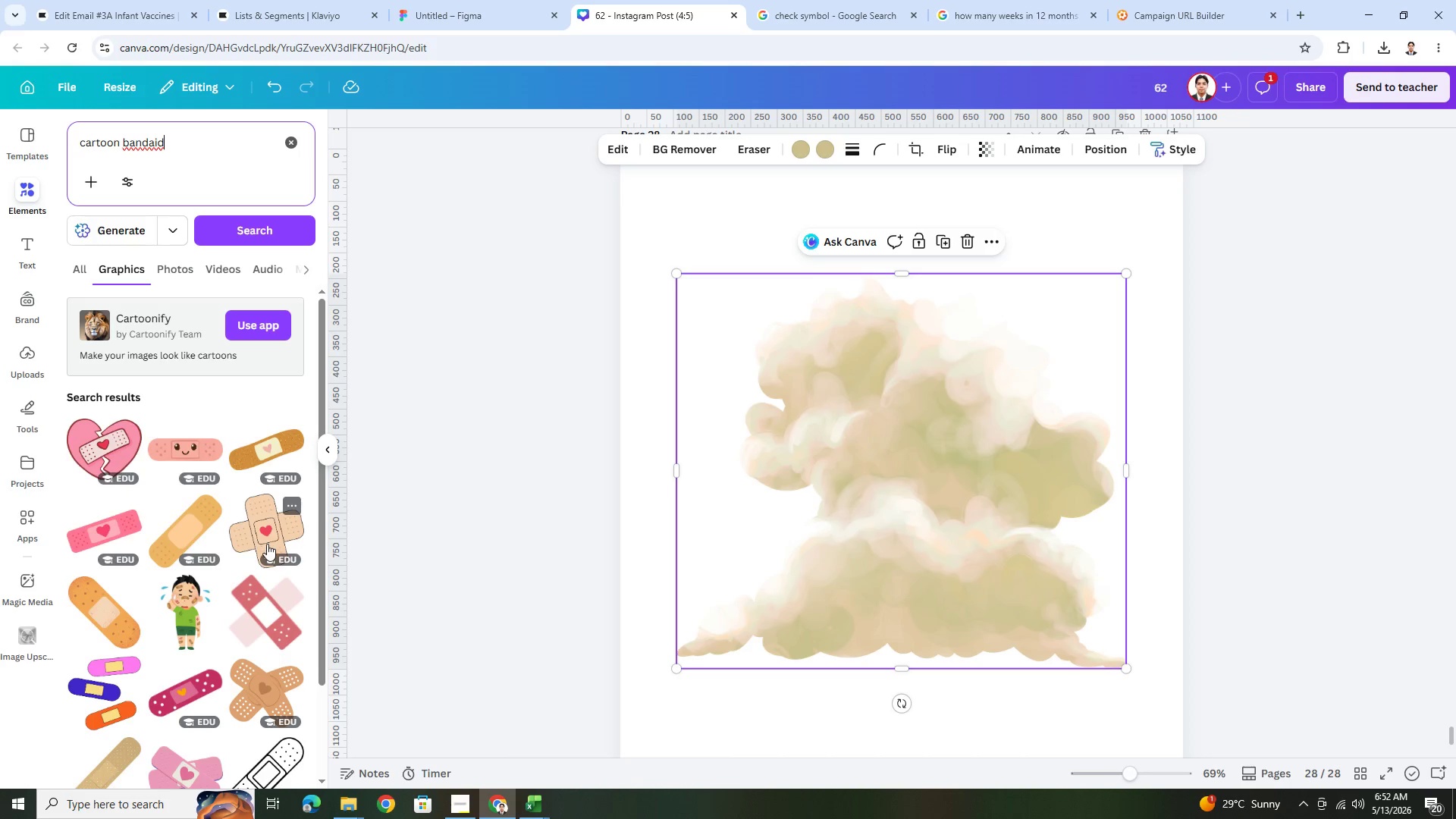 
scroll: coordinate [267, 544], scroll_direction: down, amount: 1.0
 